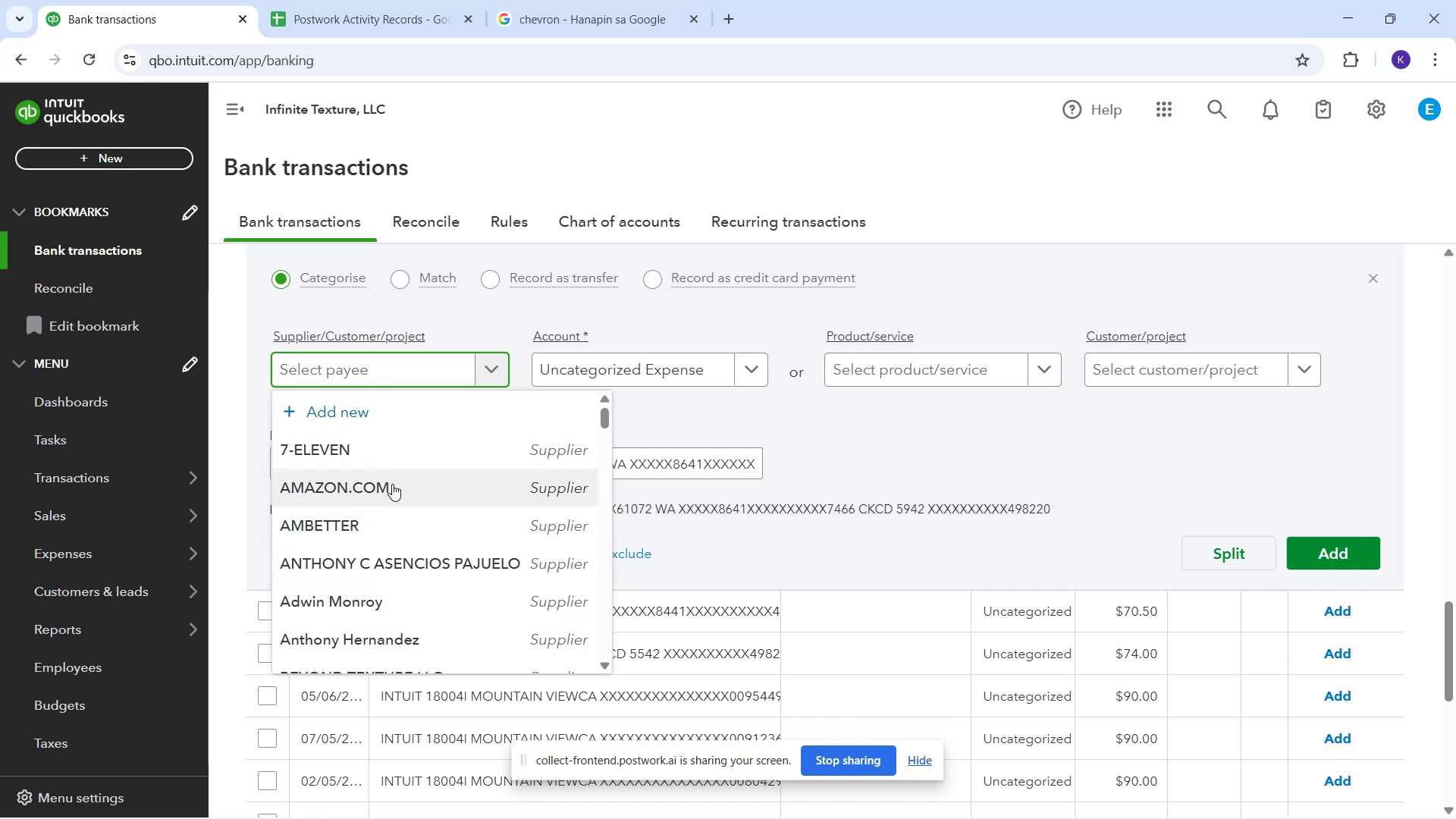 
wait(9.62)
 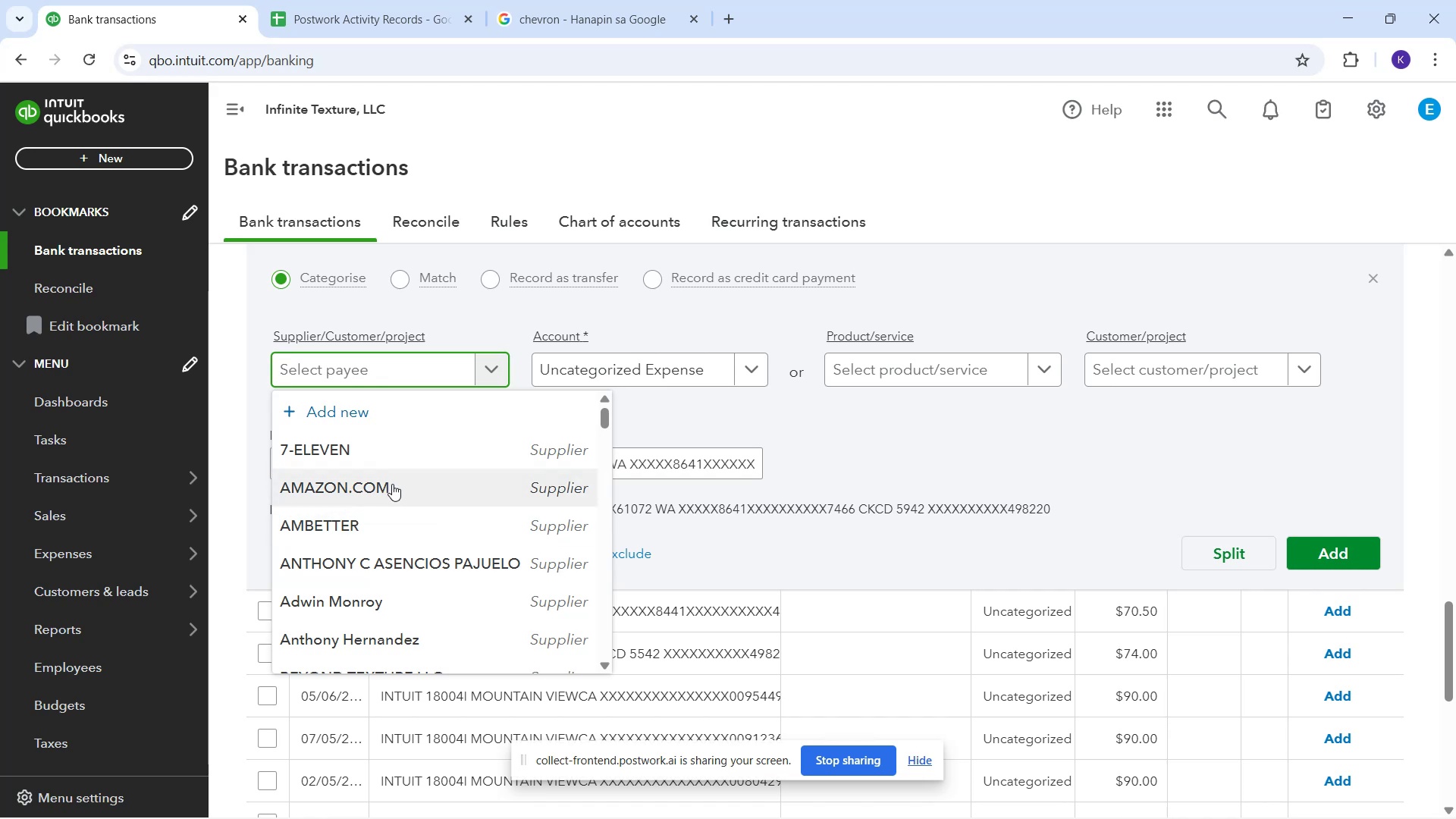 
left_click([748, 359])
 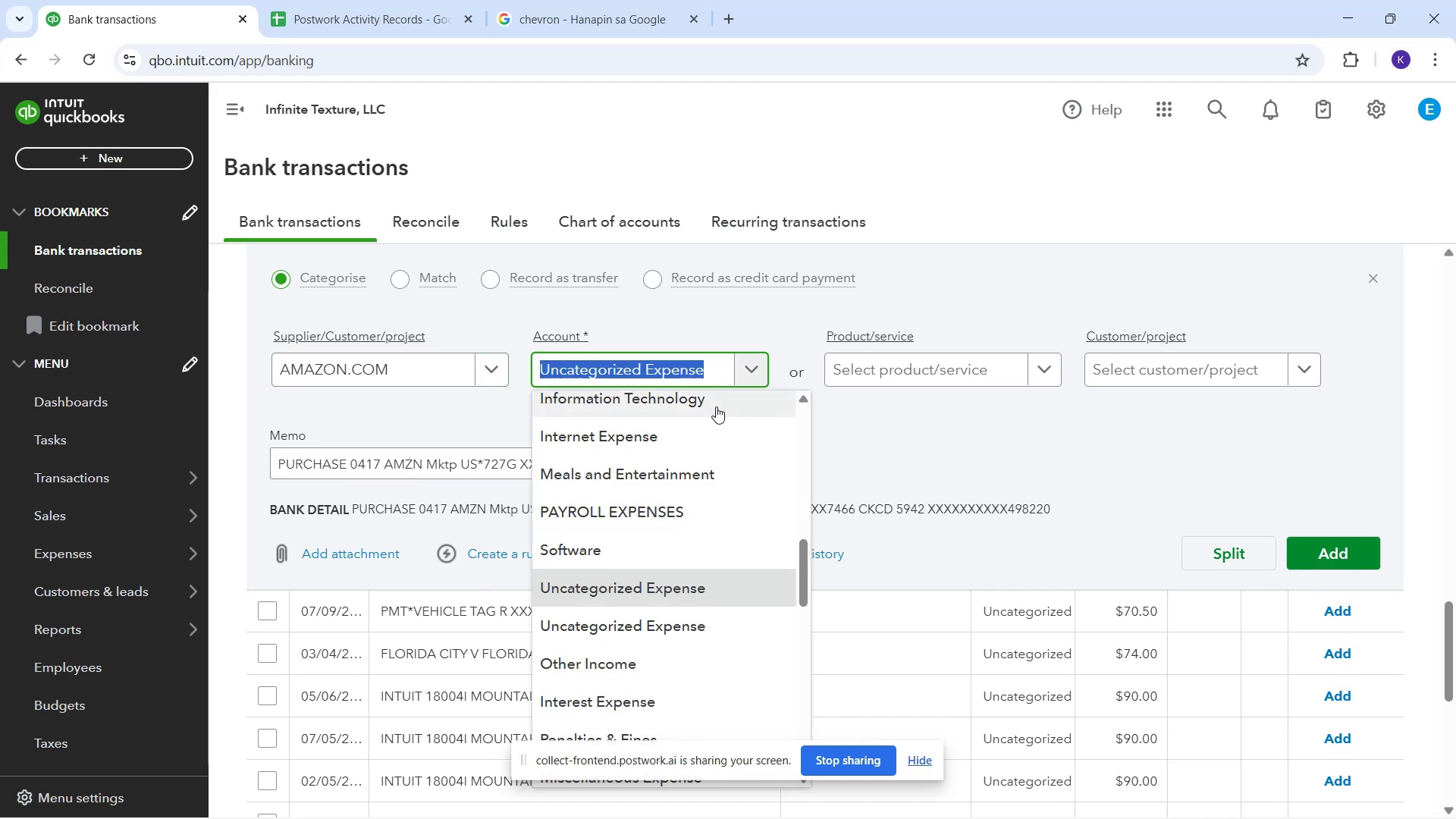 
type(of)
 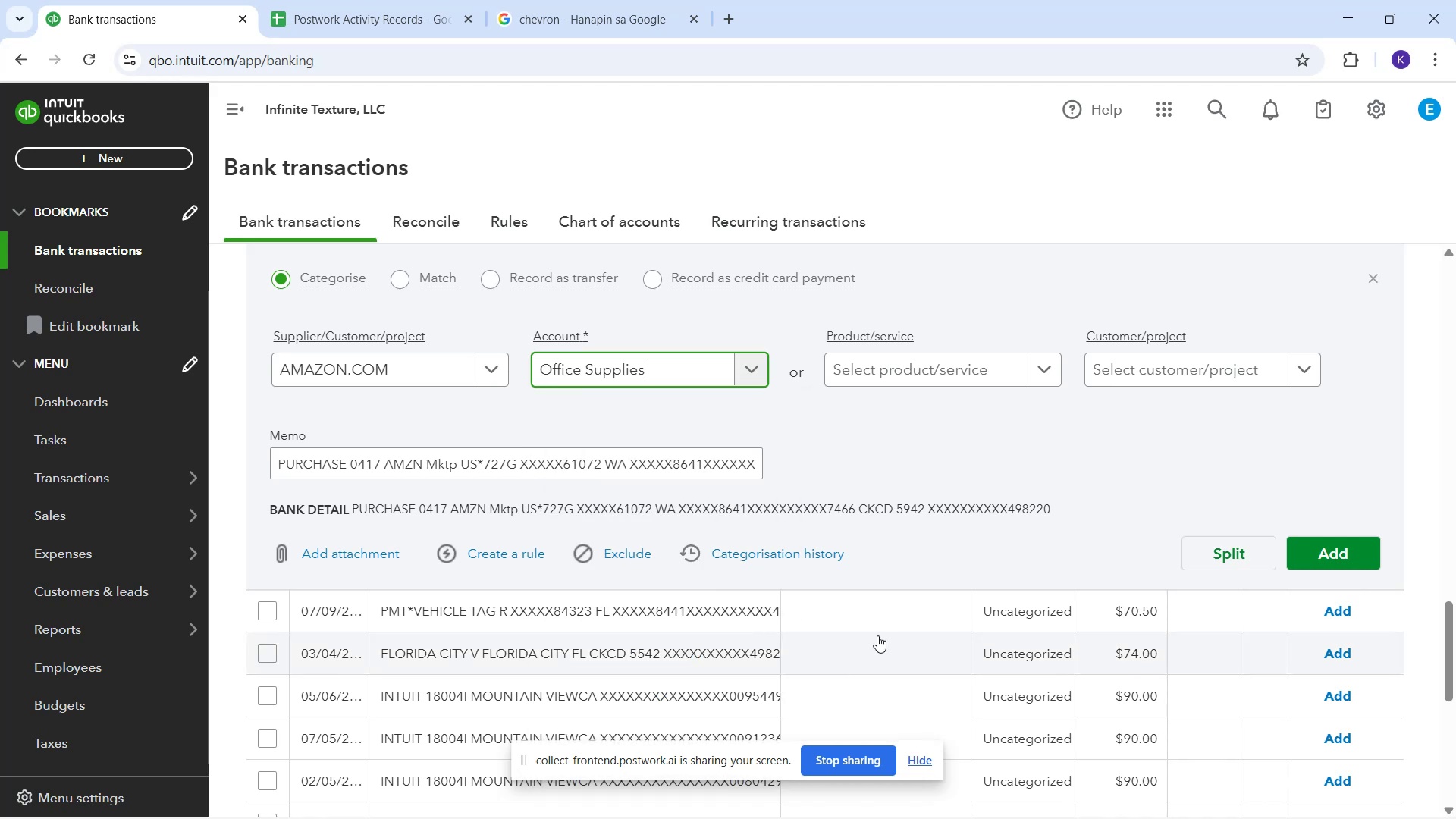 
left_click_drag(start_coordinate=[1345, 556], to_coordinate=[1340, 561])
 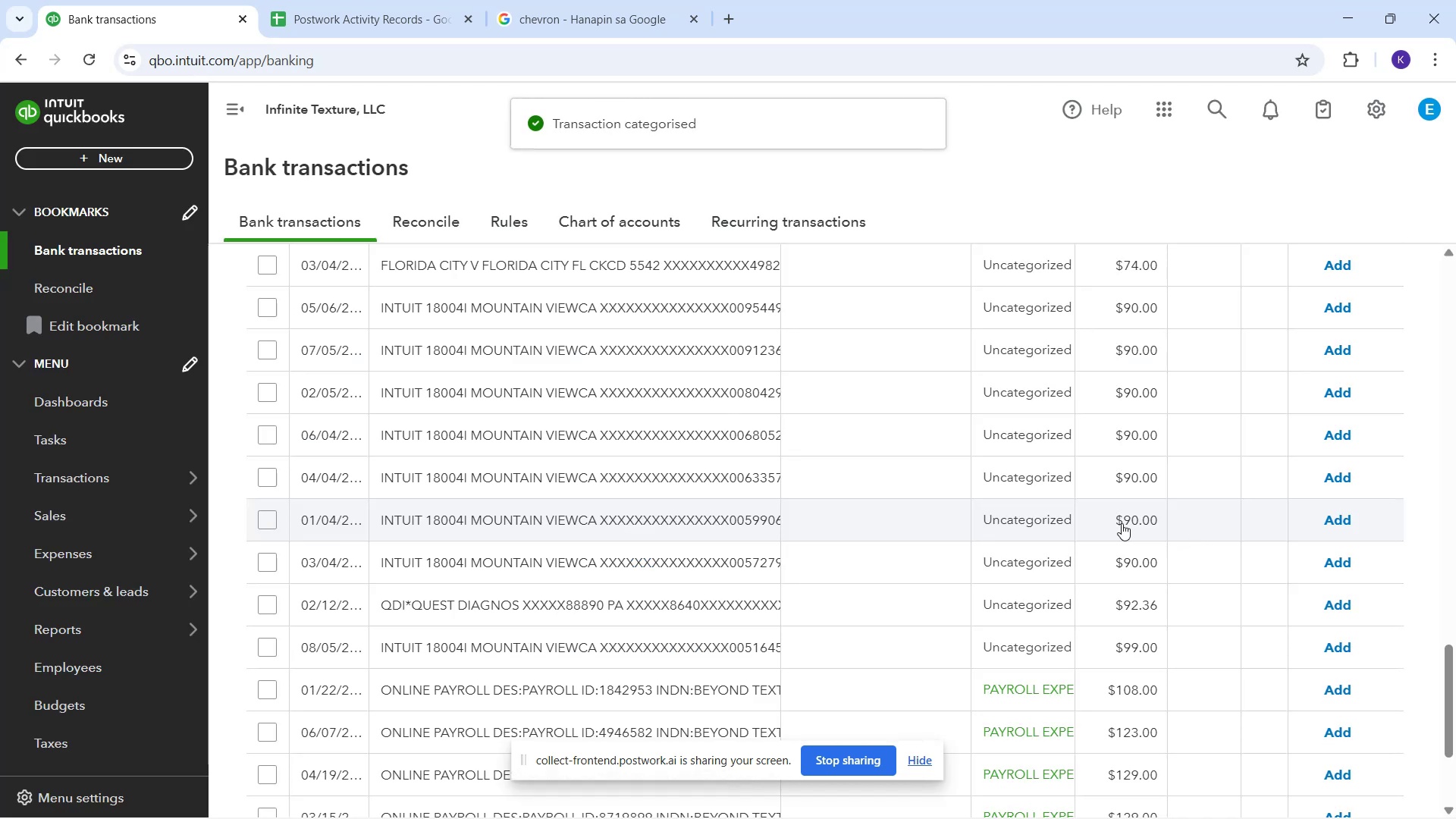 
scroll: coordinate [518, 529], scroll_direction: down, amount: 4.0
 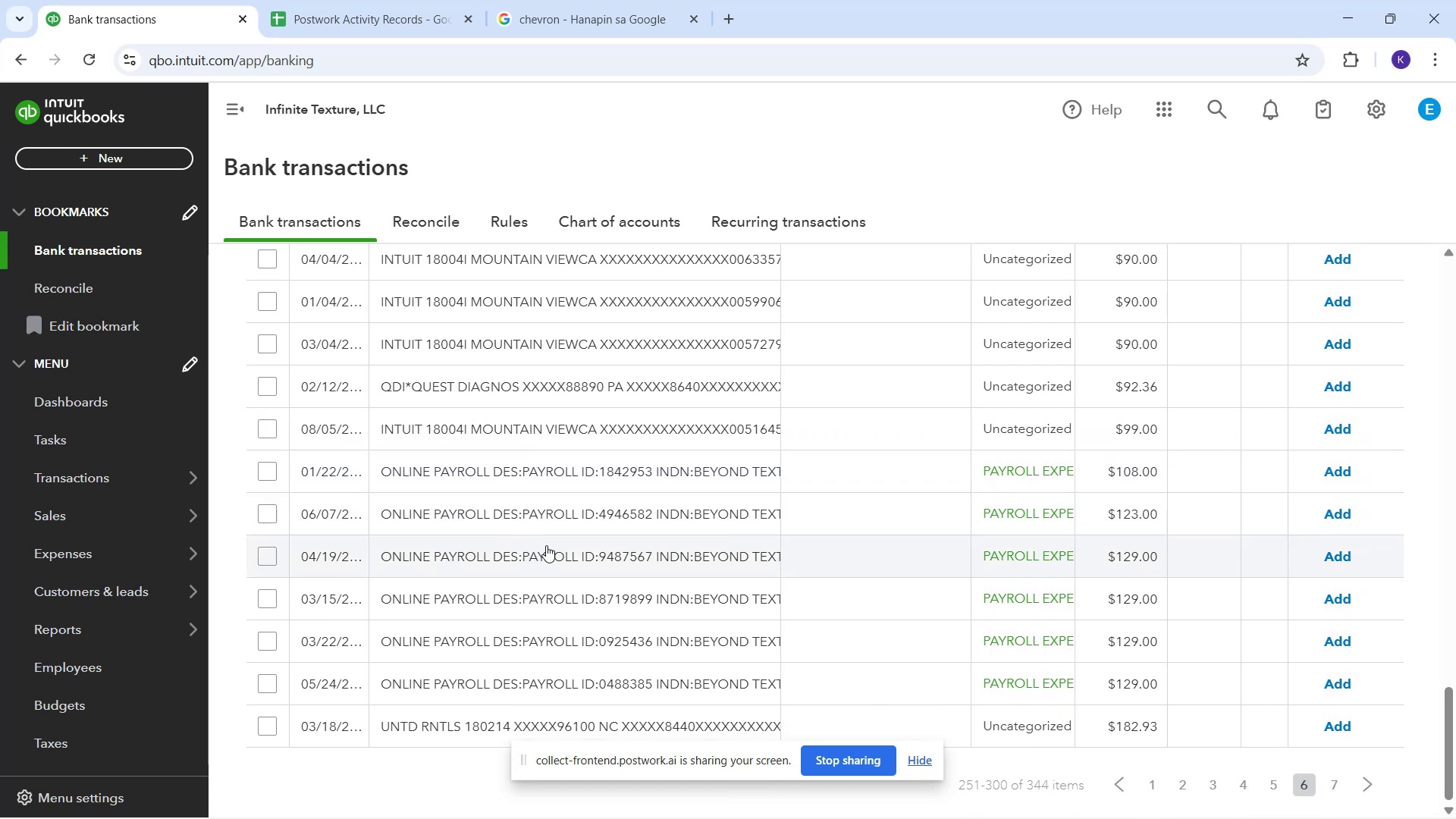 
scroll: coordinate [517, 440], scroll_direction: up, amount: 4.0
 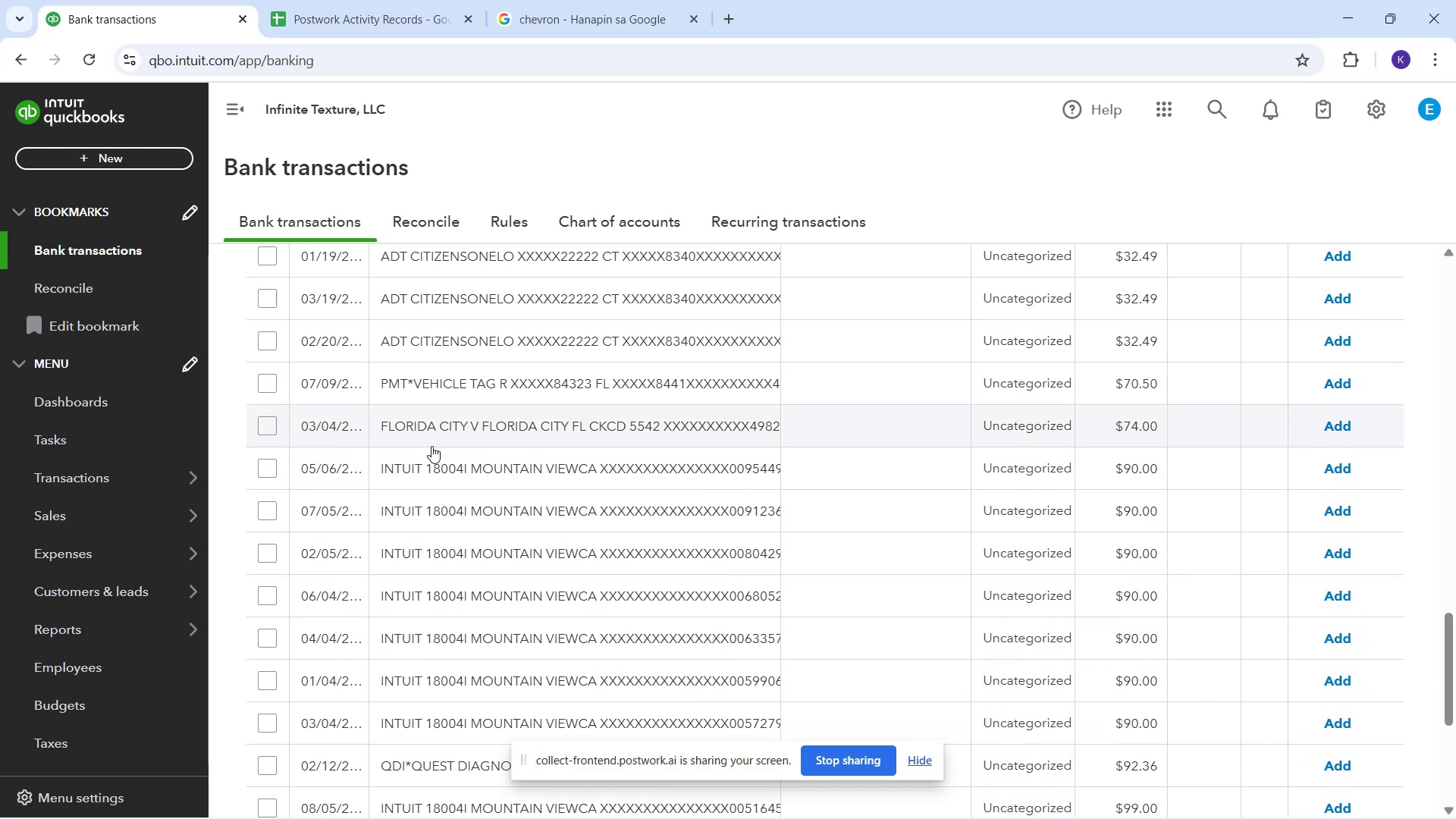 
scroll: coordinate [684, 592], scroll_direction: down, amount: 9.0
 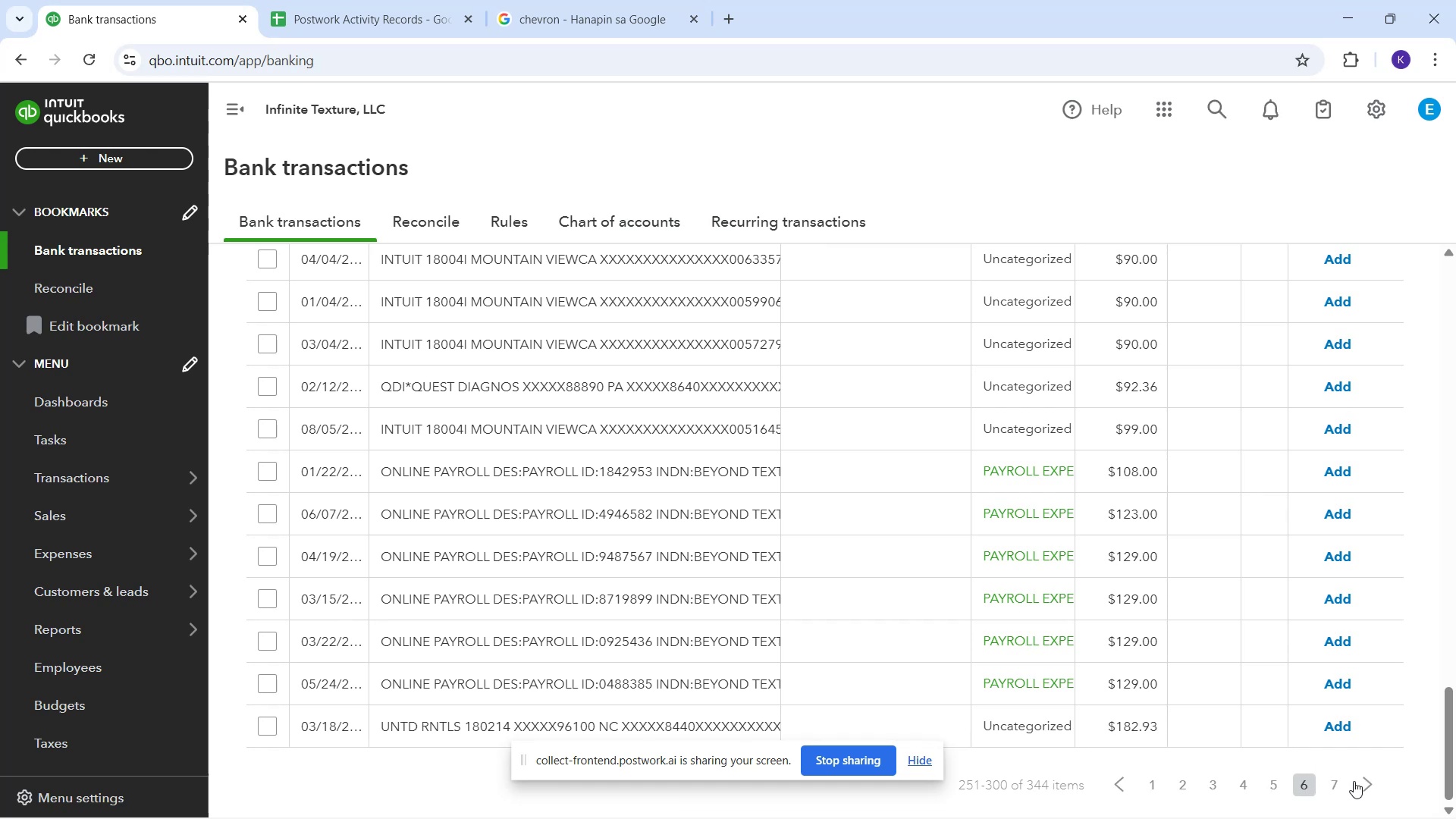 
left_click([1369, 782])
 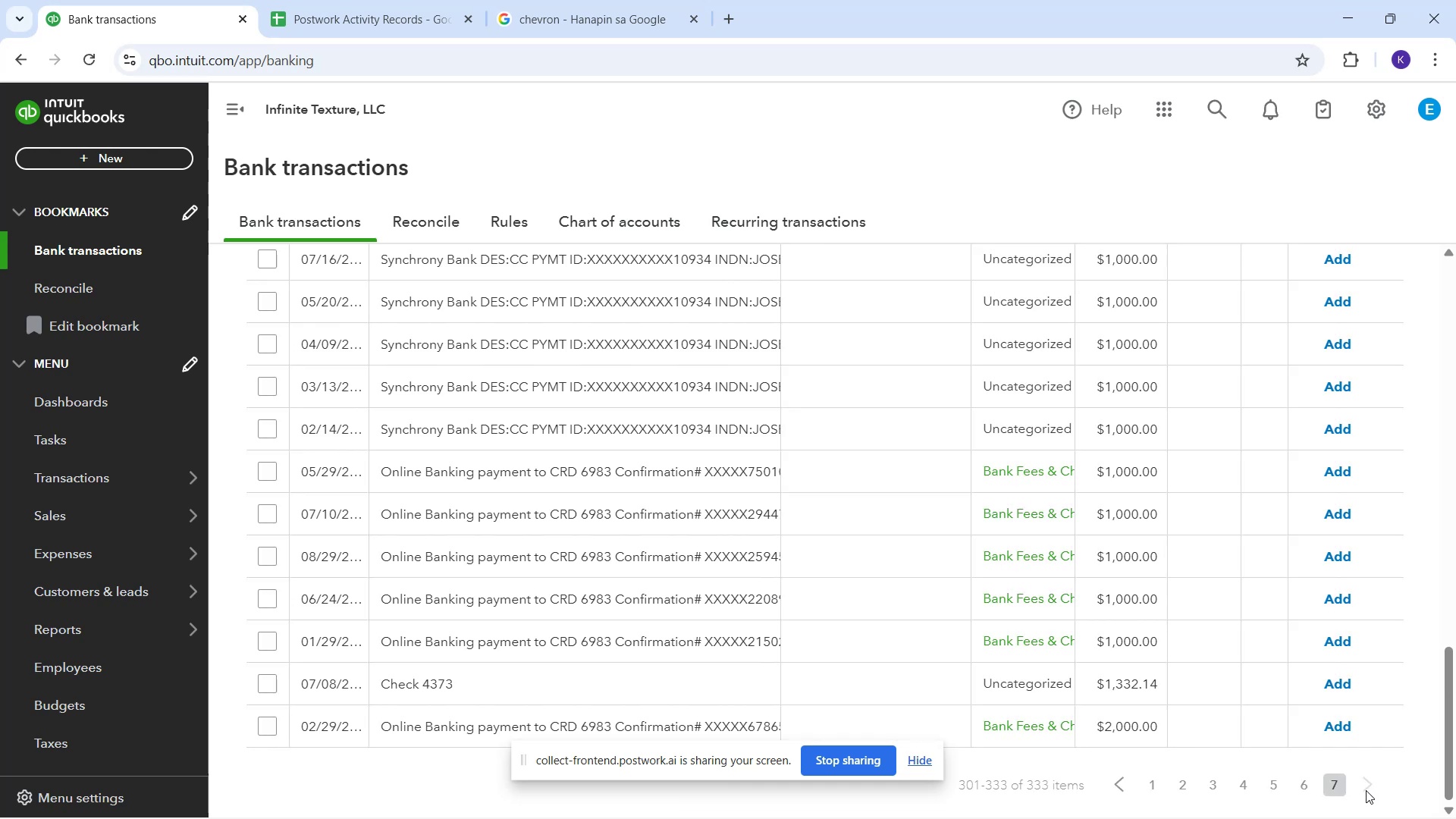 
wait(8.33)
 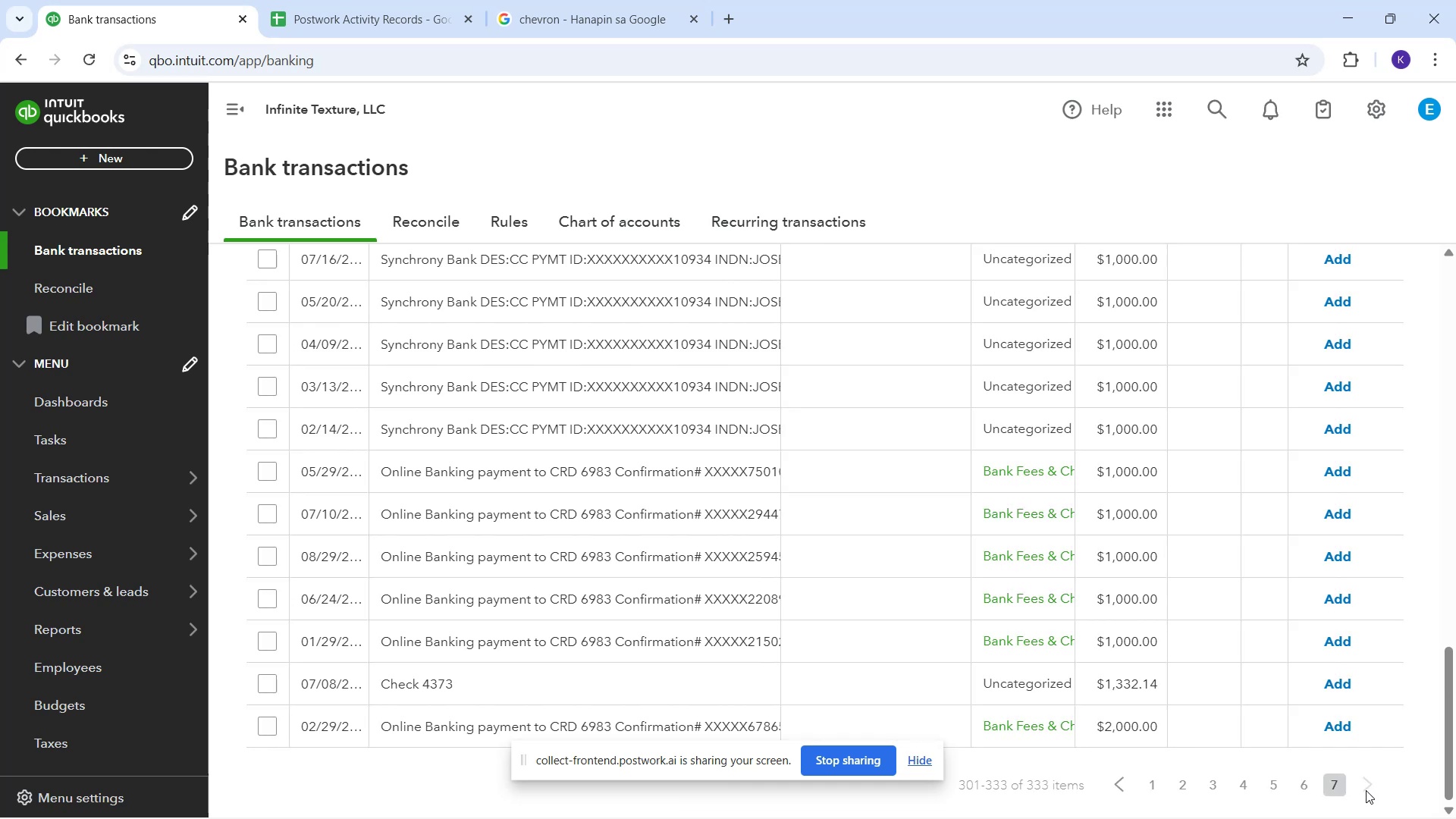 
scroll: coordinate [541, 590], scroll_direction: up, amount: 6.0
 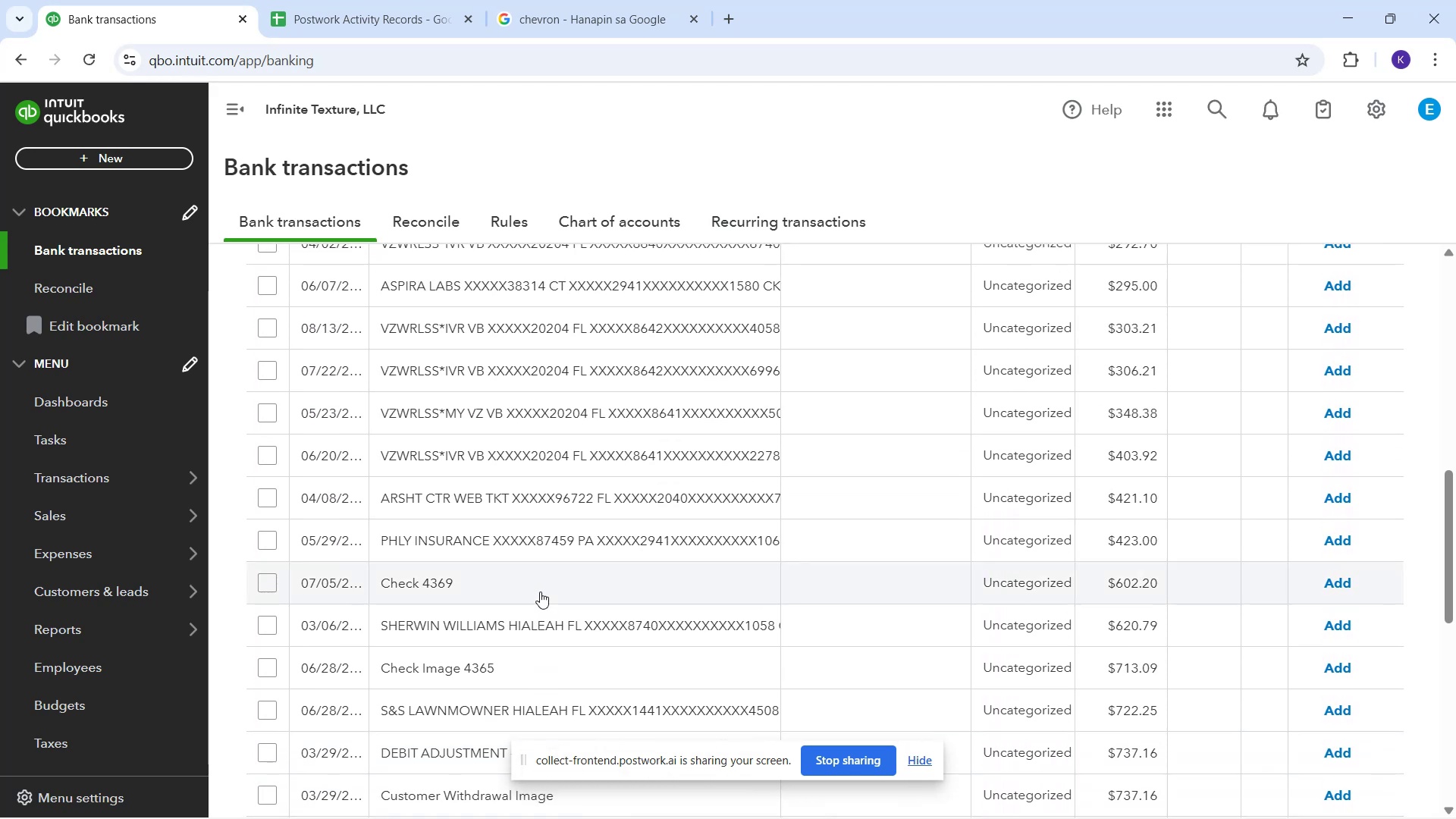 
scroll: coordinate [1169, 686], scroll_direction: down, amount: 12.0
 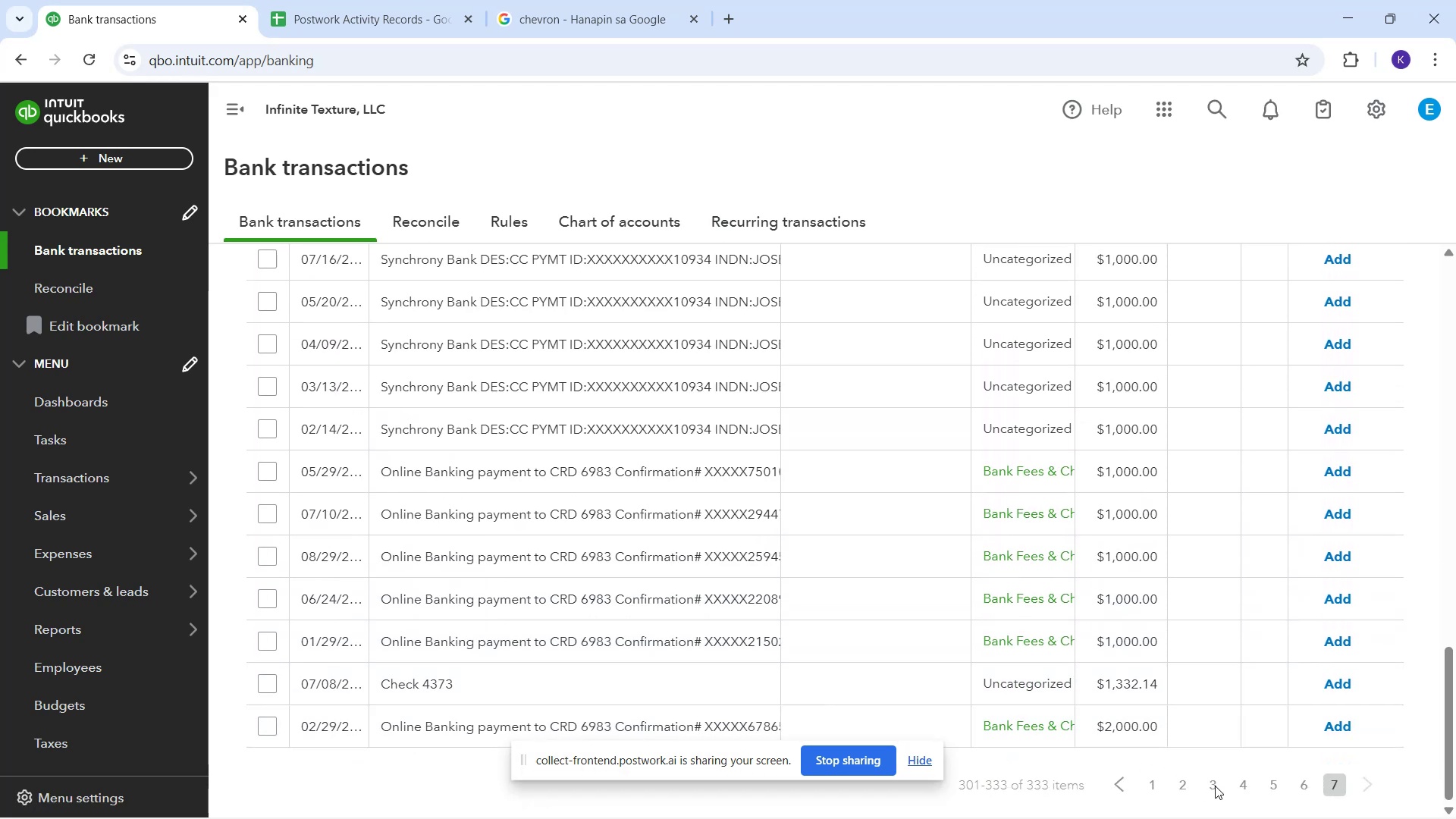 
mouse_move([1223, 780])
 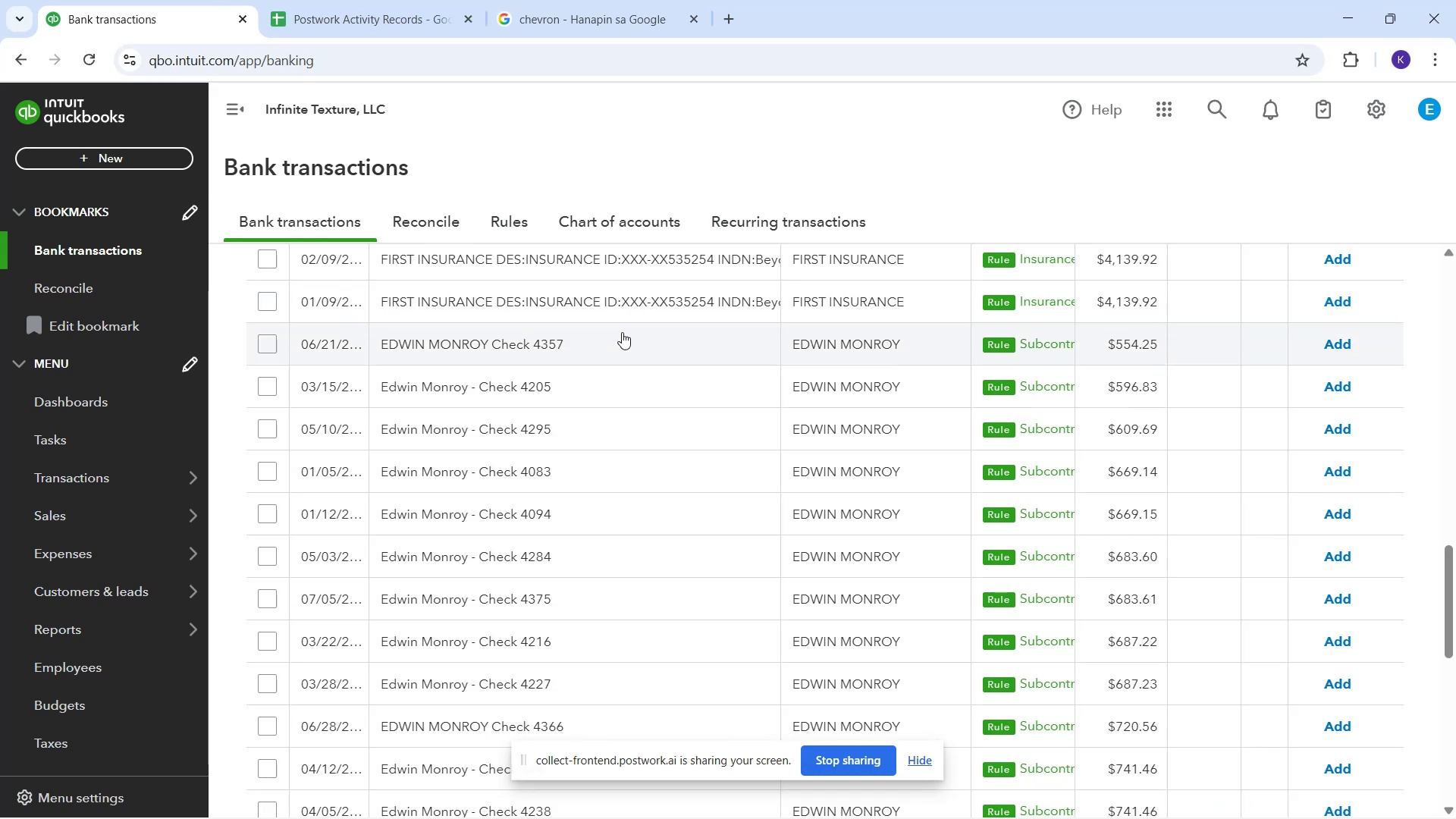 
scroll: coordinate [614, 531], scroll_direction: down, amount: 13.0
 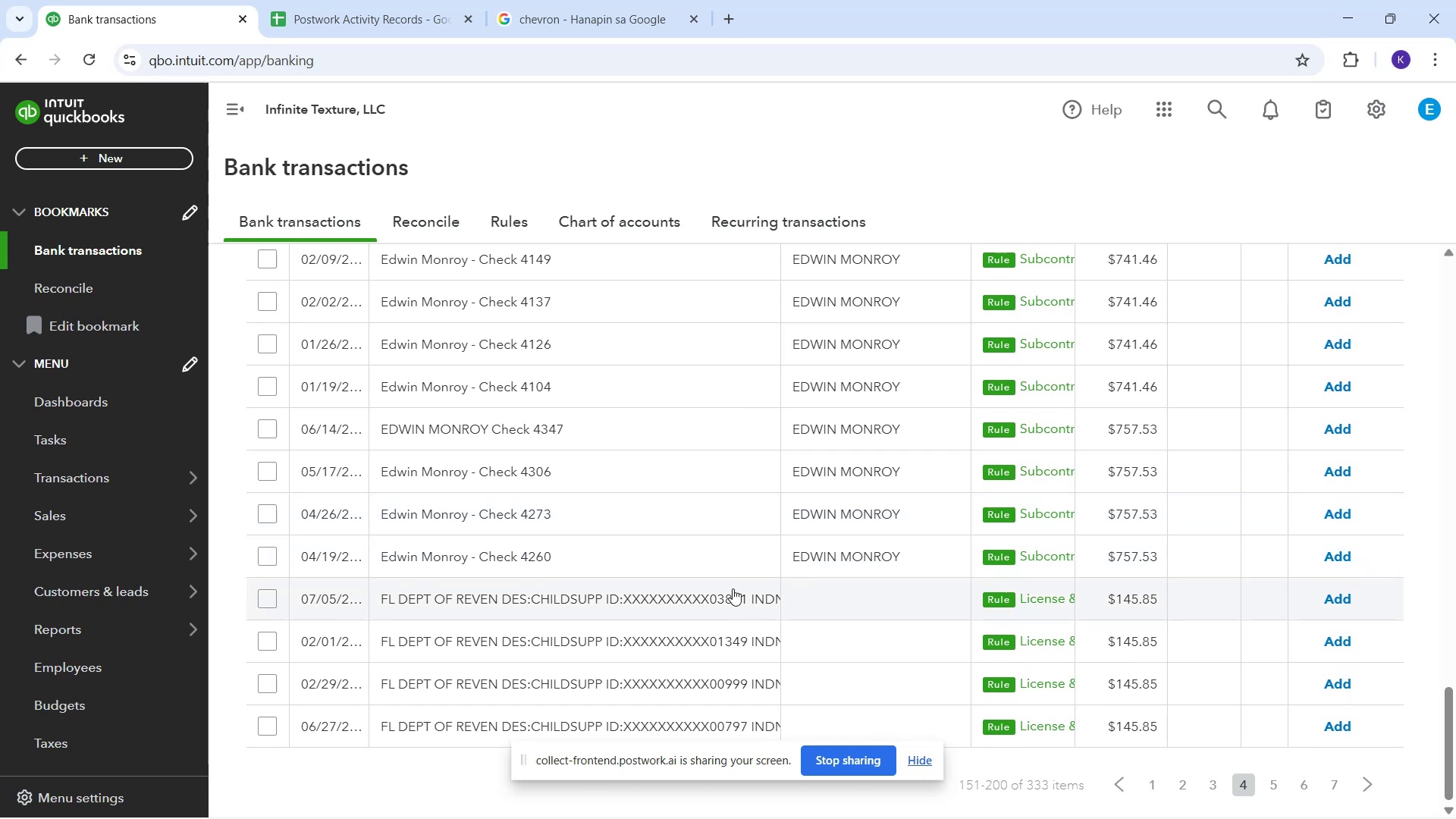 
scroll: coordinate [937, 453], scroll_direction: up, amount: 8.0
 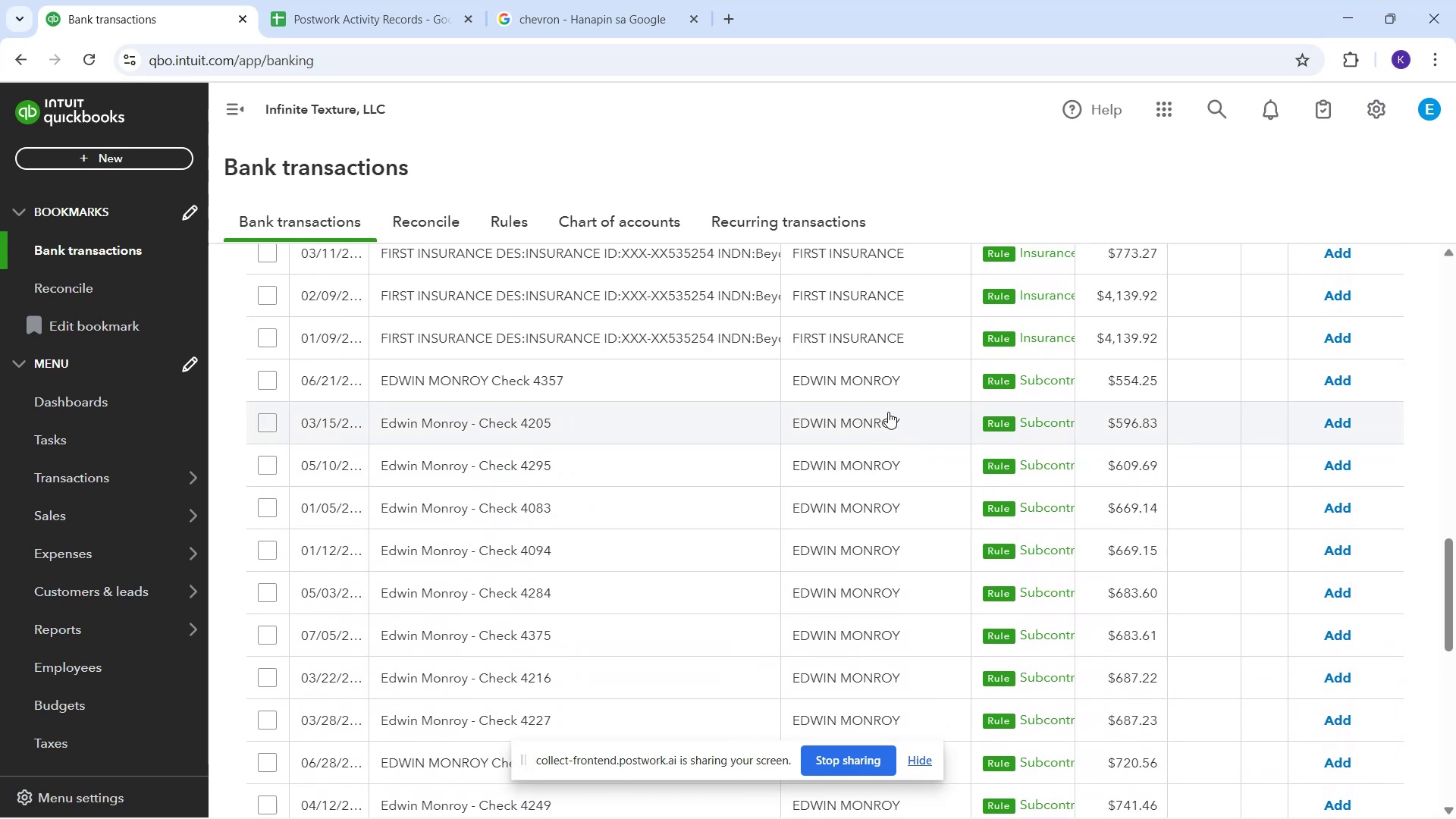 
scroll: coordinate [860, 541], scroll_direction: down, amount: 10.0
 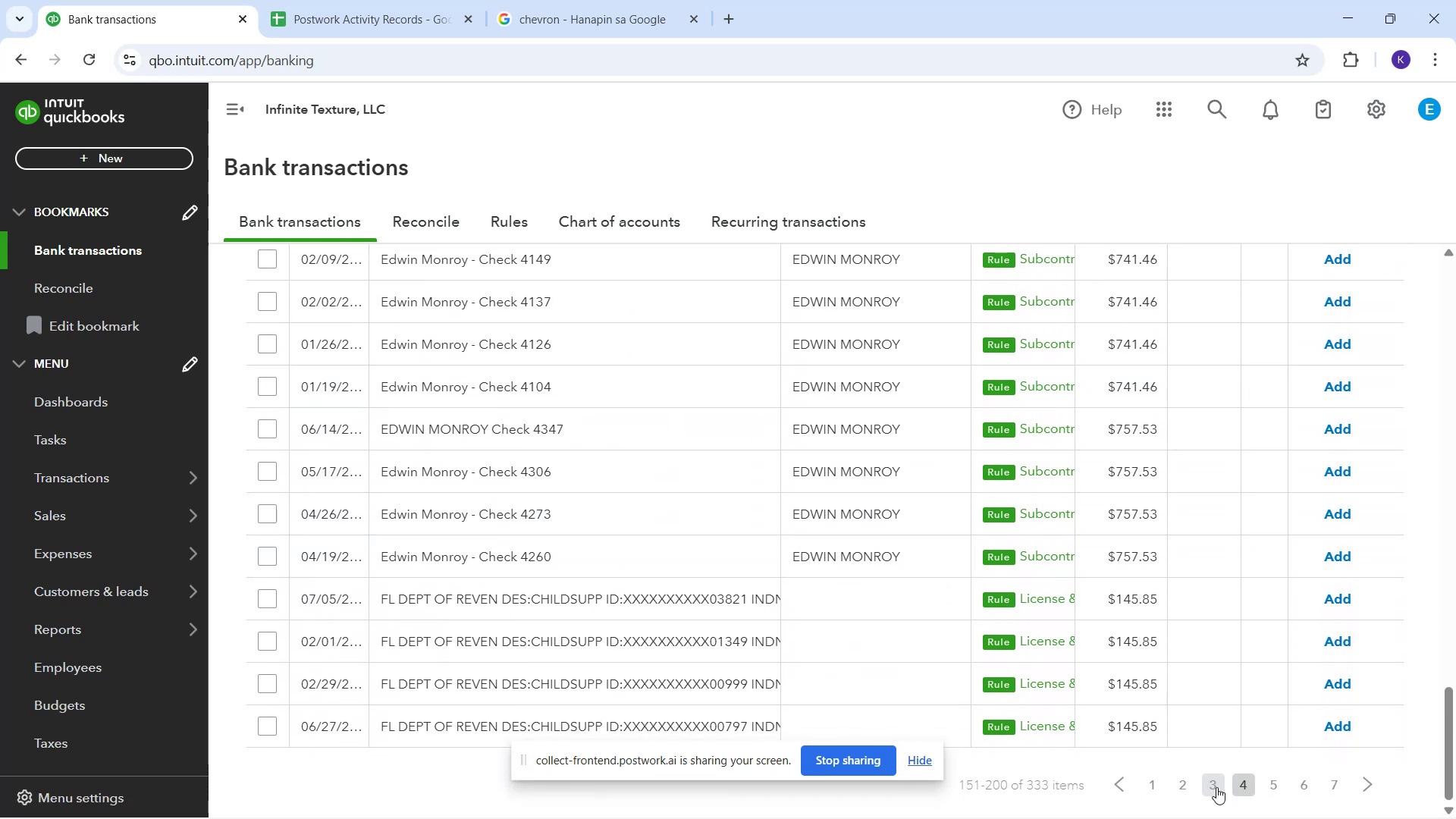 
wait(5.05)
 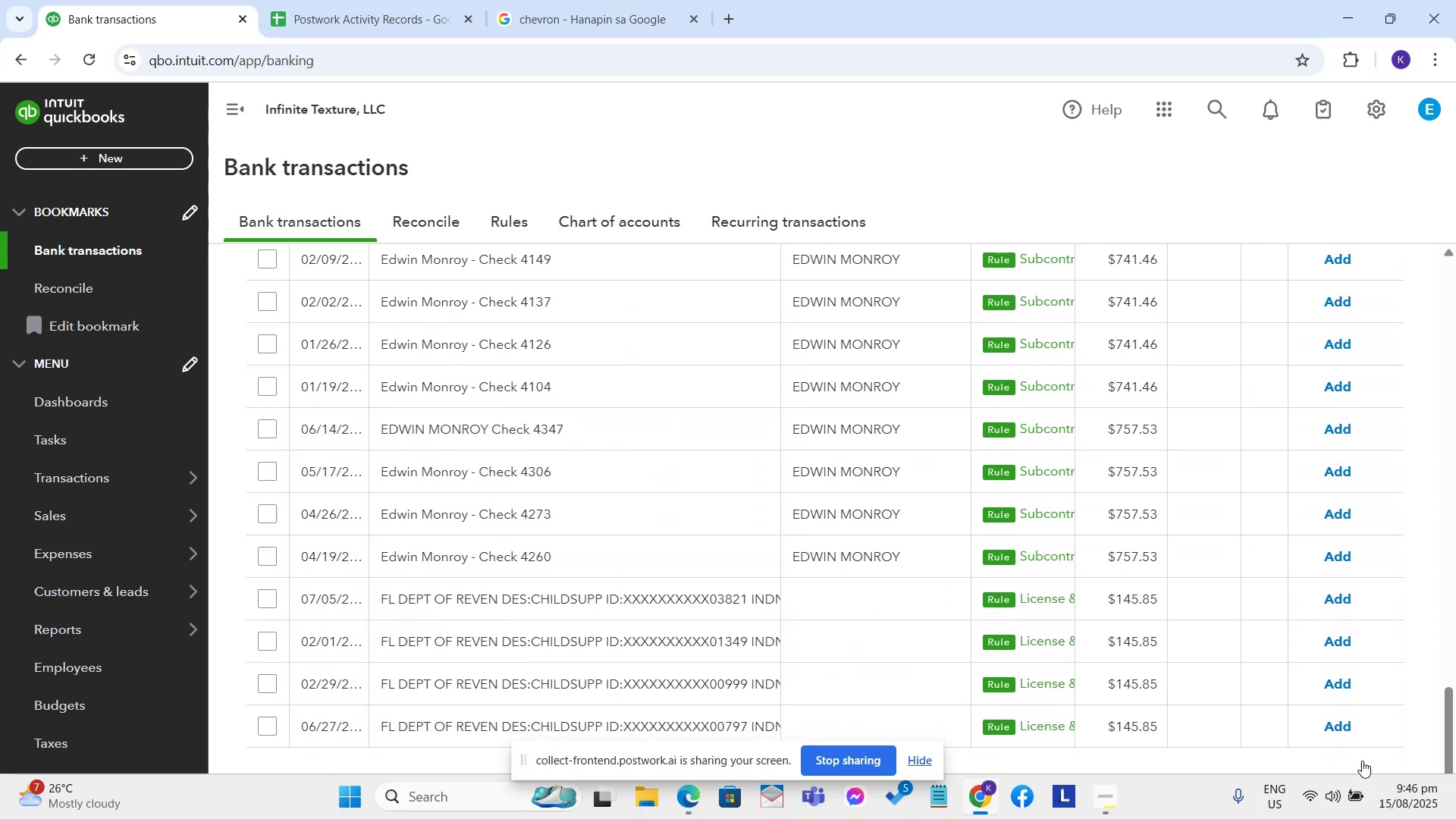 
left_click([1220, 783])
 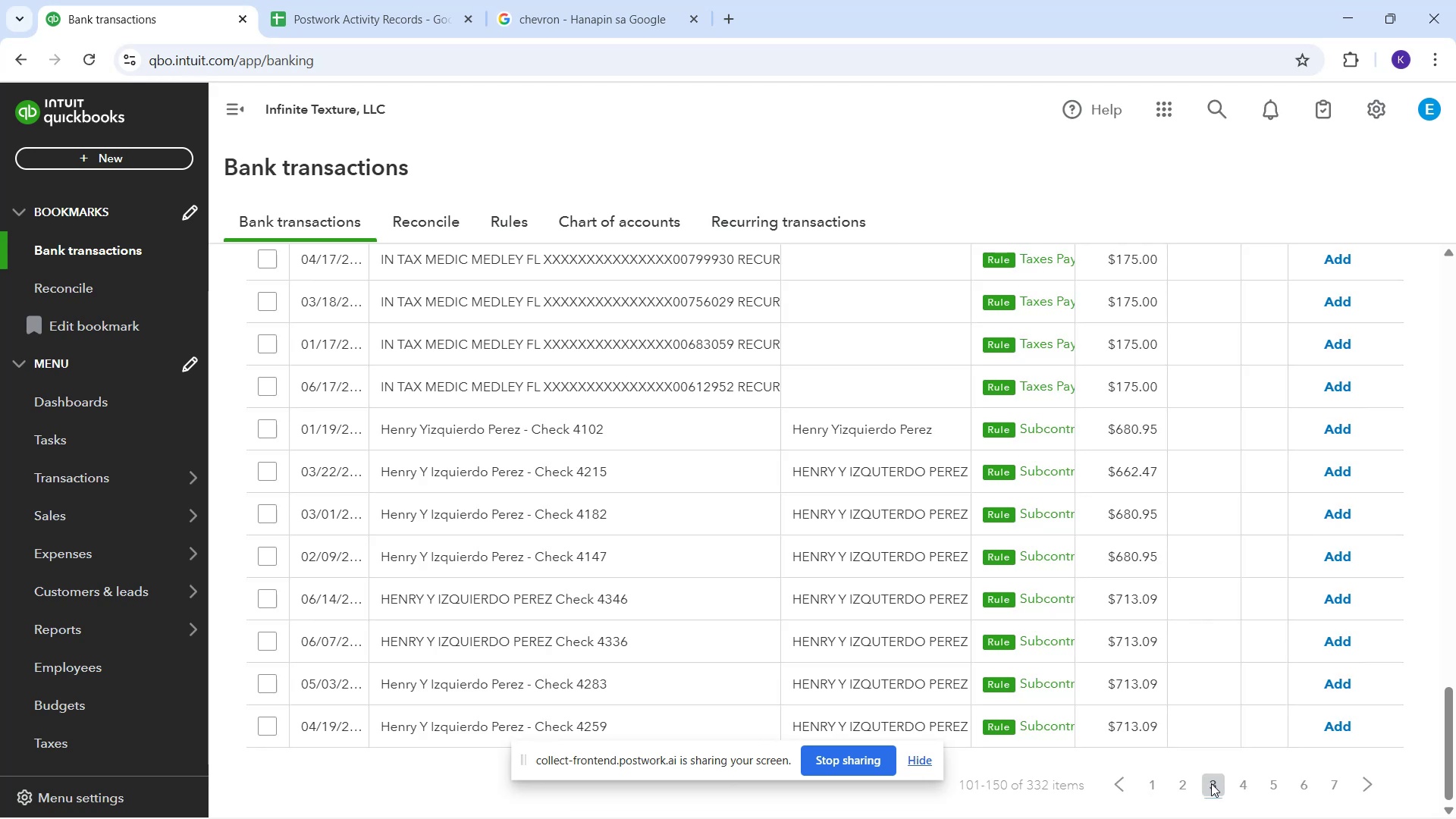 
scroll: coordinate [1117, 639], scroll_direction: up, amount: 9.0
 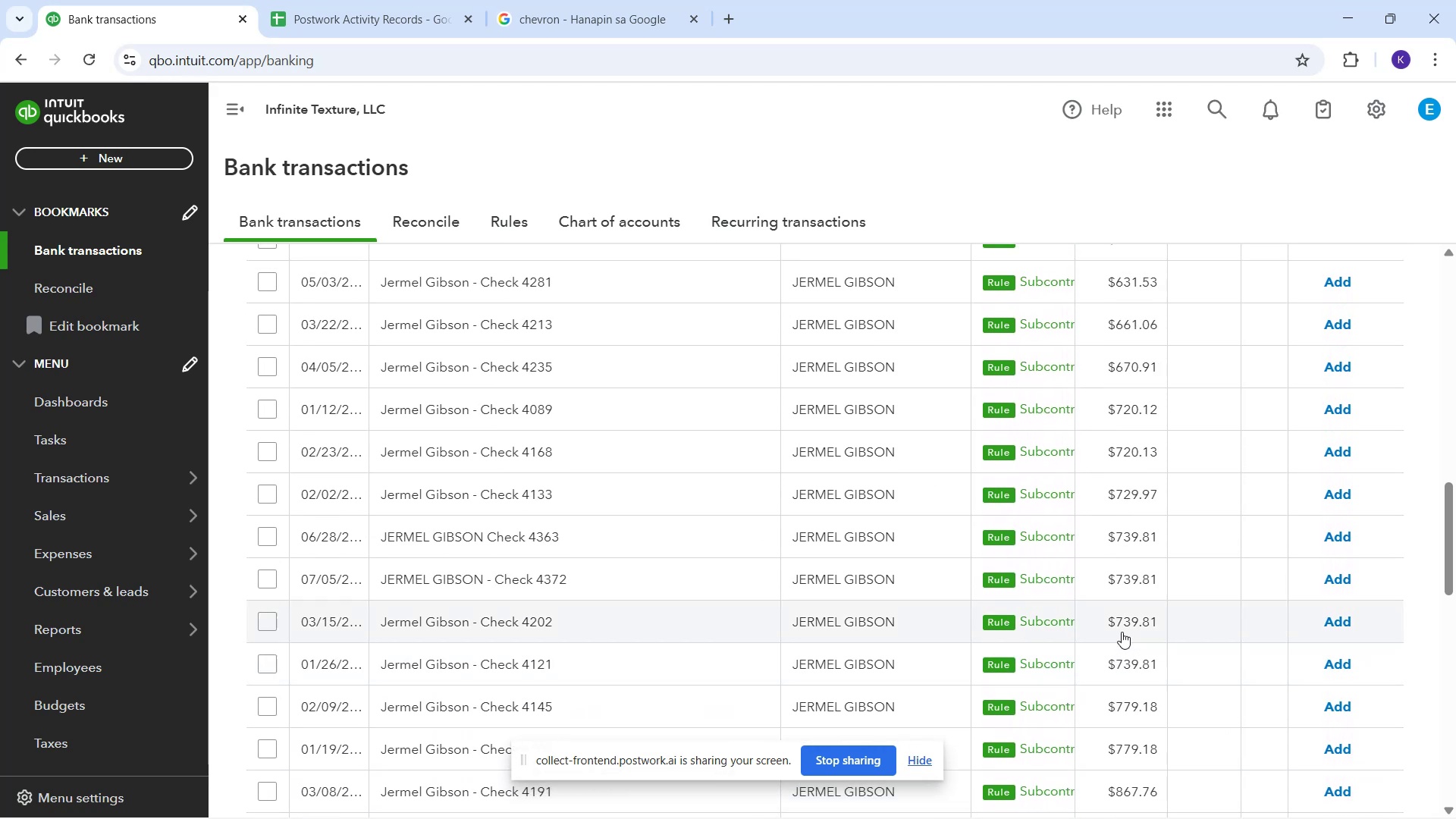 
scroll: coordinate [1083, 689], scroll_direction: down, amount: 13.0
 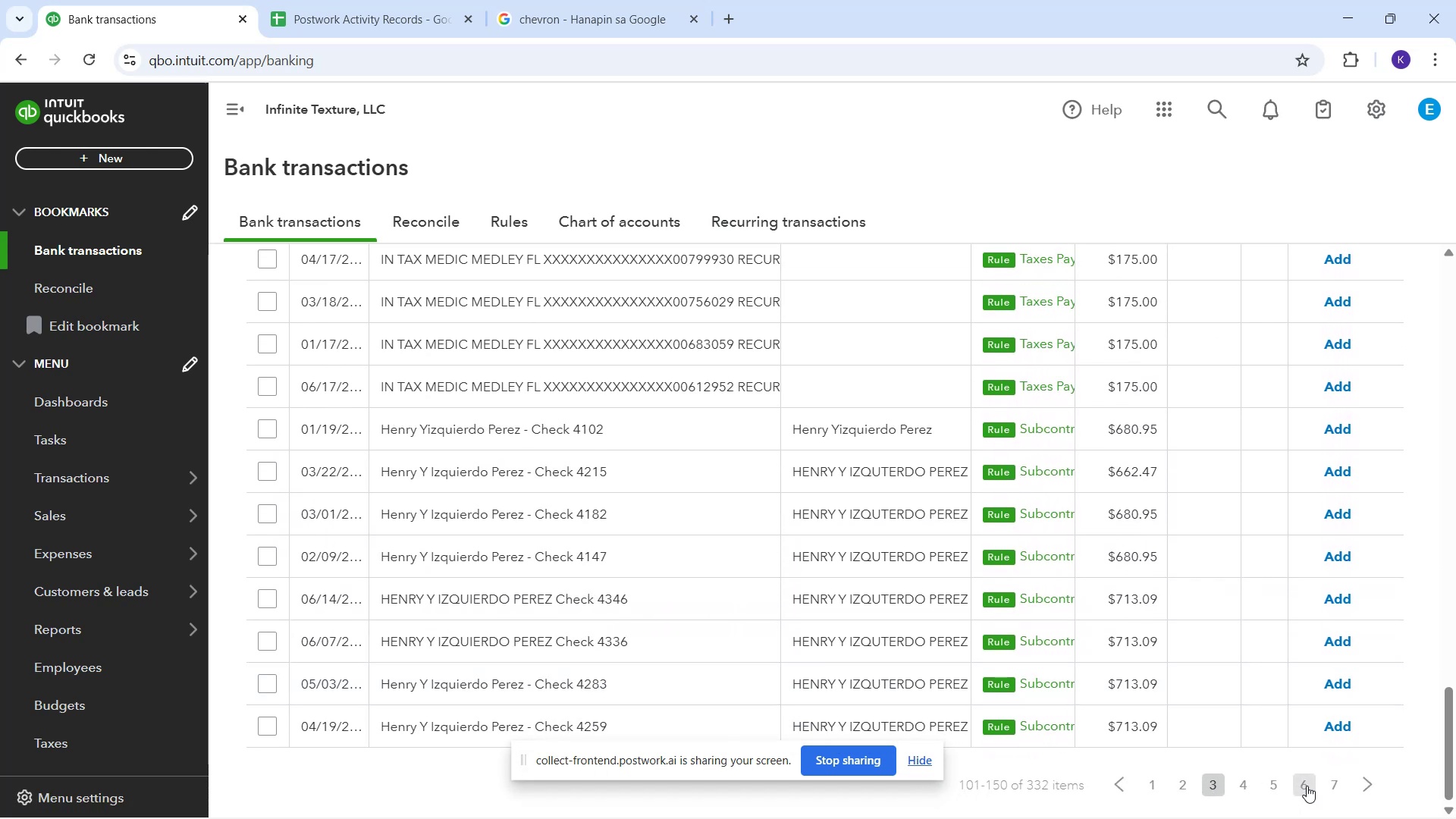 
wait(8.25)
 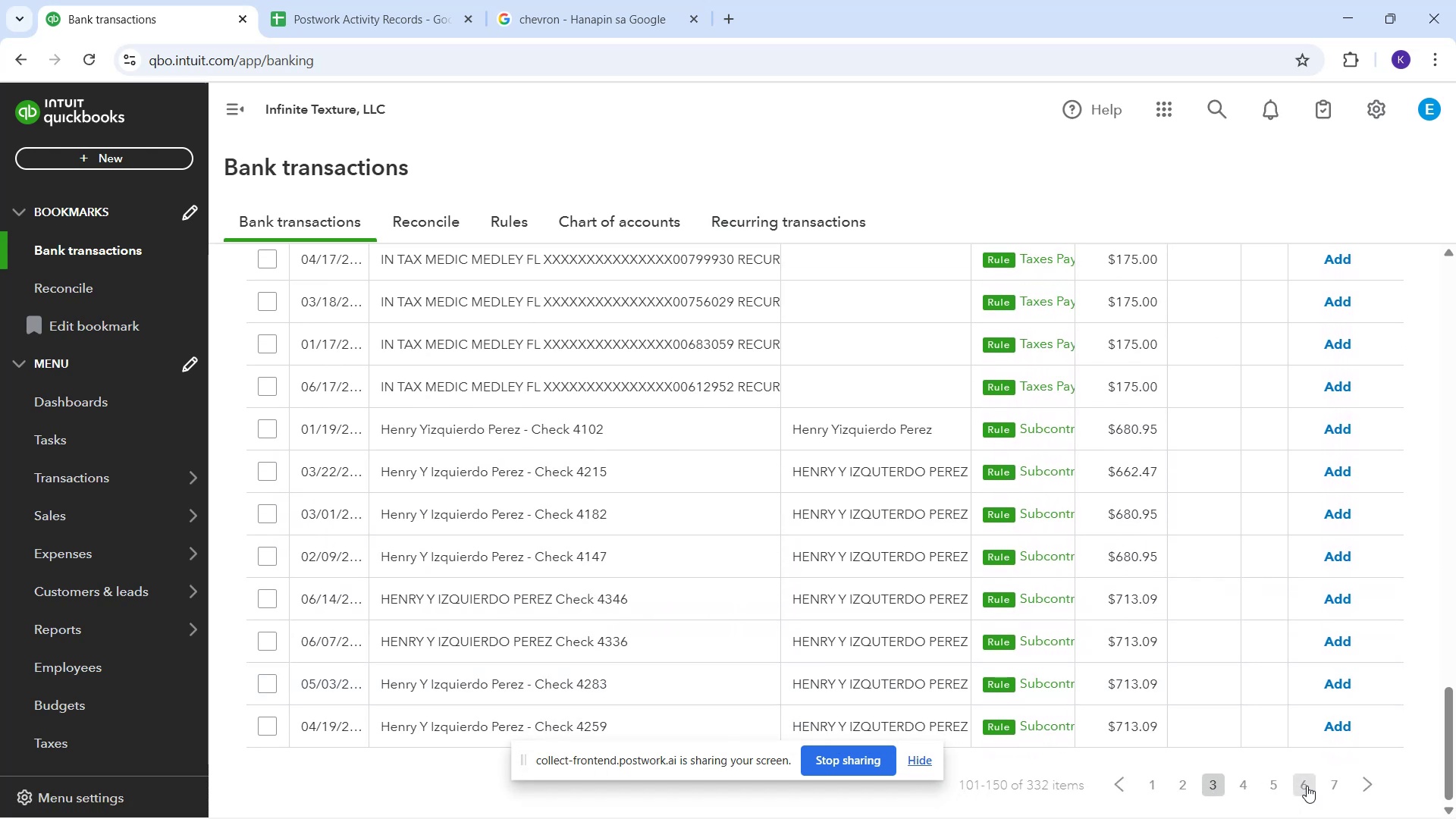 
scroll: coordinate [1144, 664], scroll_direction: down, amount: 2.0
 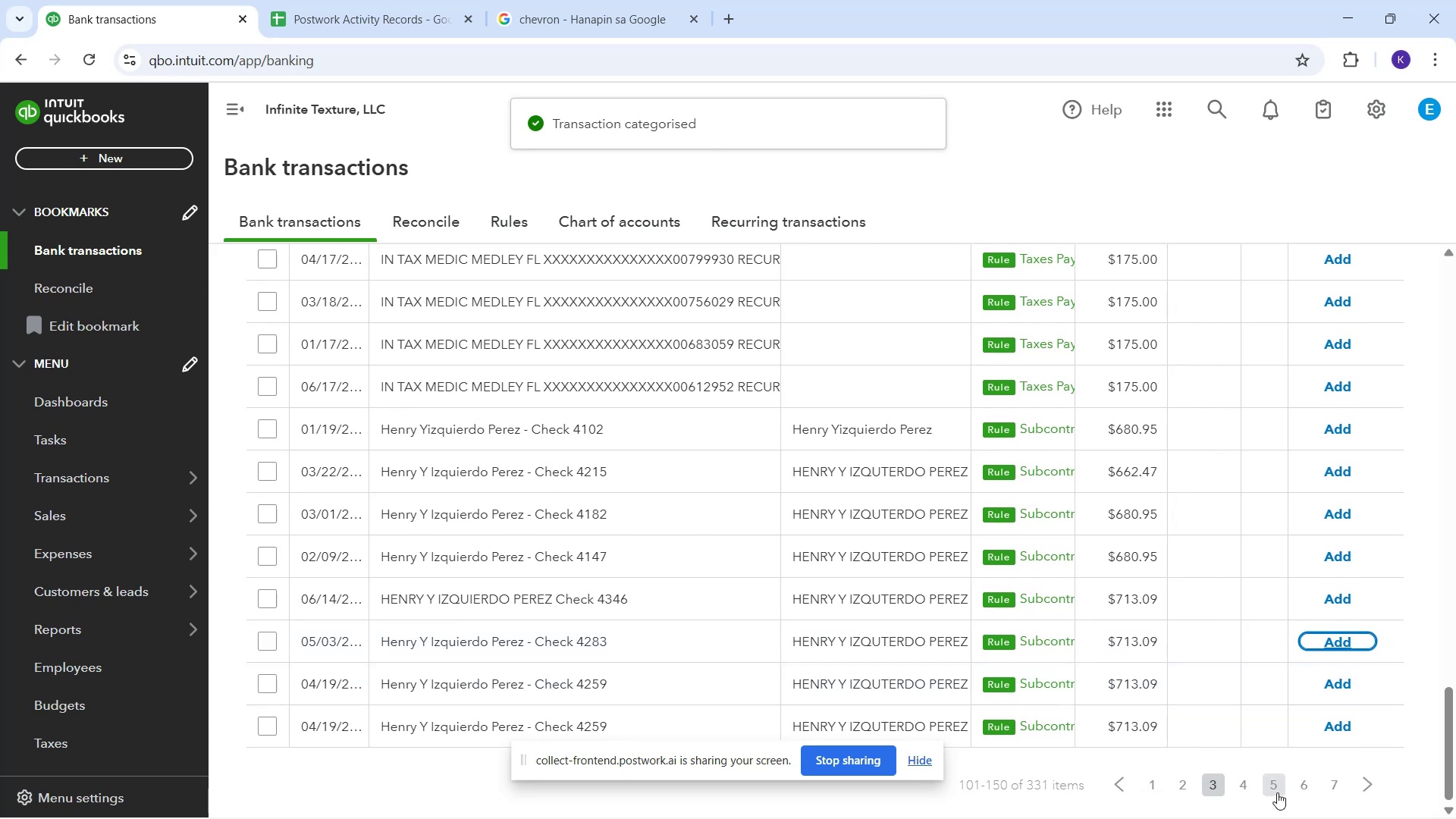 
left_click_drag(start_coordinate=[1278, 800], to_coordinate=[1282, 798])
 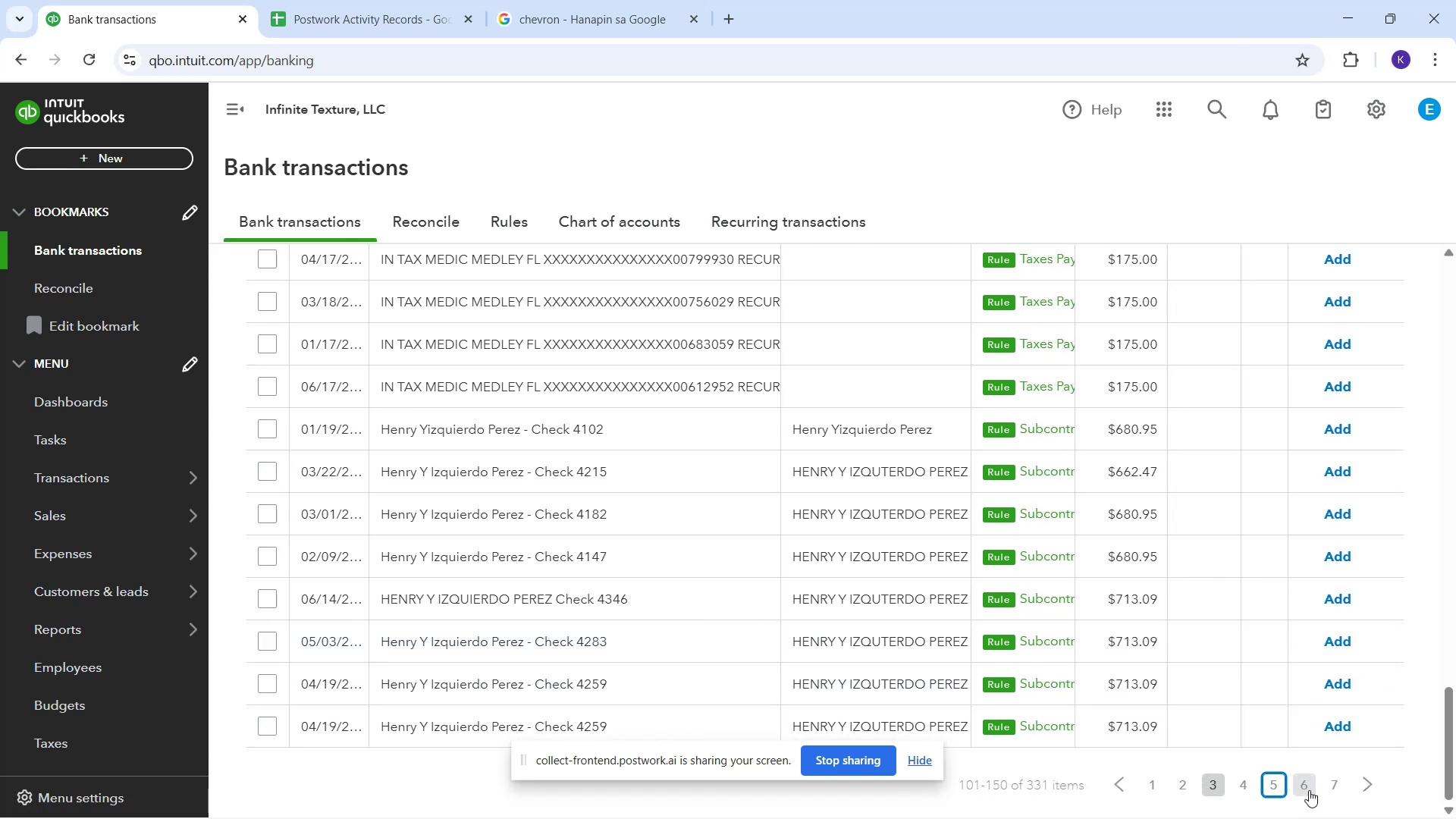 
wait(6.54)
 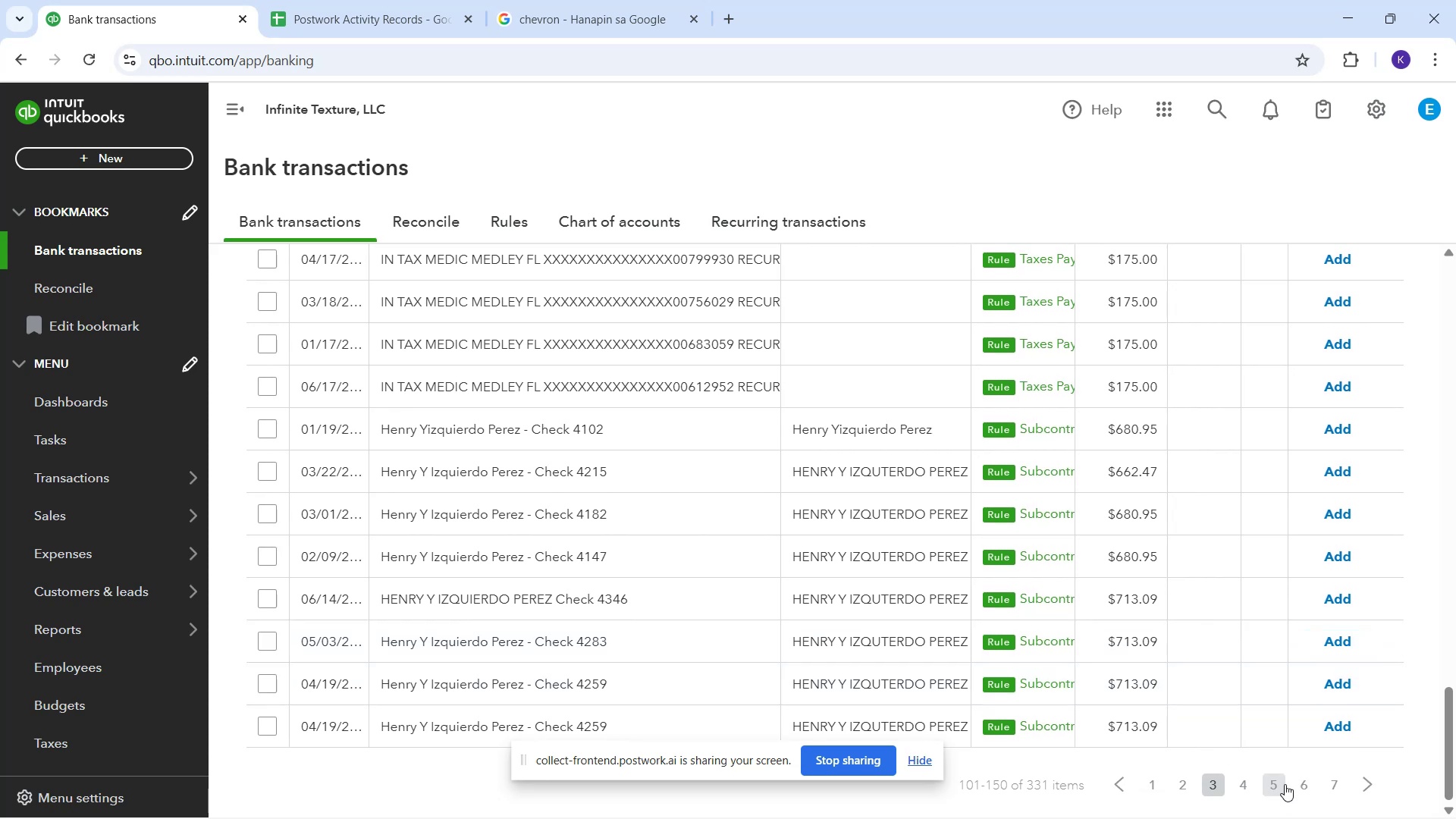 
left_click([1290, 783])
 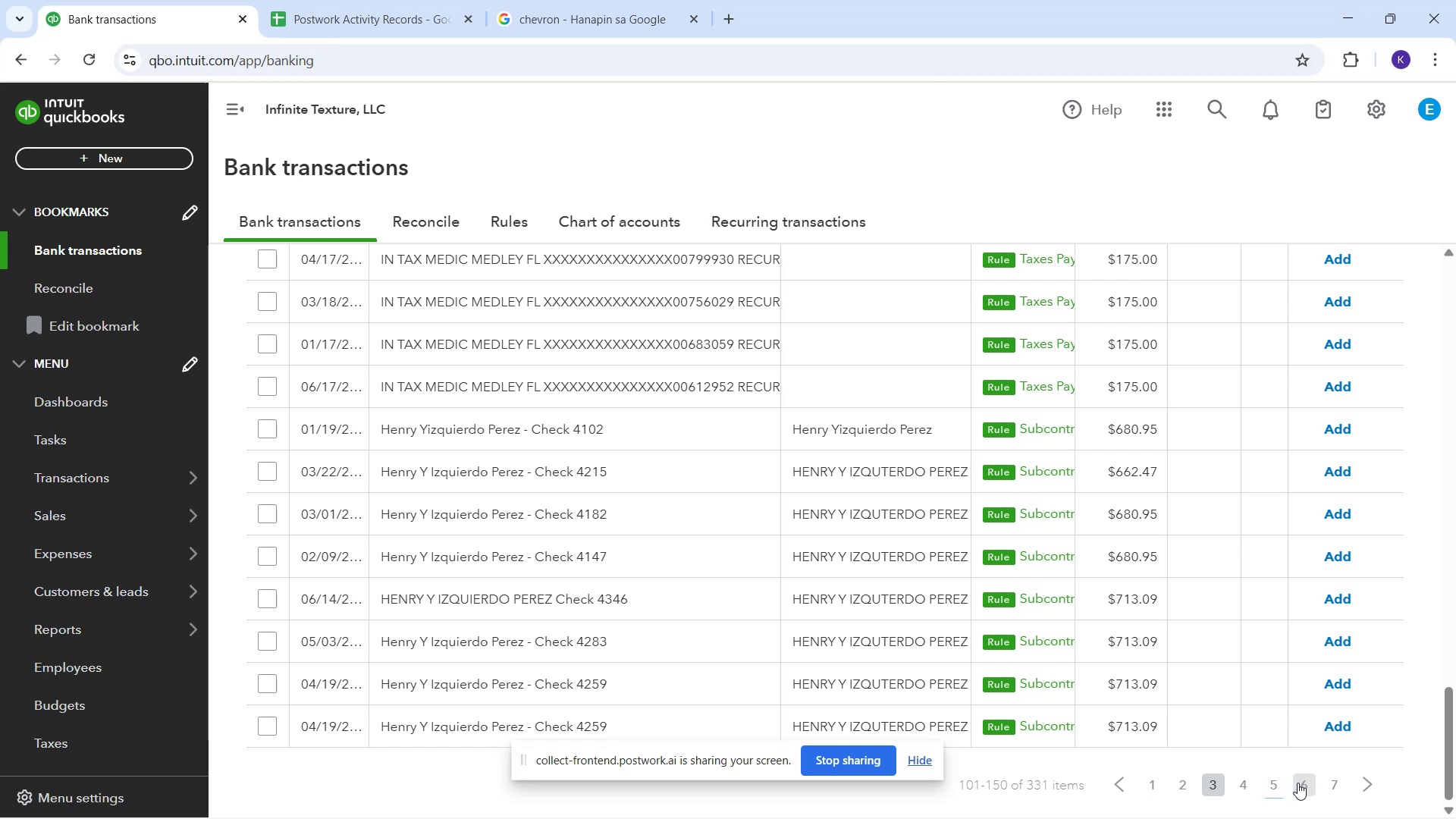 
left_click_drag(start_coordinate=[1302, 783], to_coordinate=[1298, 785])
 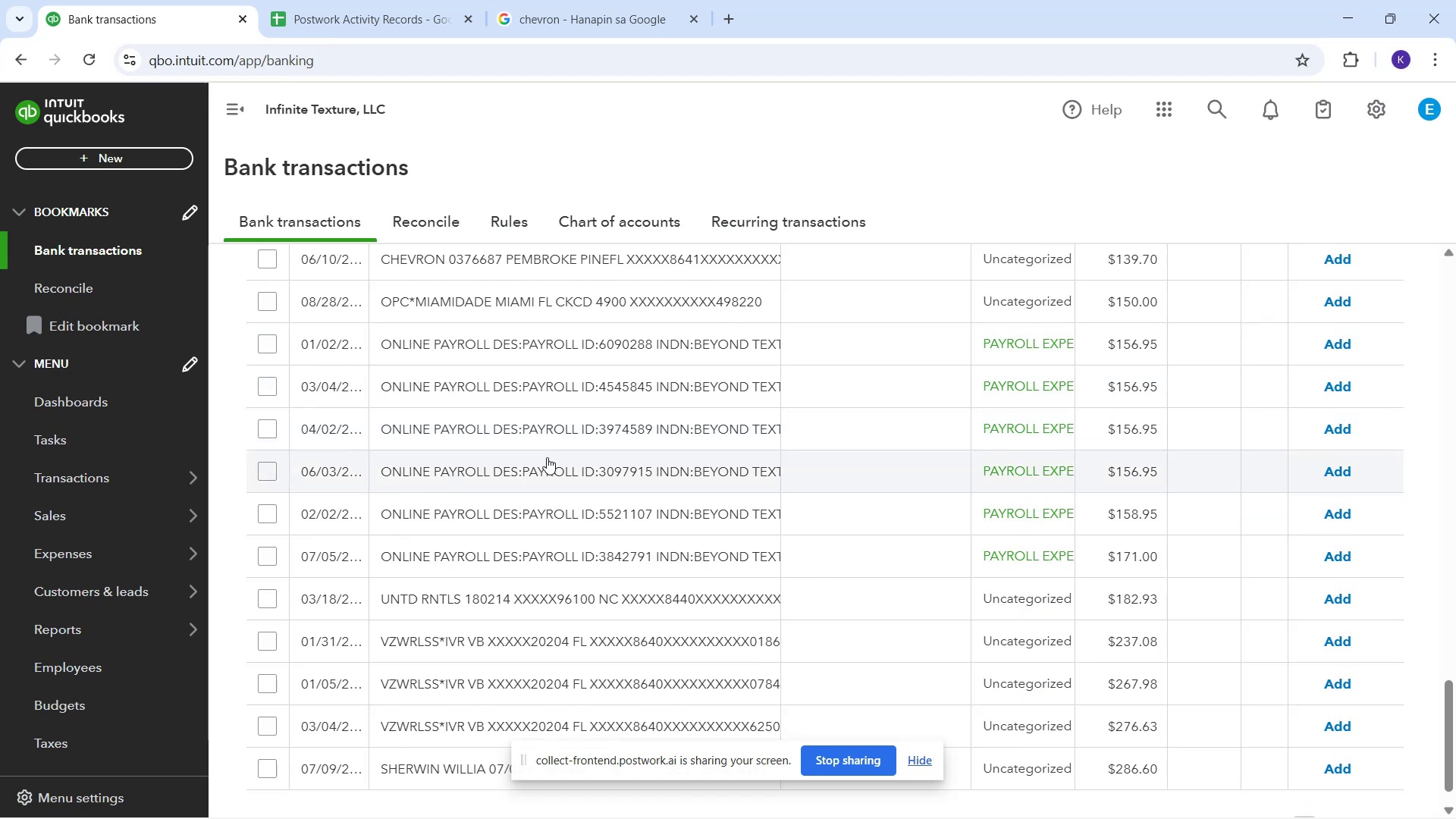 
wait(5.97)
 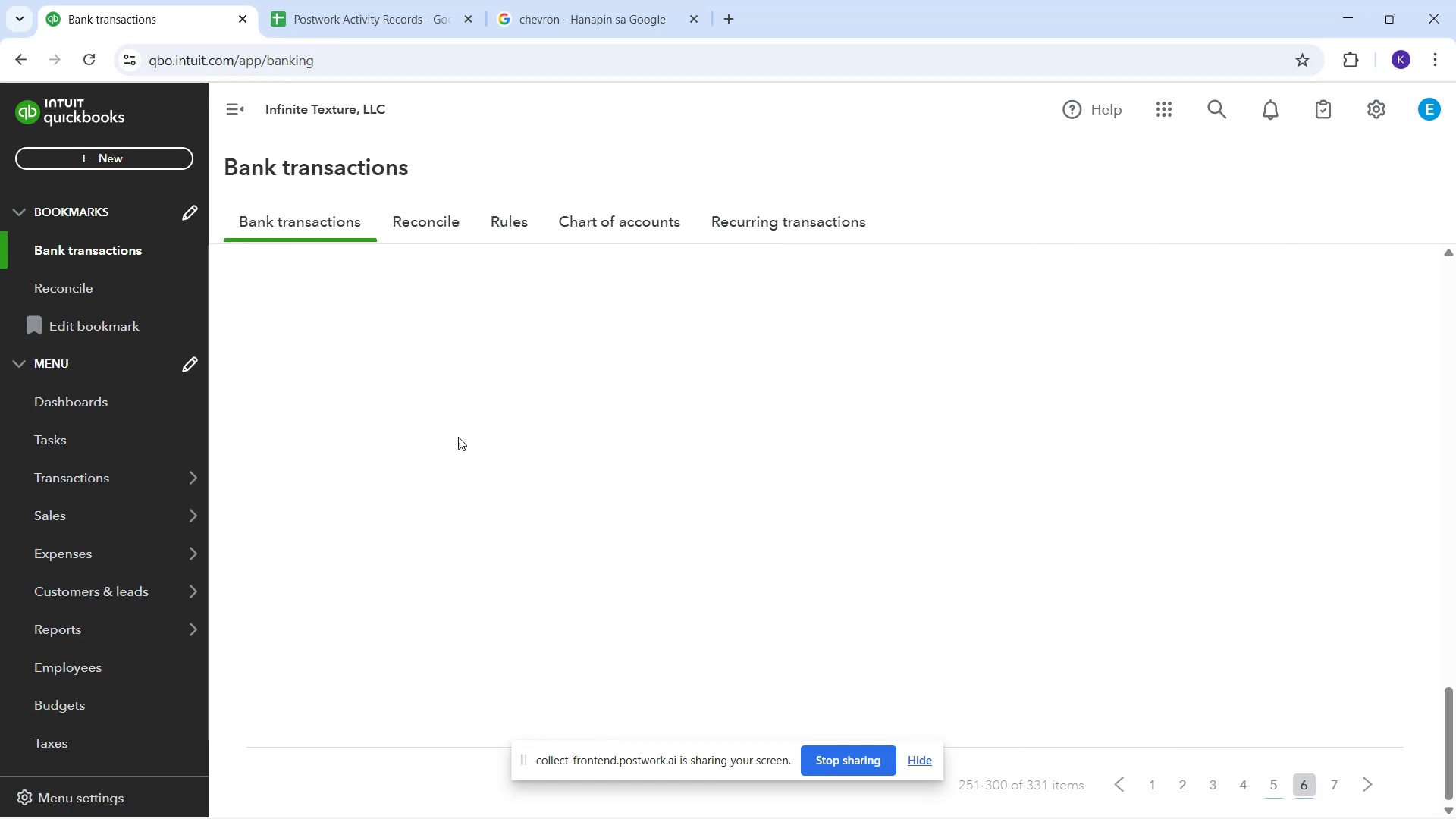 
scroll: coordinate [708, 533], scroll_direction: down, amount: 2.0
 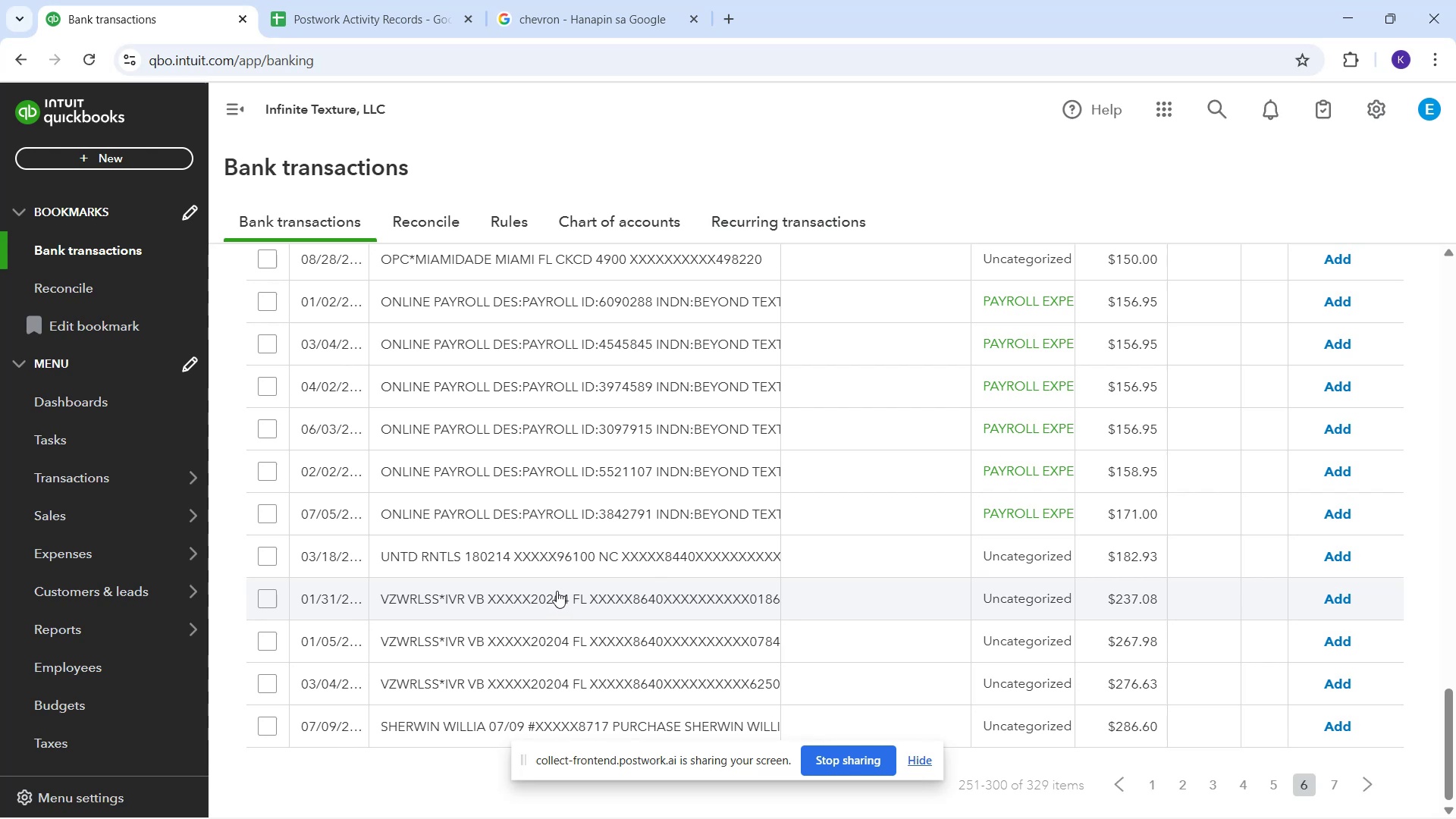 
wait(10.85)
 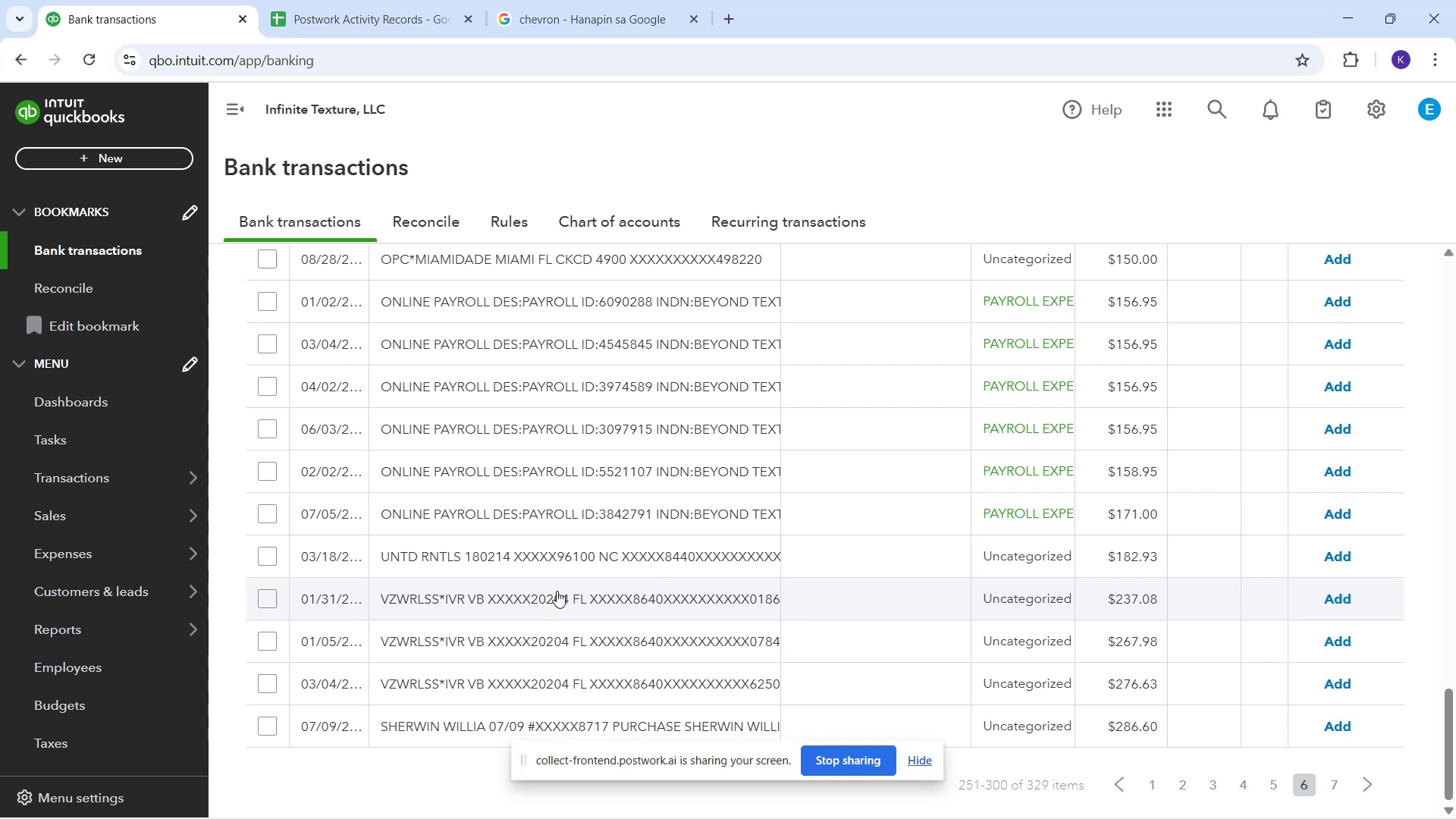 
mouse_move([541, 676])
 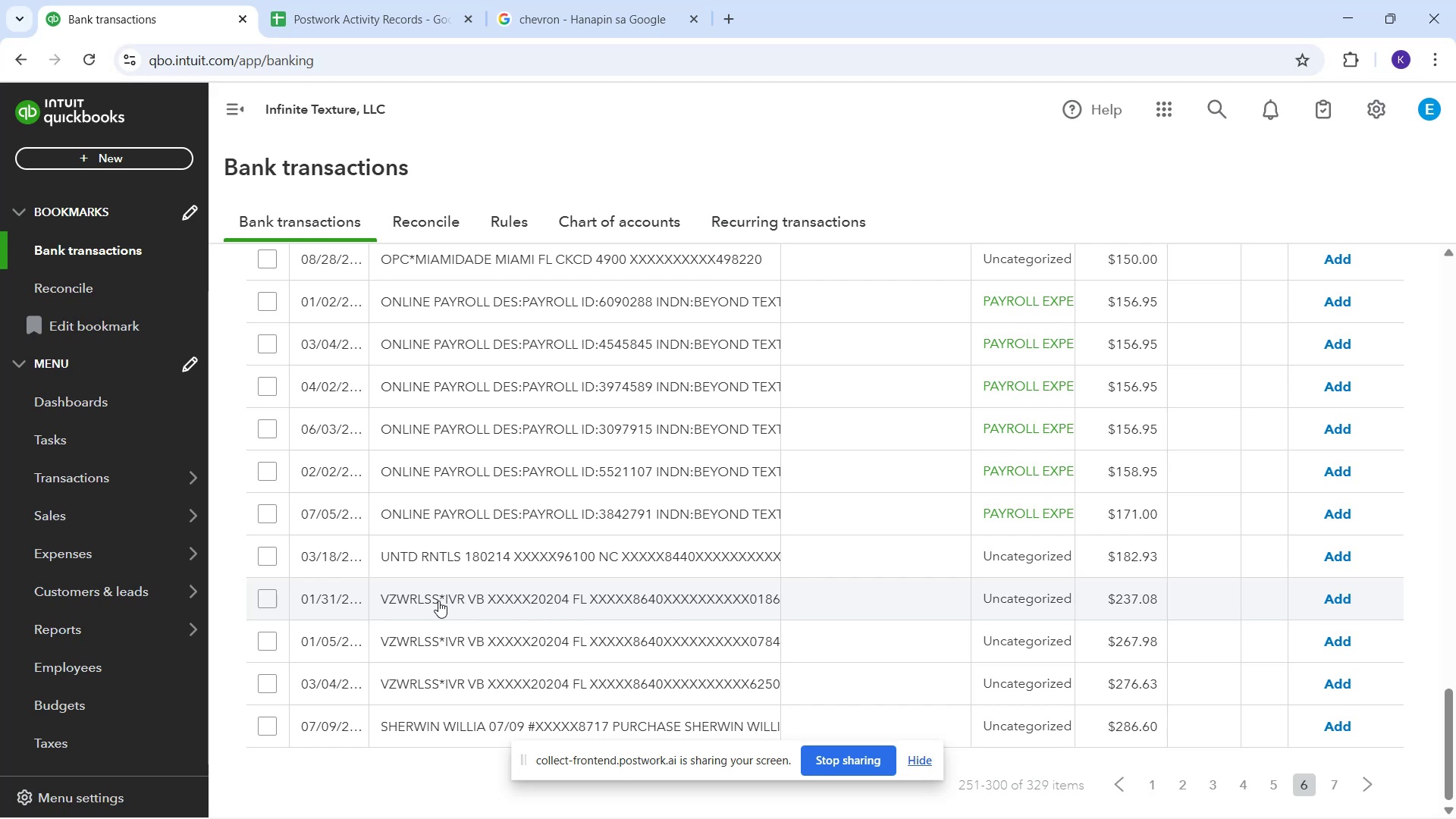 
wait(26.28)
 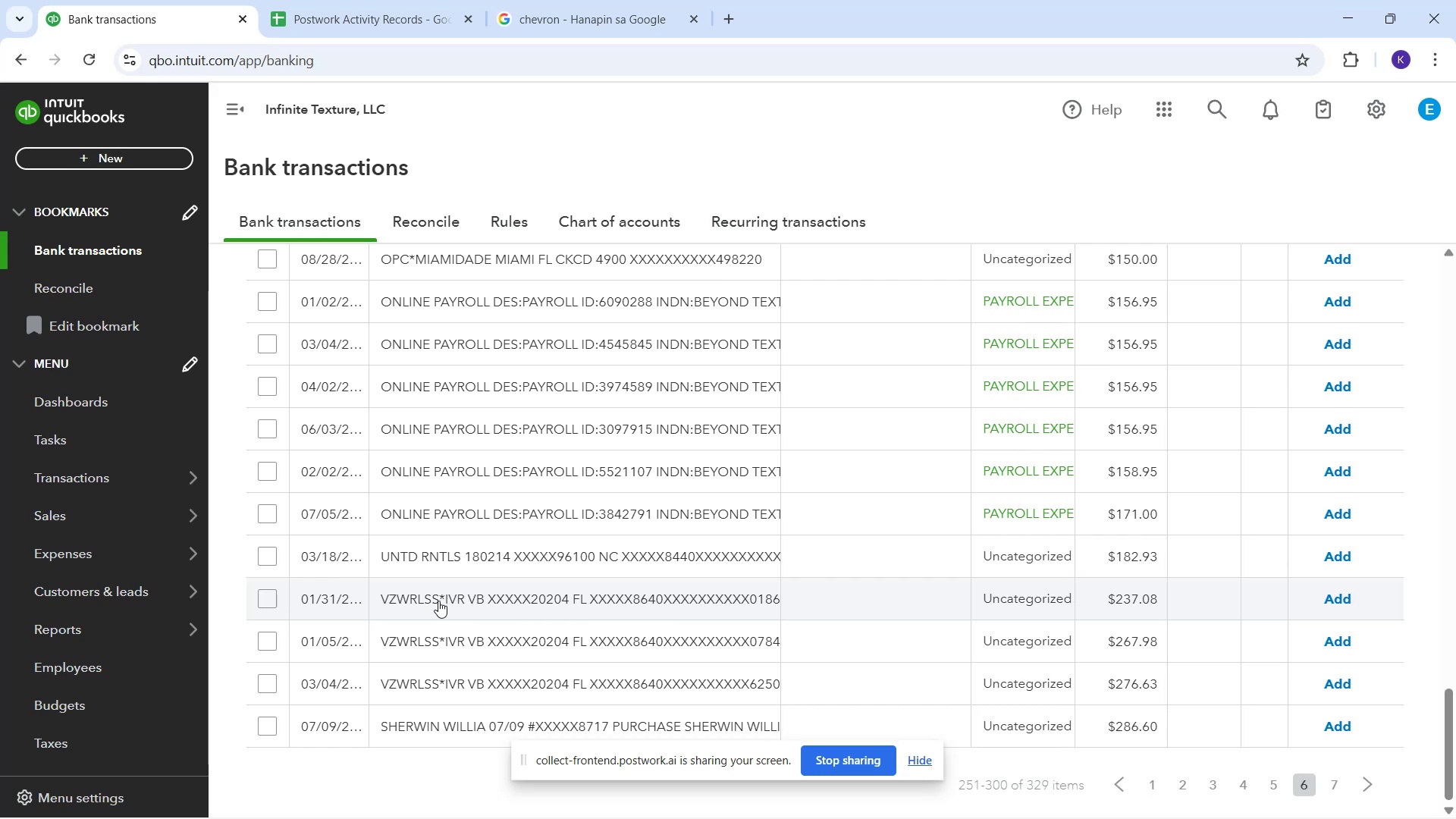 
left_click_drag(start_coordinate=[452, 650], to_coordinate=[458, 649])
 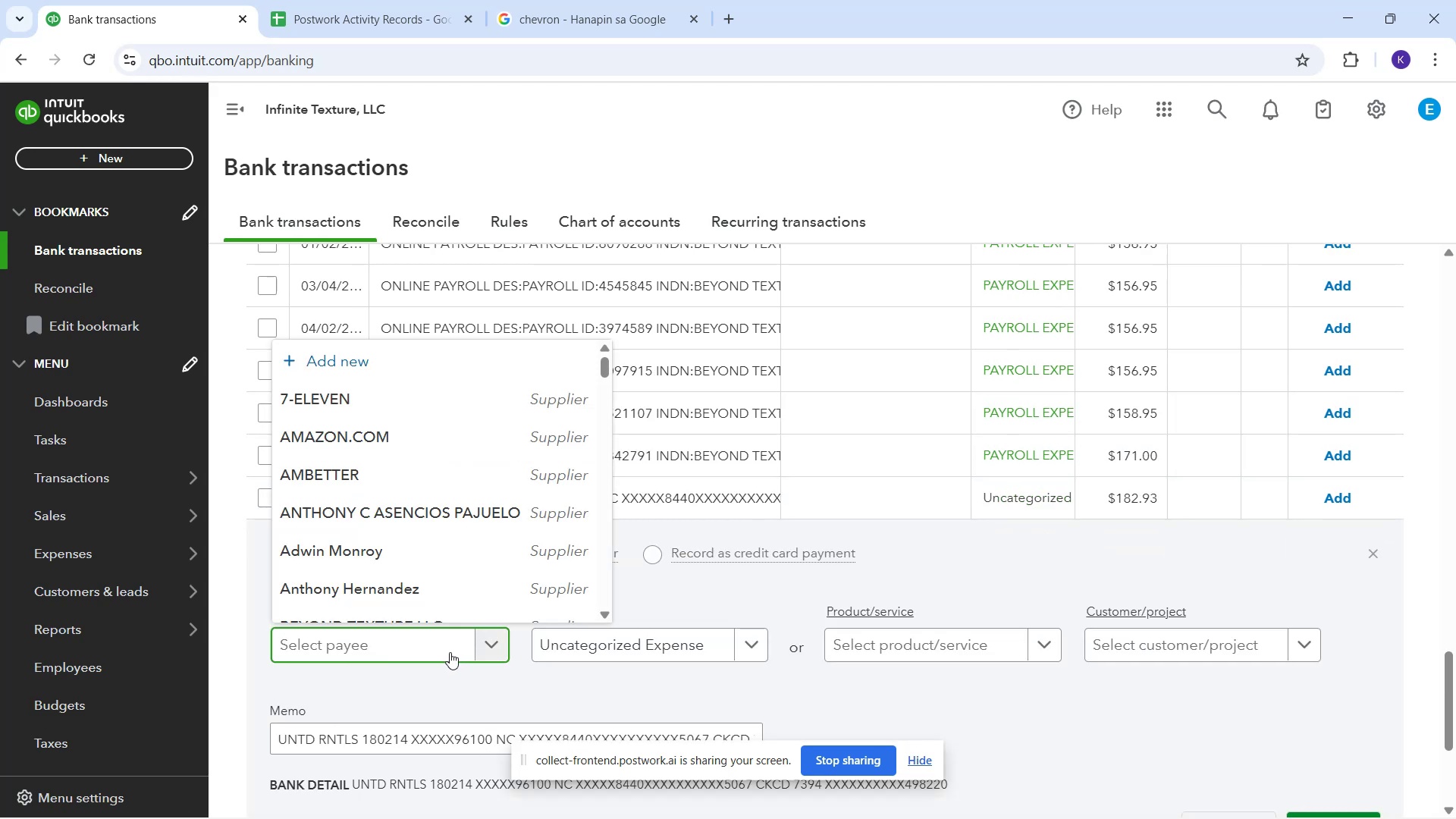 
type(united)
key(Backspace)
key(Backspace)
key(Backspace)
key(Backspace)
key(Backspace)
key(Backspace)
type(U)
 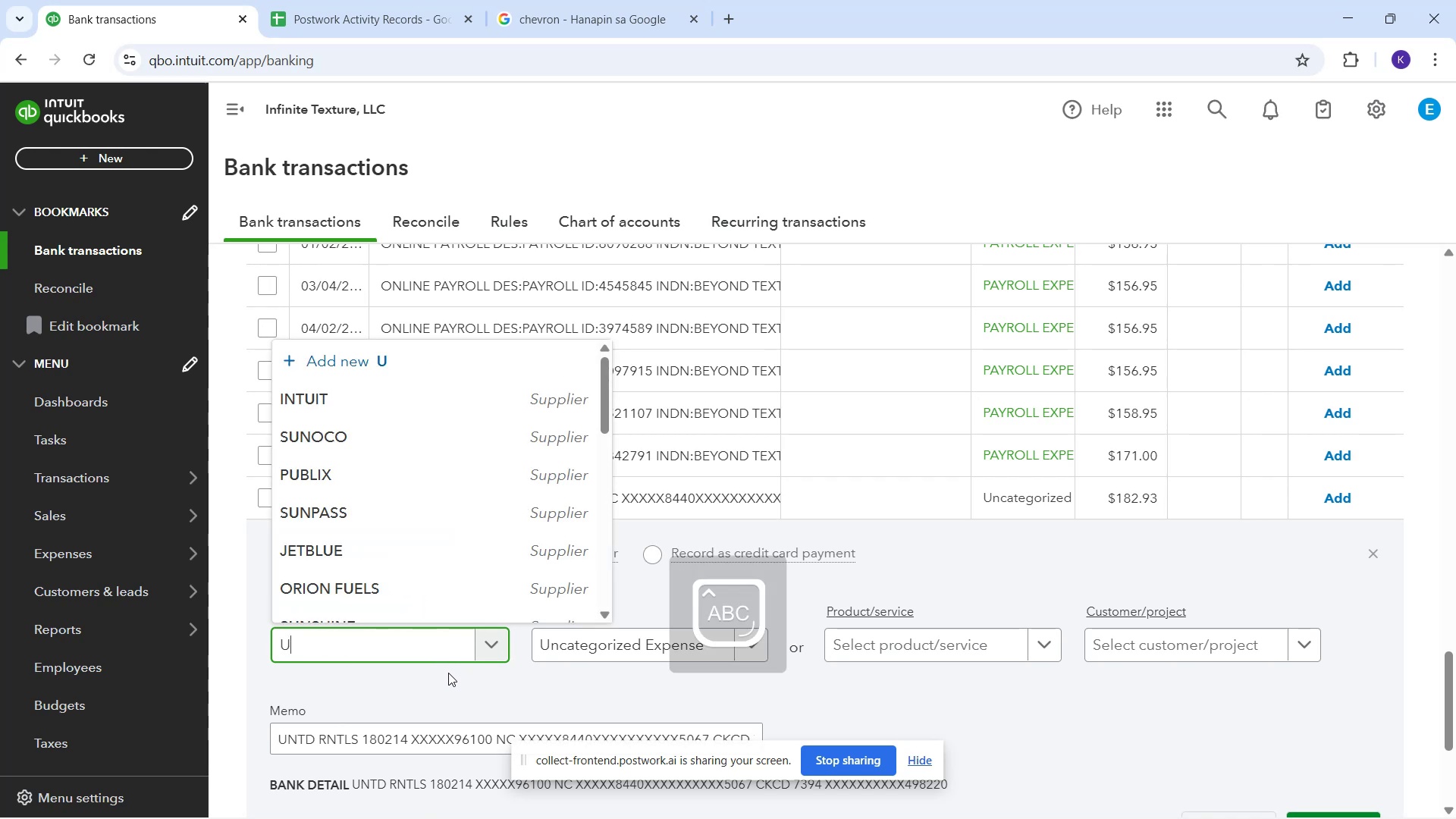 
type(ni)
 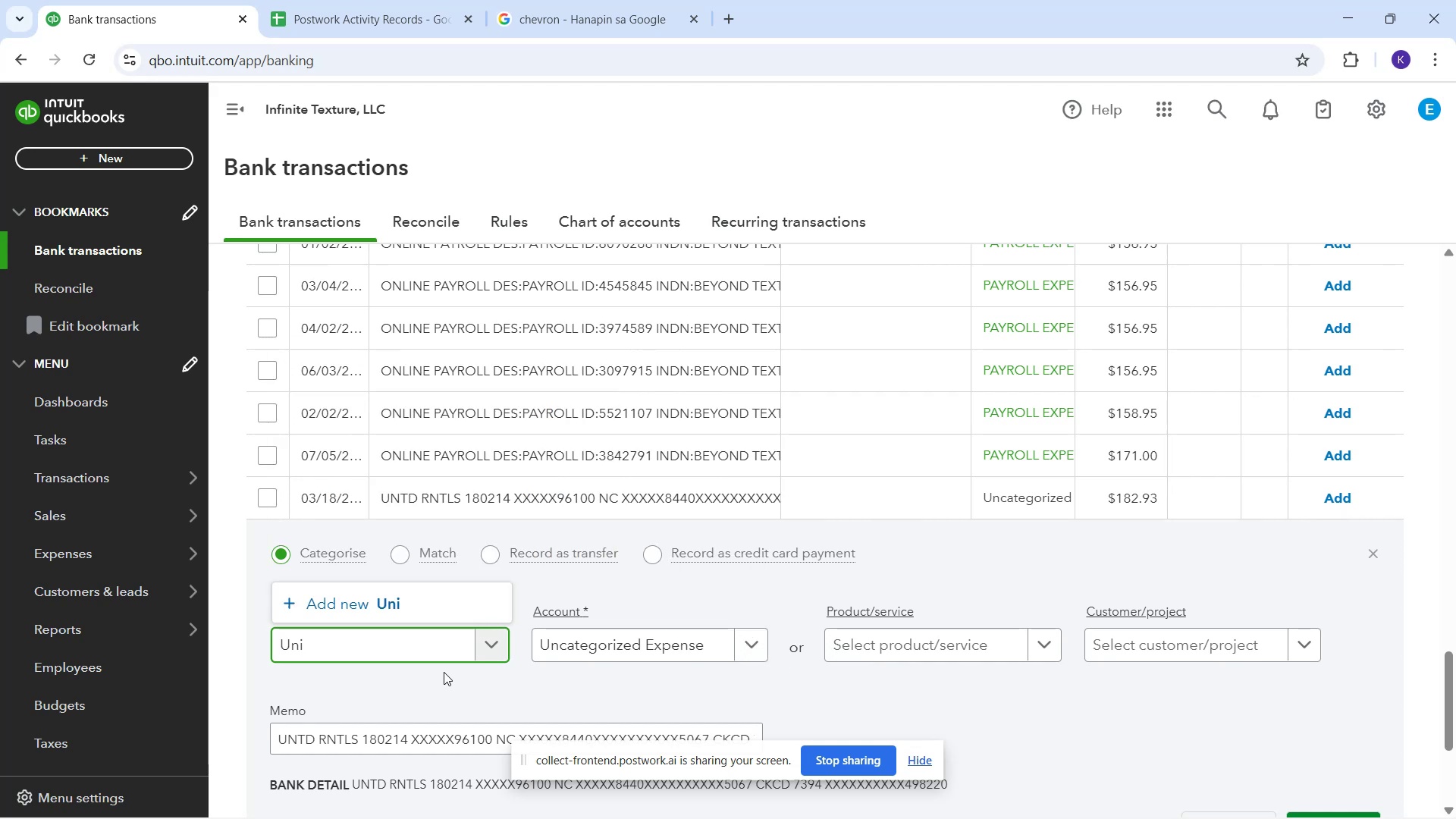 
wait(5.41)
 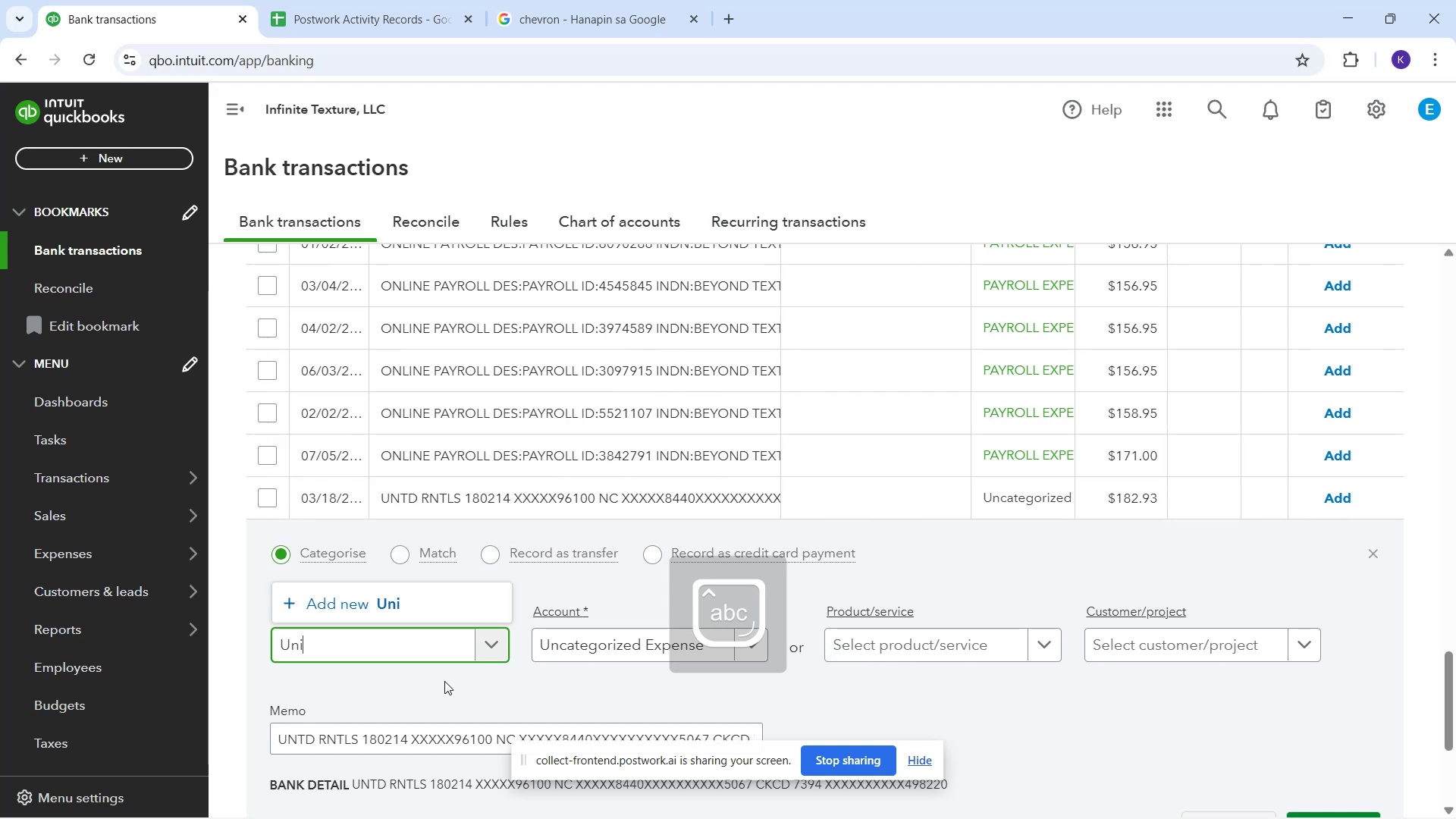 
type(ted Rental)
 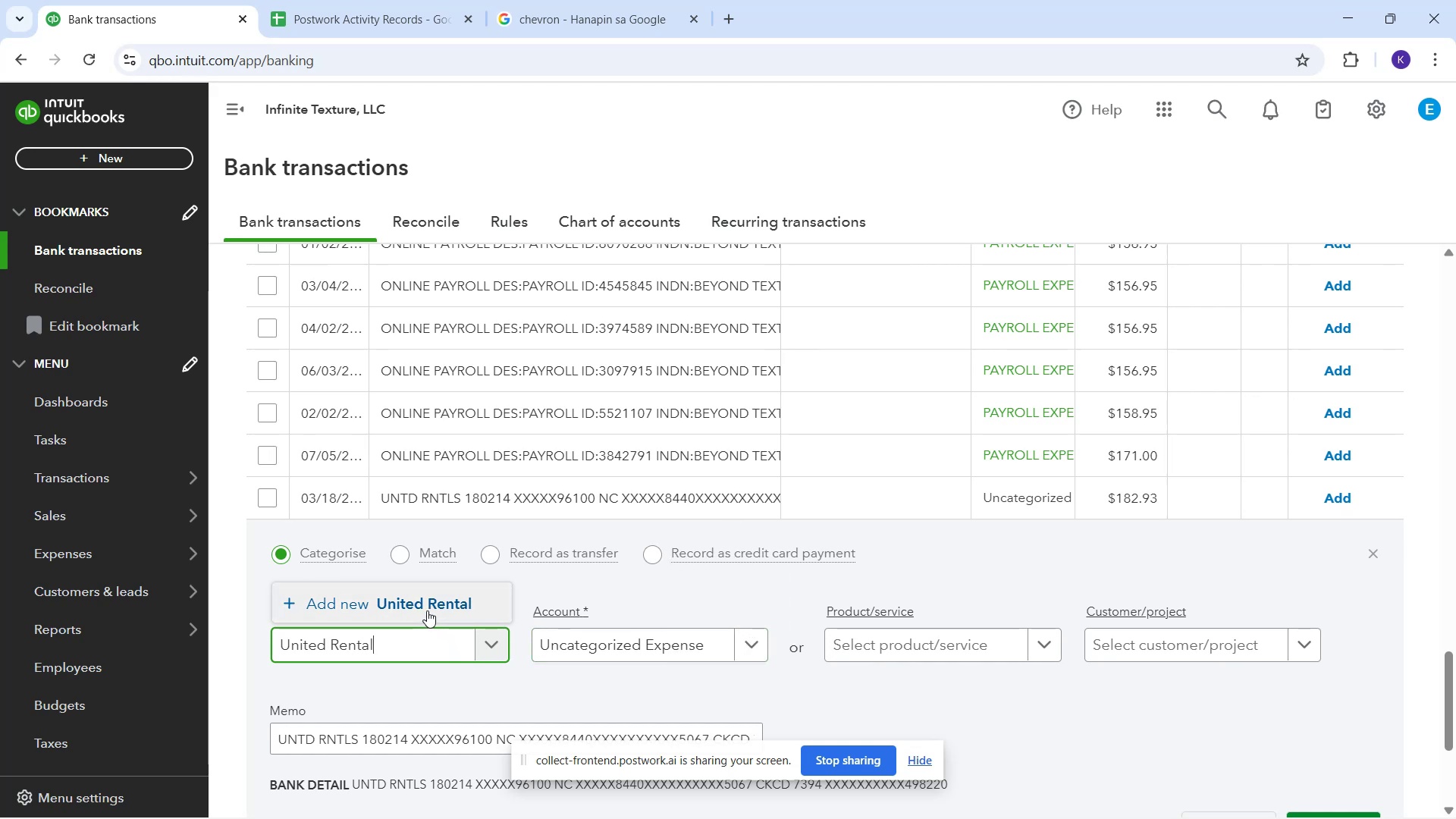 
wait(9.42)
 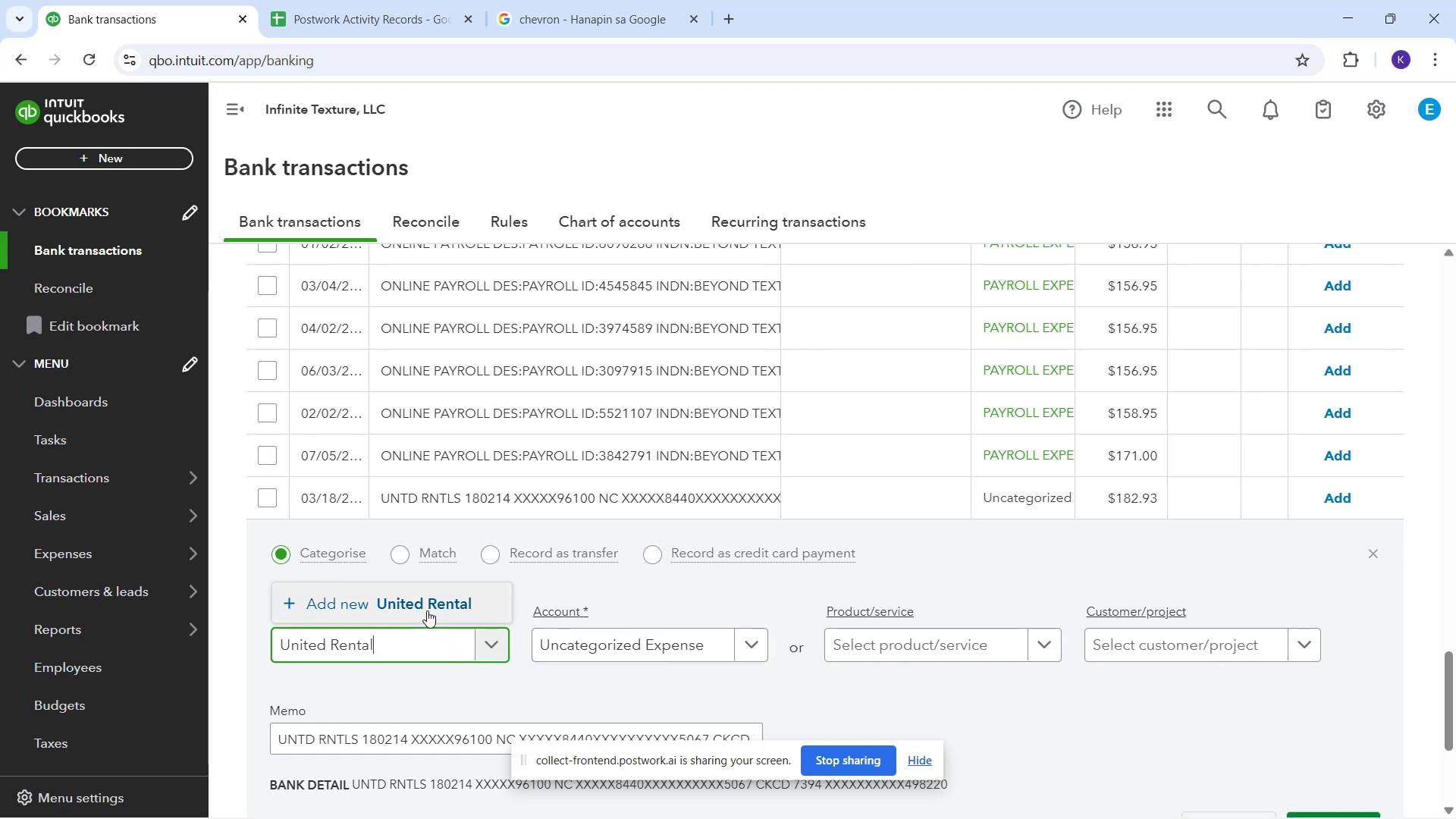 
key(S)
 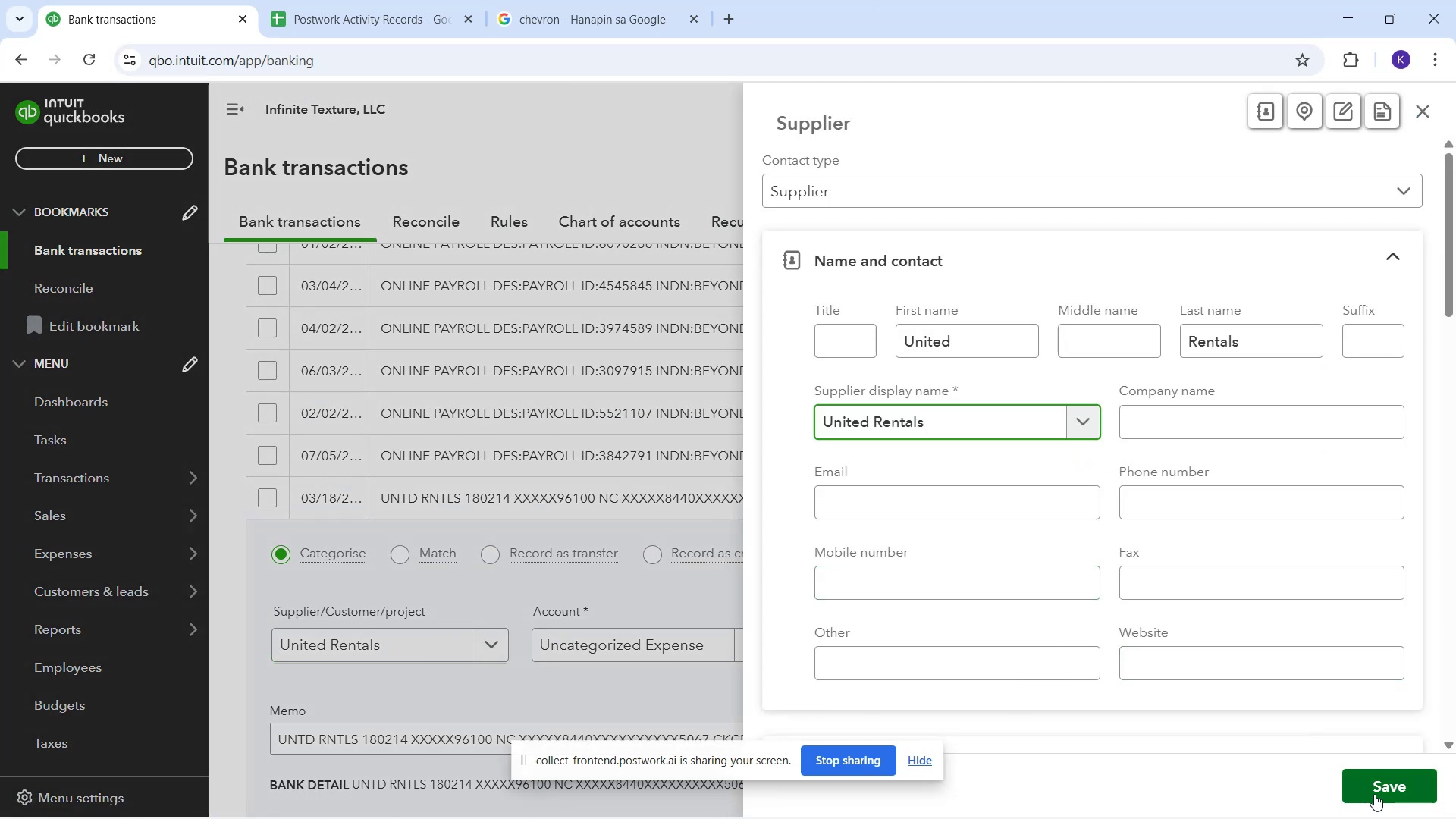 
wait(10.9)
 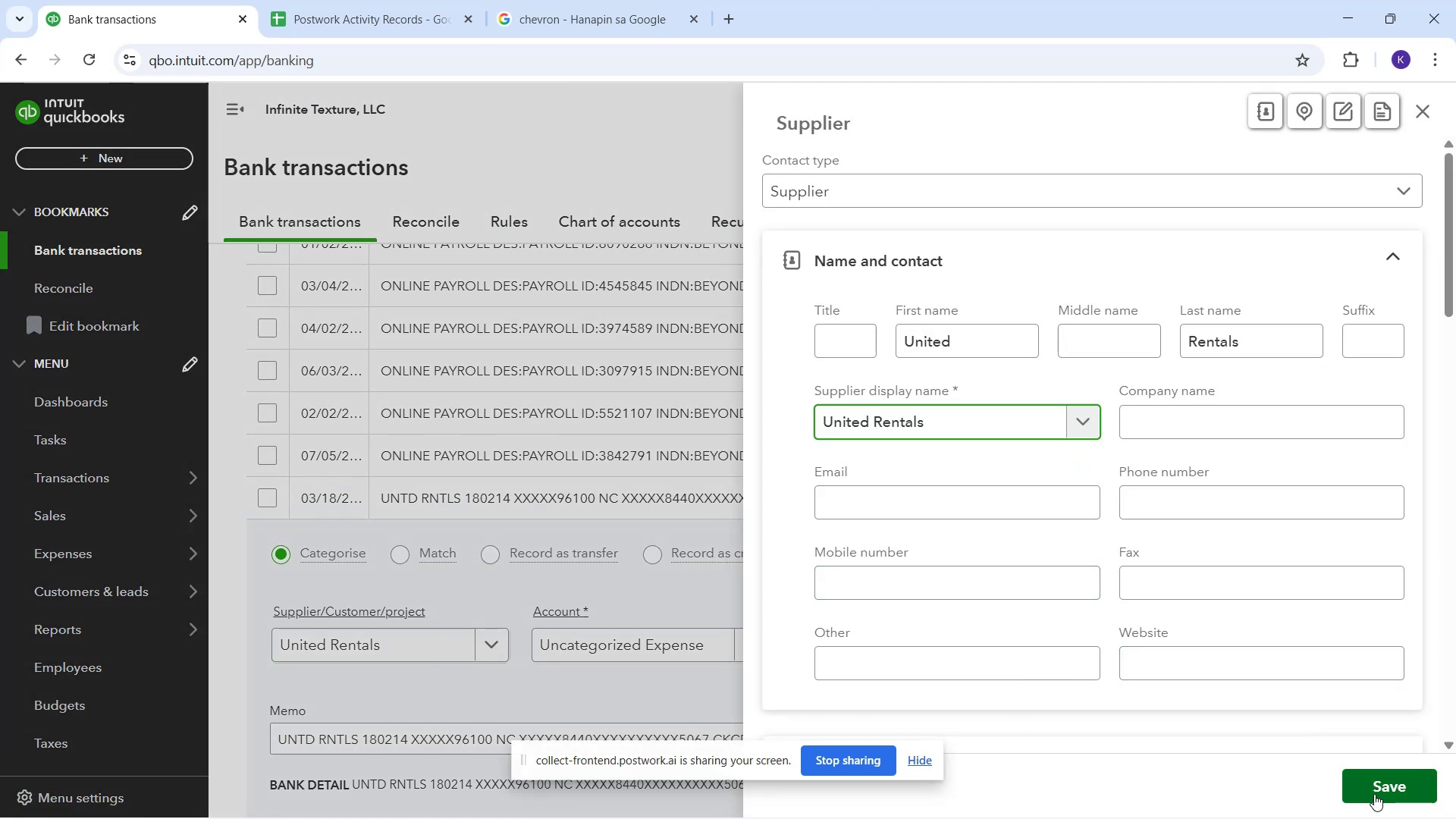 
left_click_drag(start_coordinate=[632, 645], to_coordinate=[632, 631])
 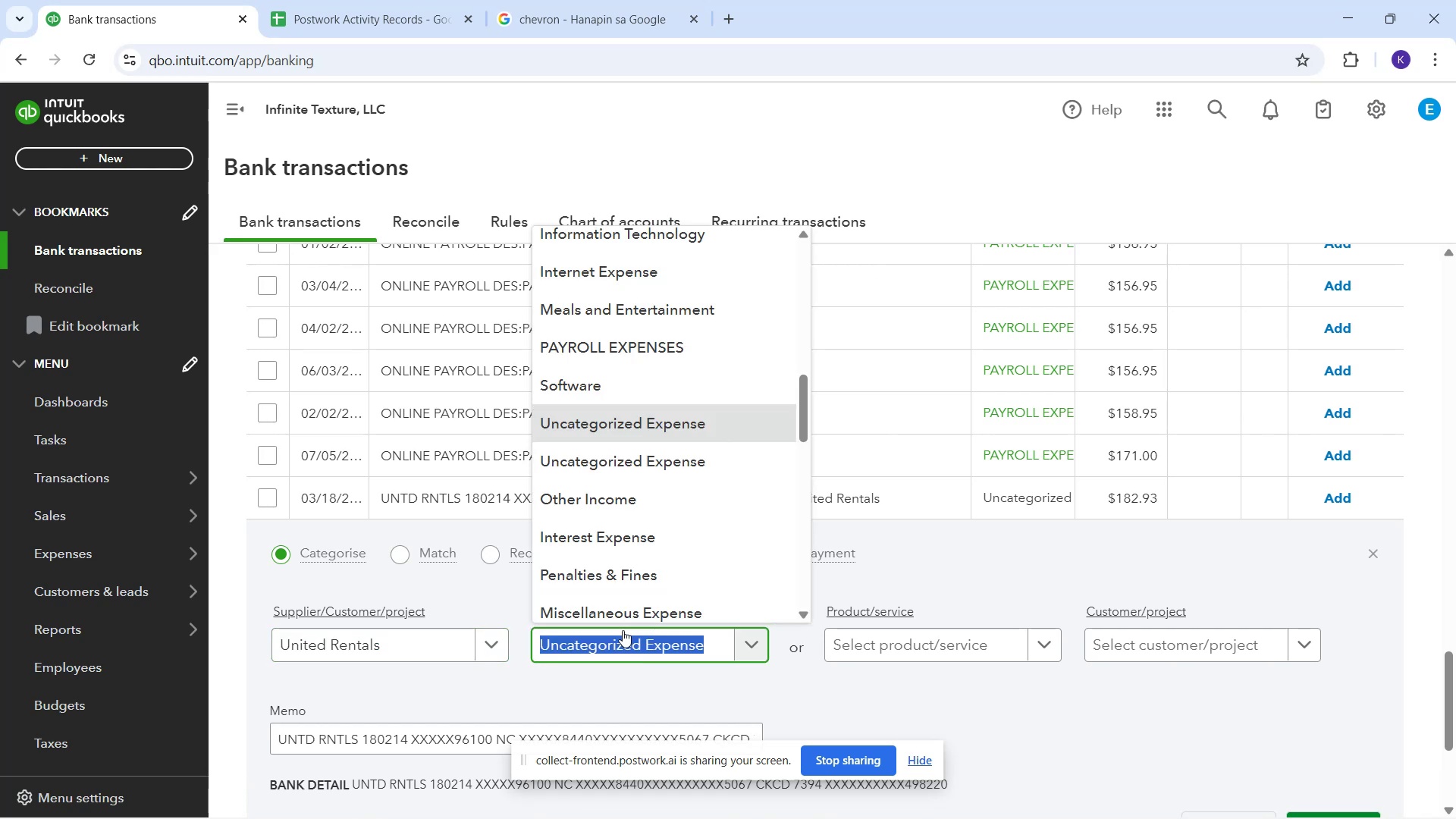 
key(E)
 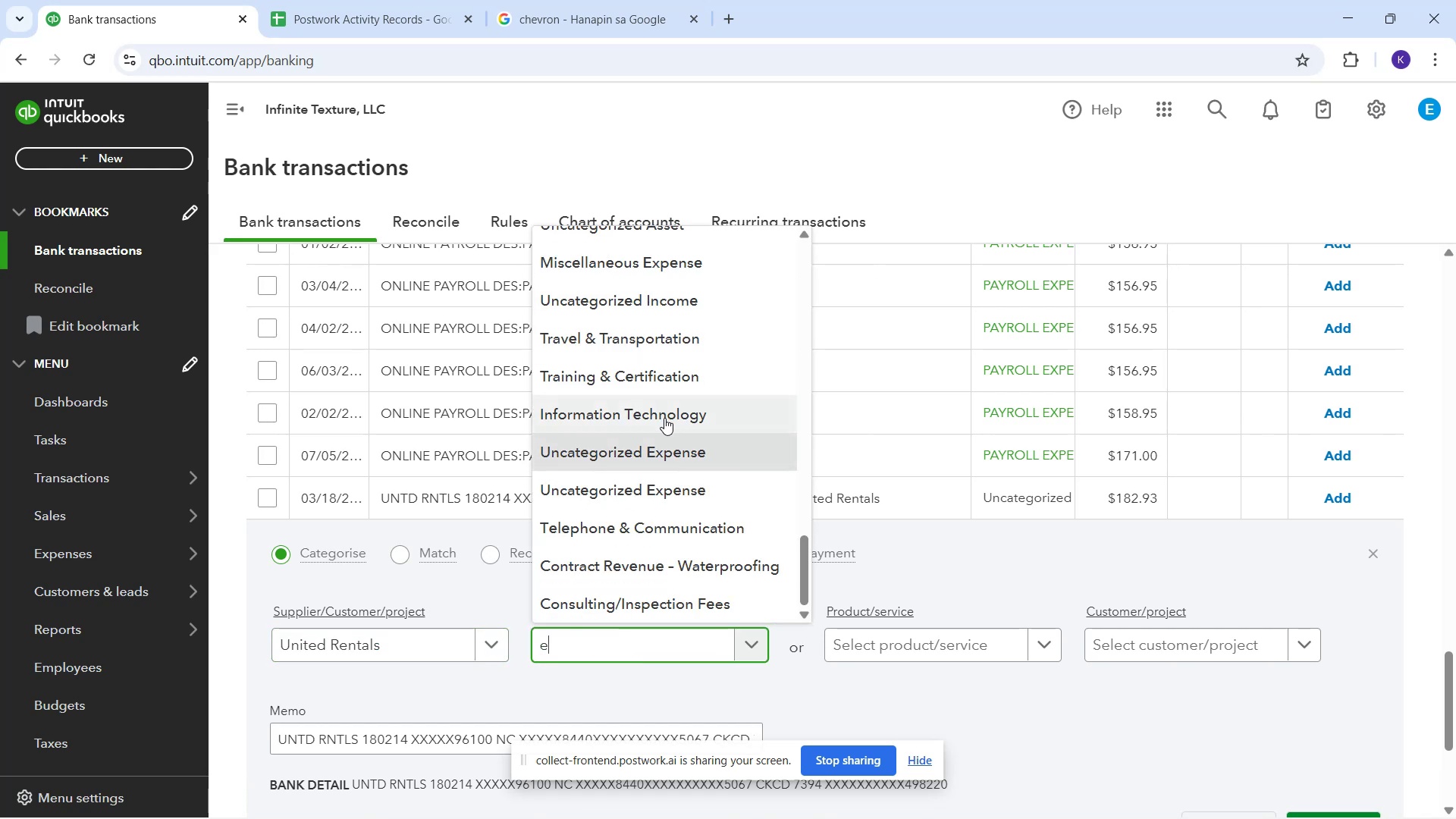 
key(Q)
 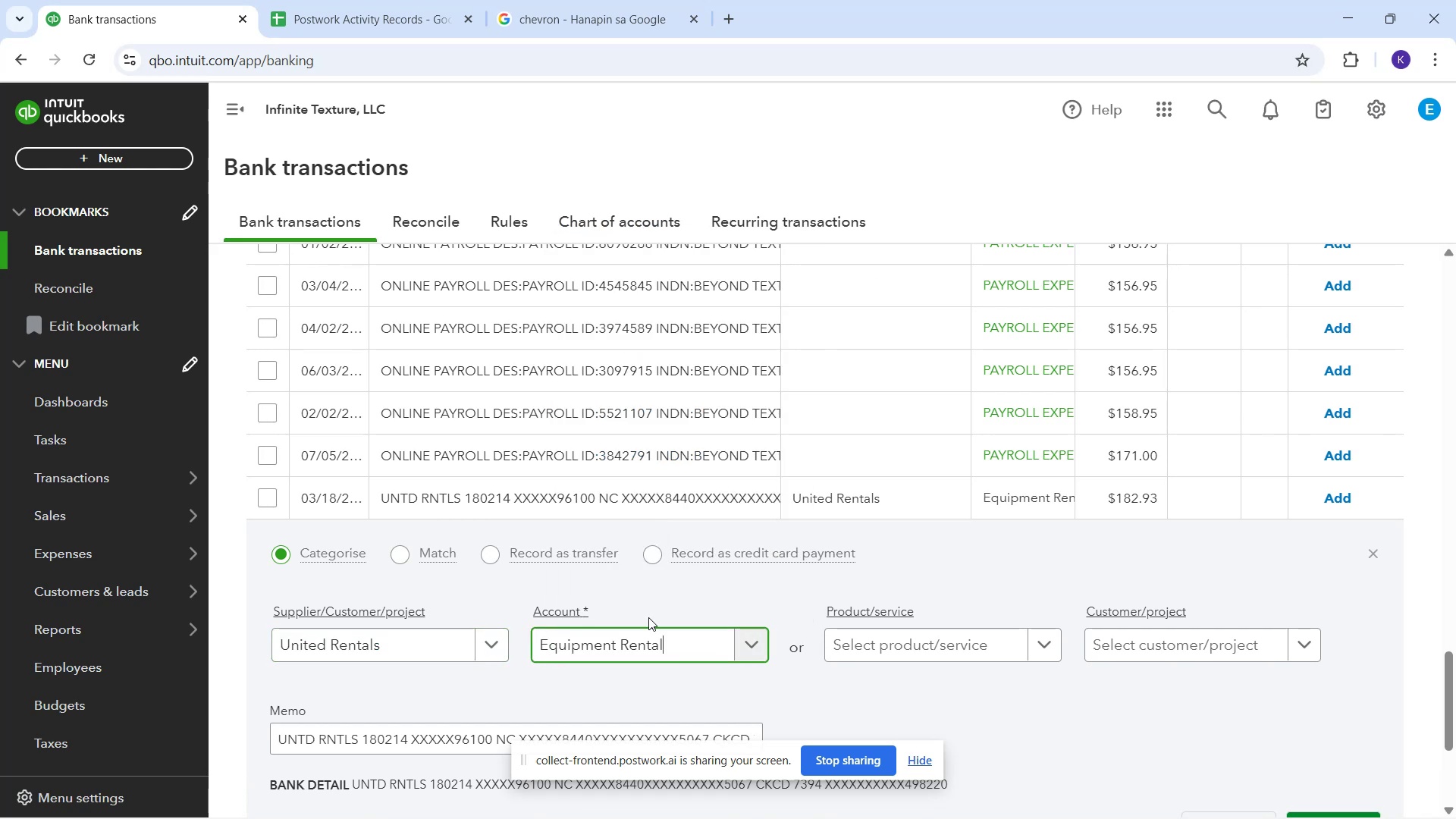 
scroll: coordinate [787, 610], scroll_direction: down, amount: 1.0
 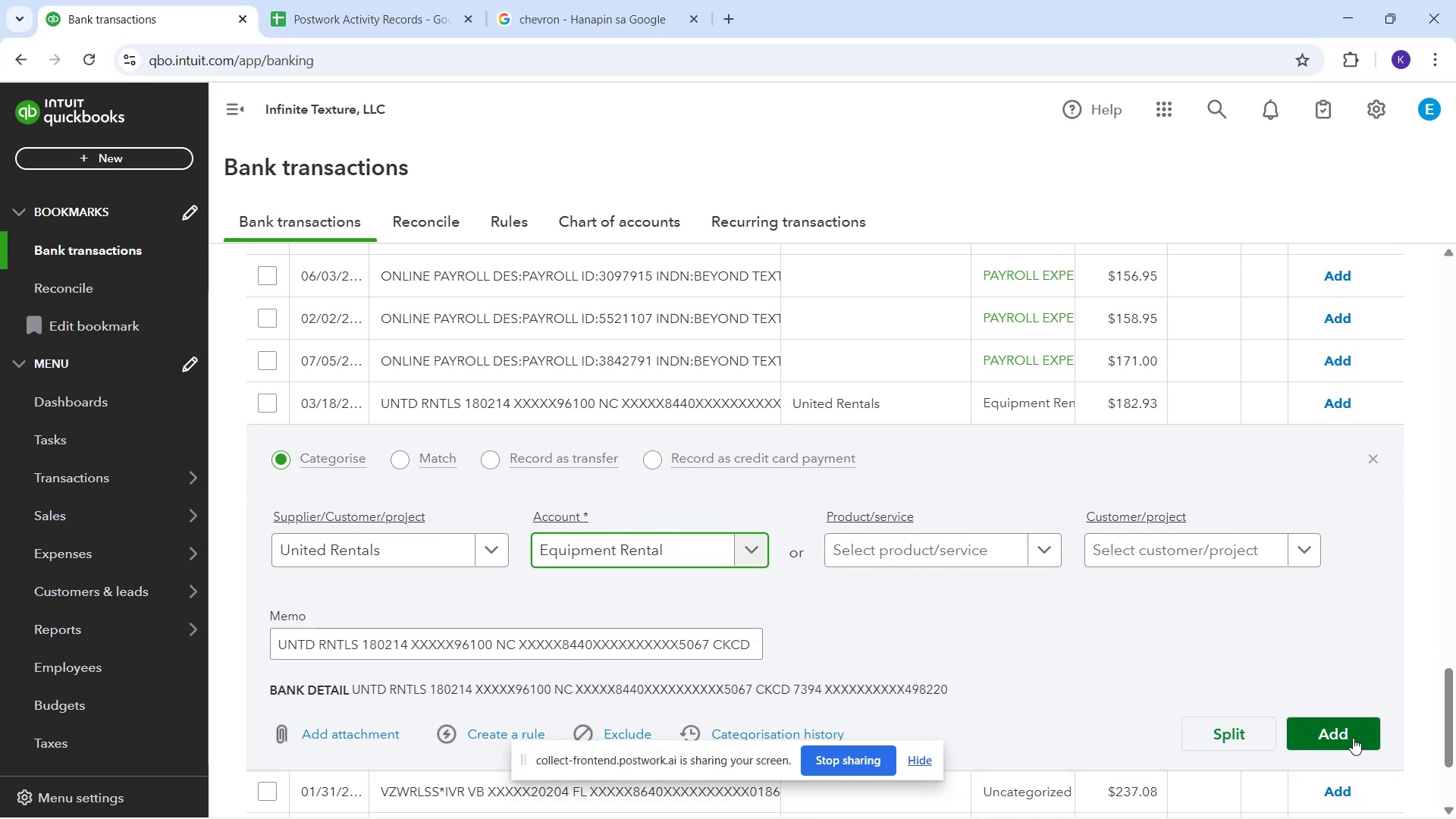 
left_click([1349, 733])
 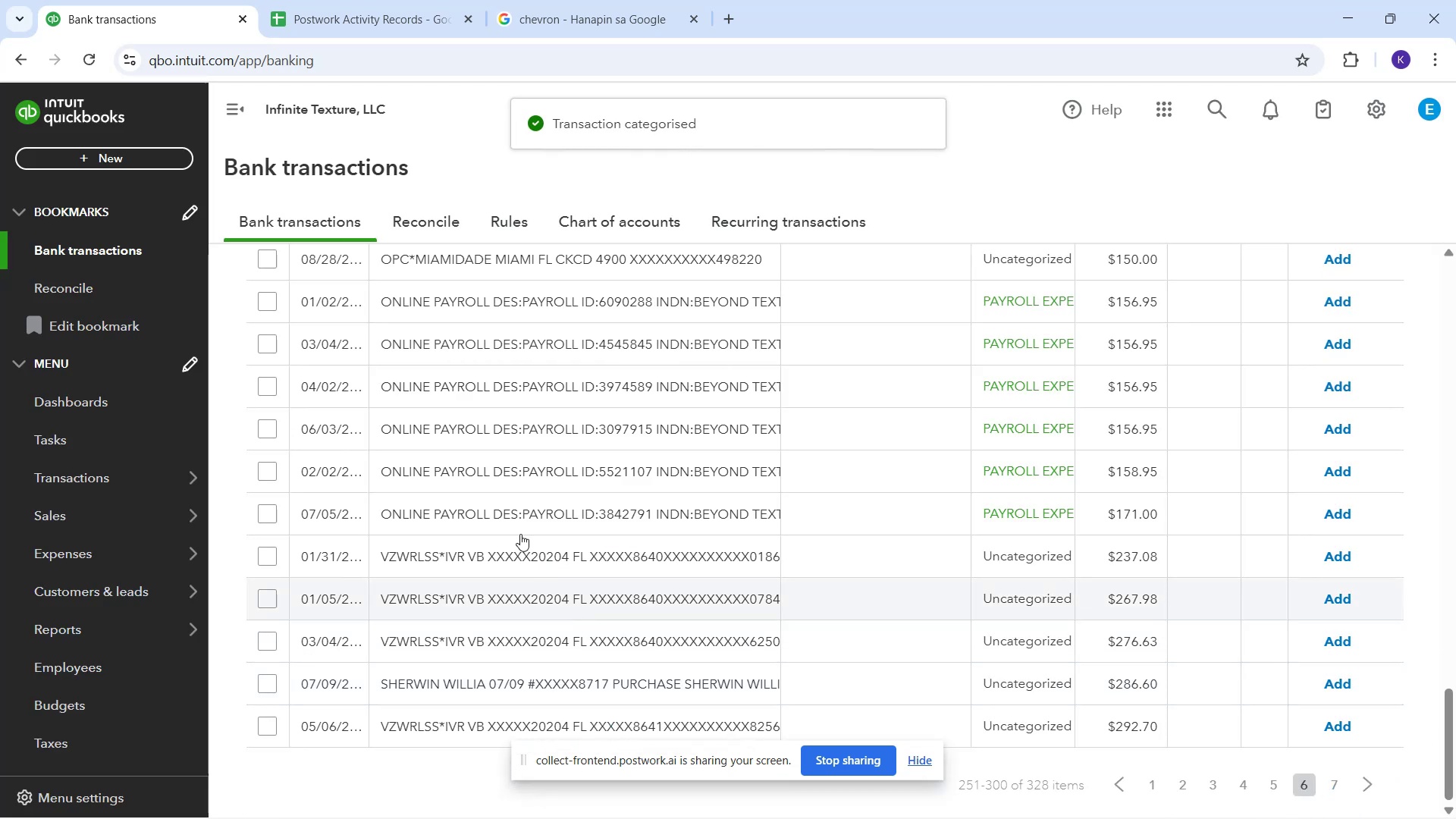 
scroll: coordinate [560, 617], scroll_direction: down, amount: 1.0
 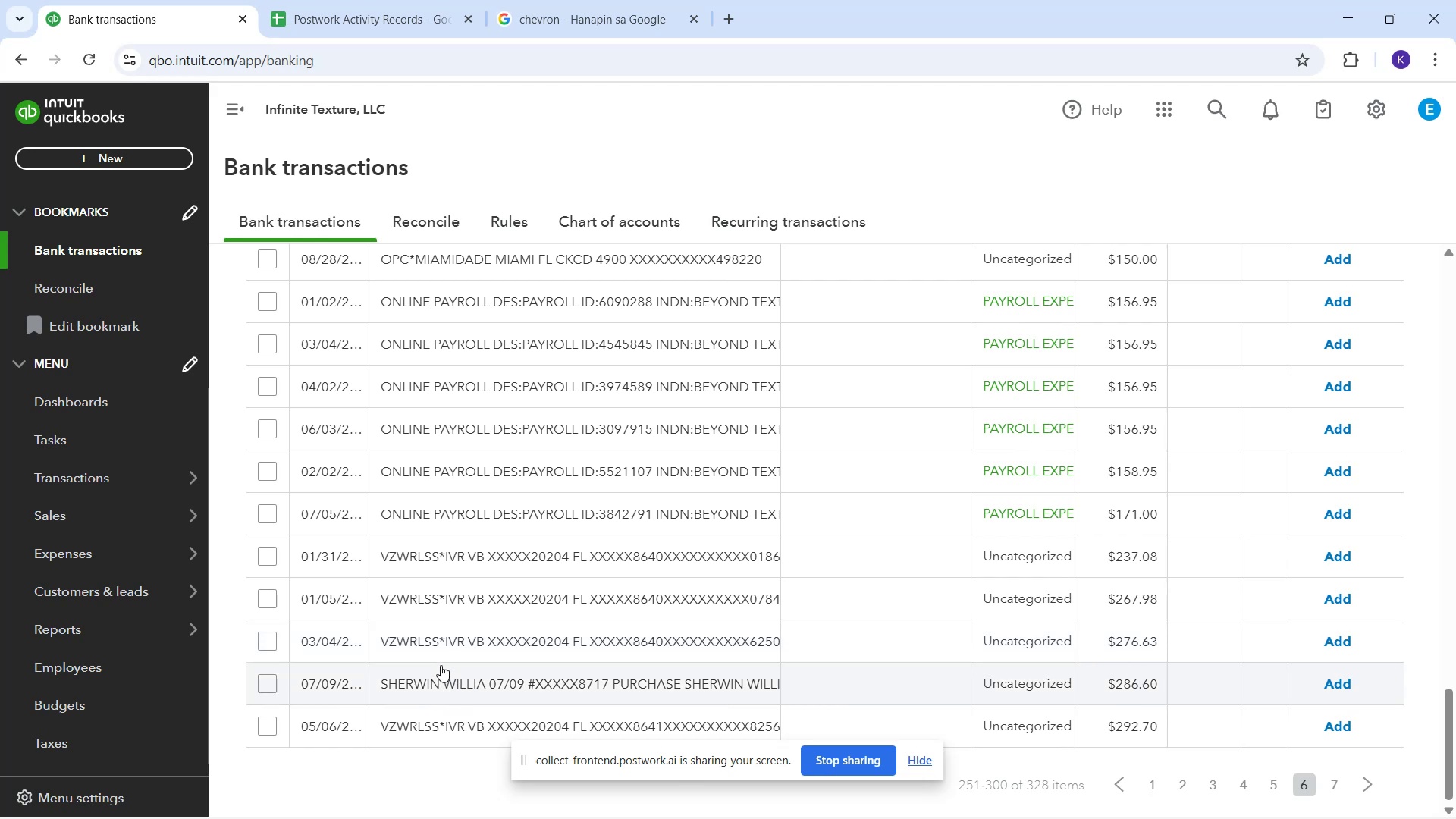 
wait(16.77)
 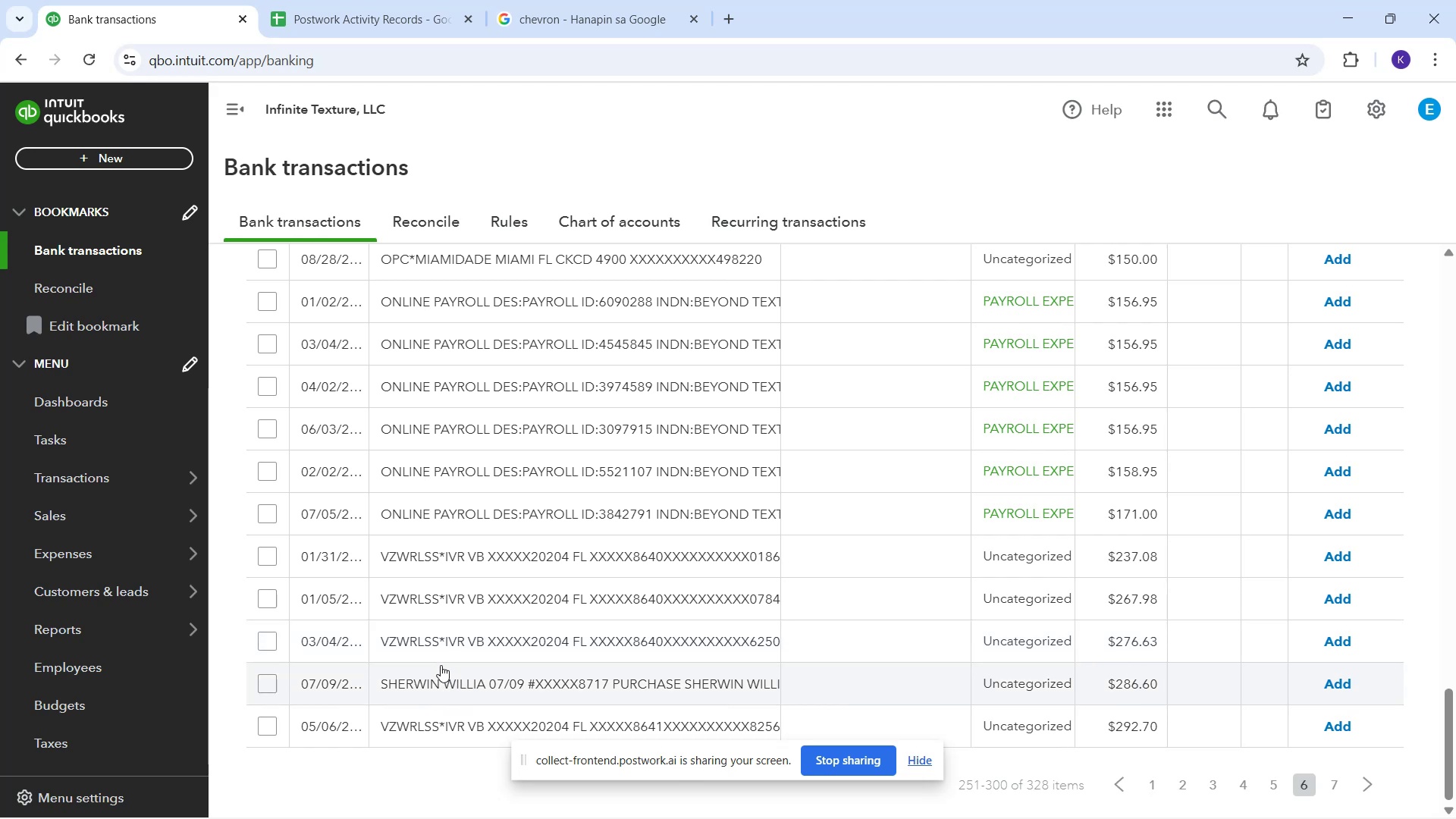 
mouse_move([458, 635])
 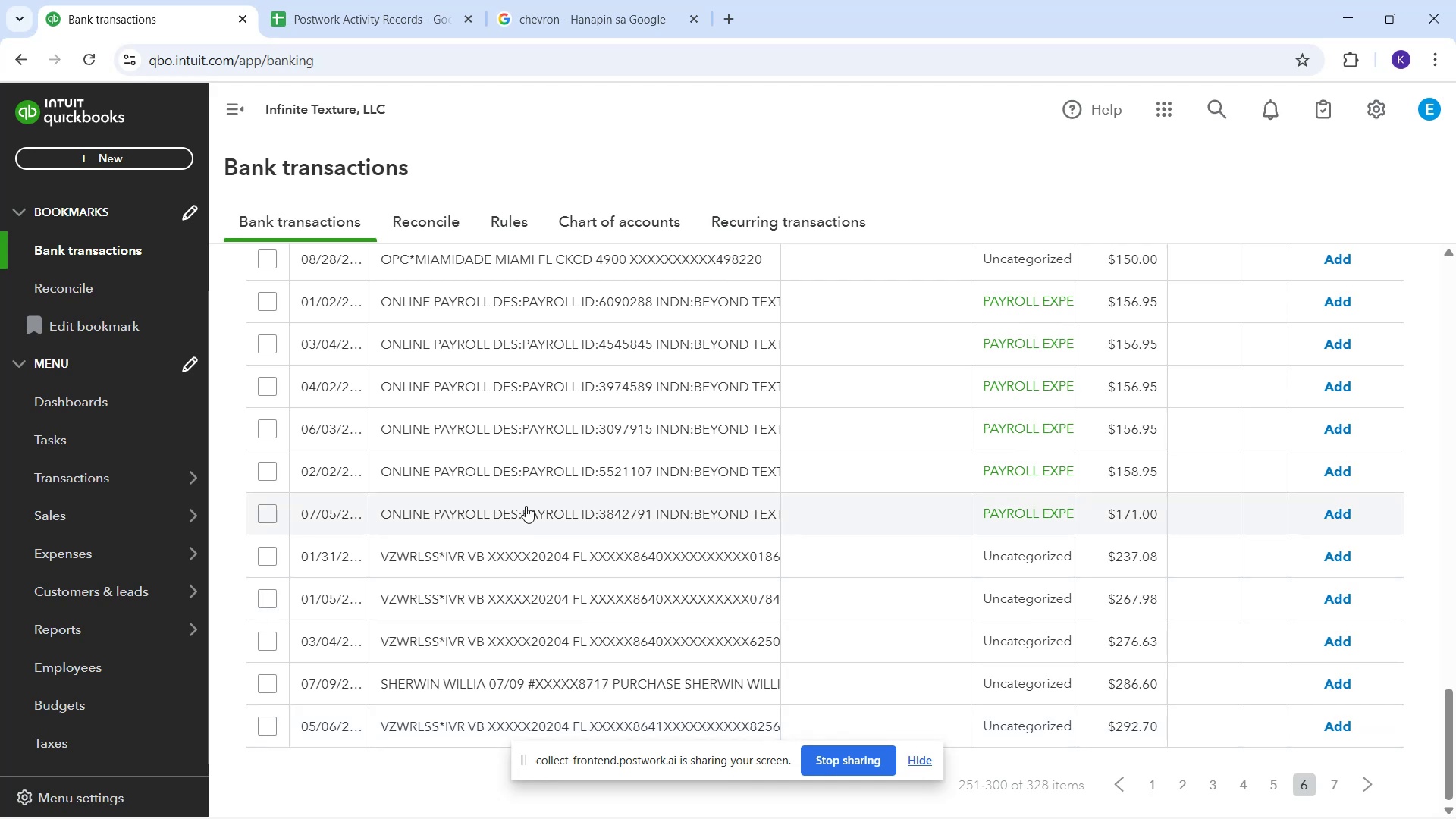 
wait(7.61)
 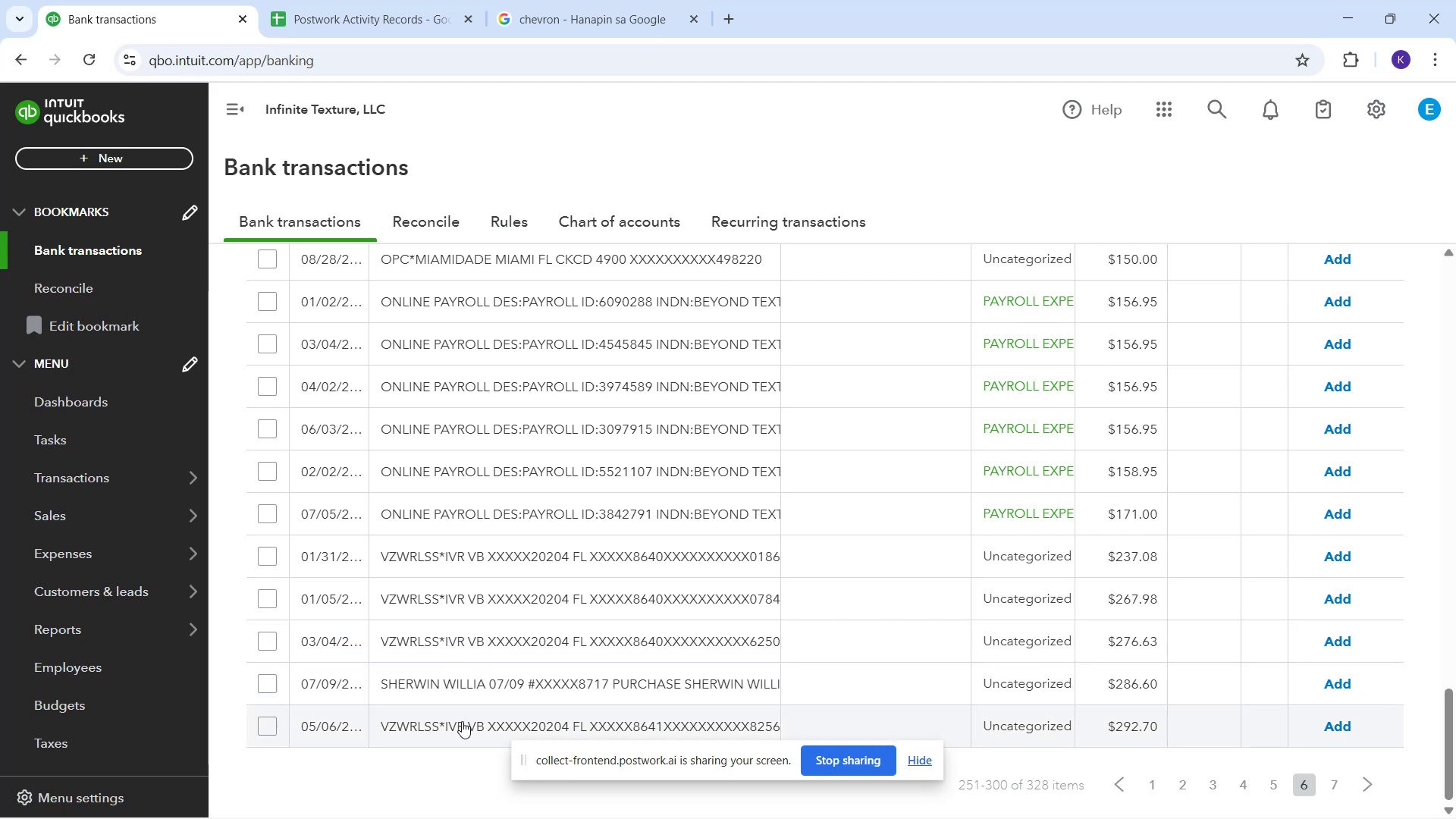 
mouse_move([581, 562])
 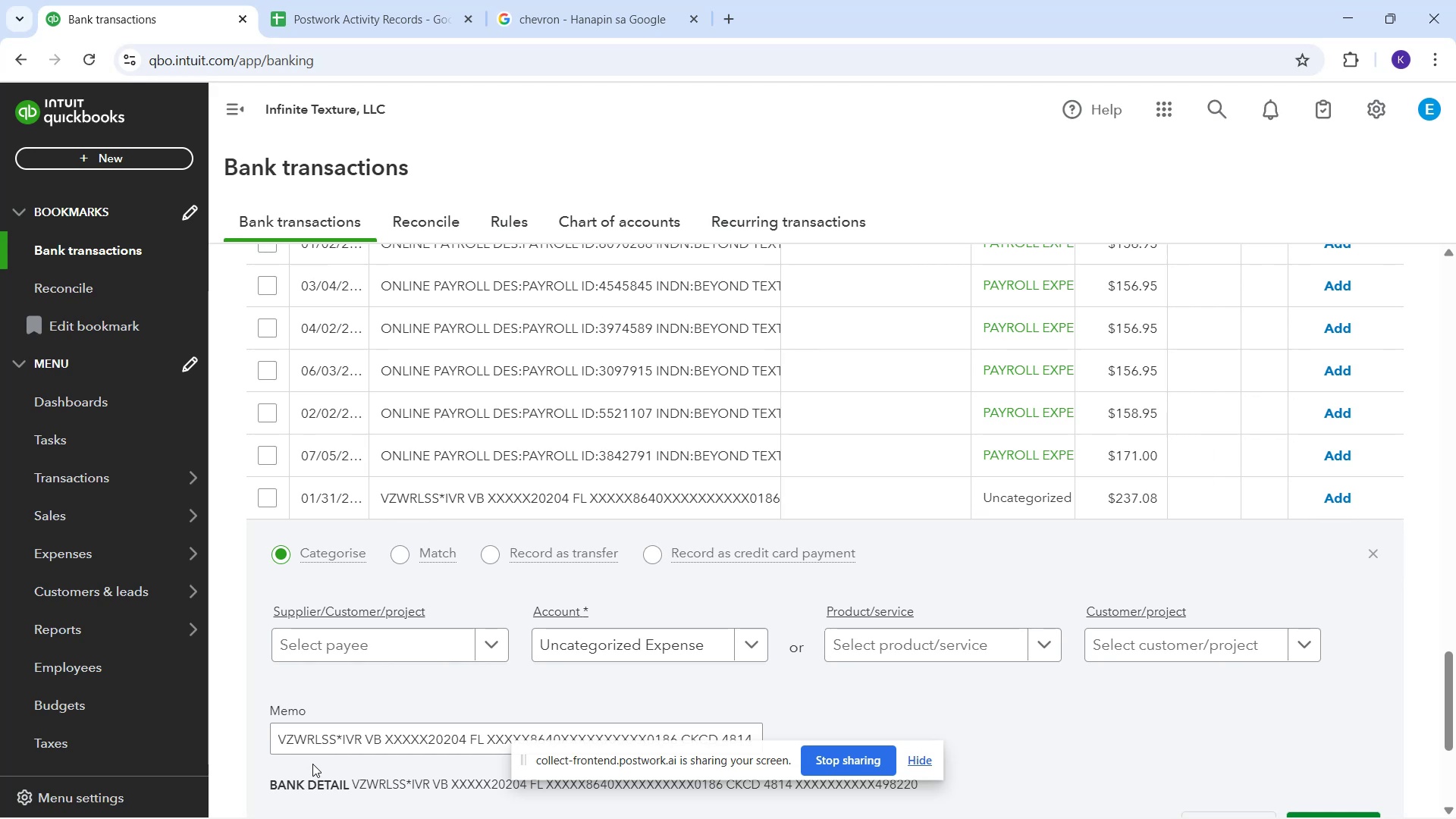 
wait(23.58)
 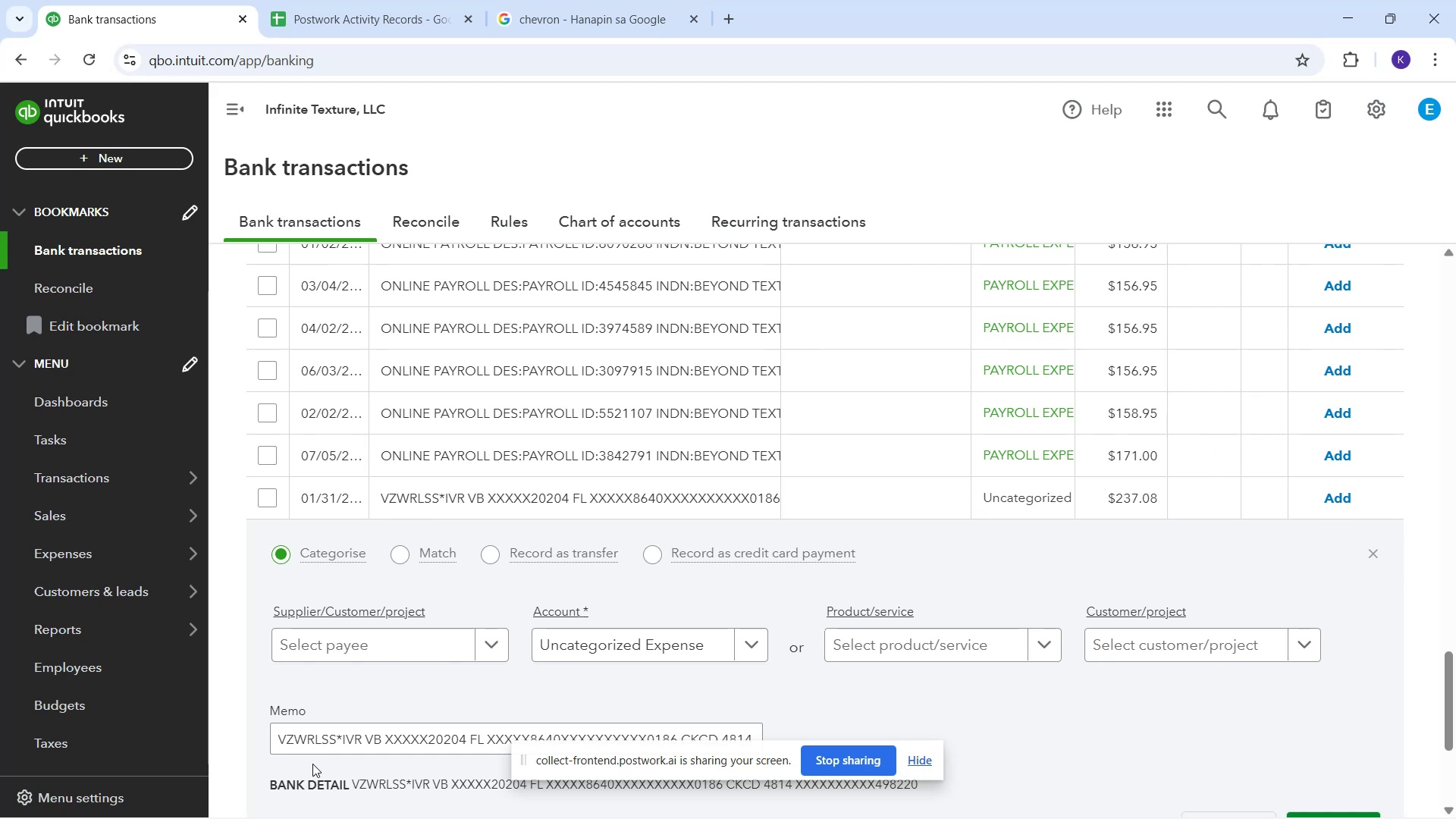 
key(V)
 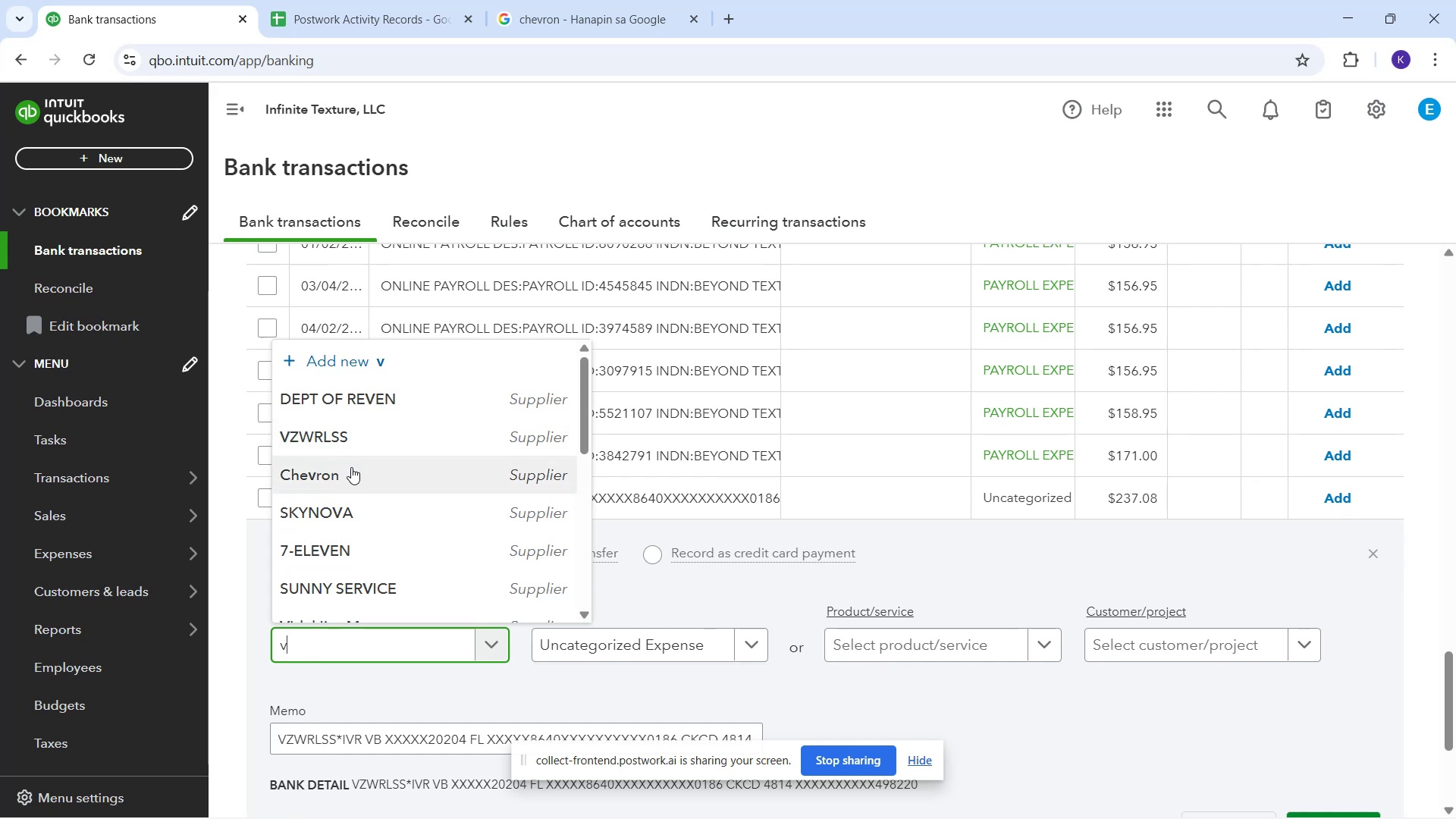 
wait(19.25)
 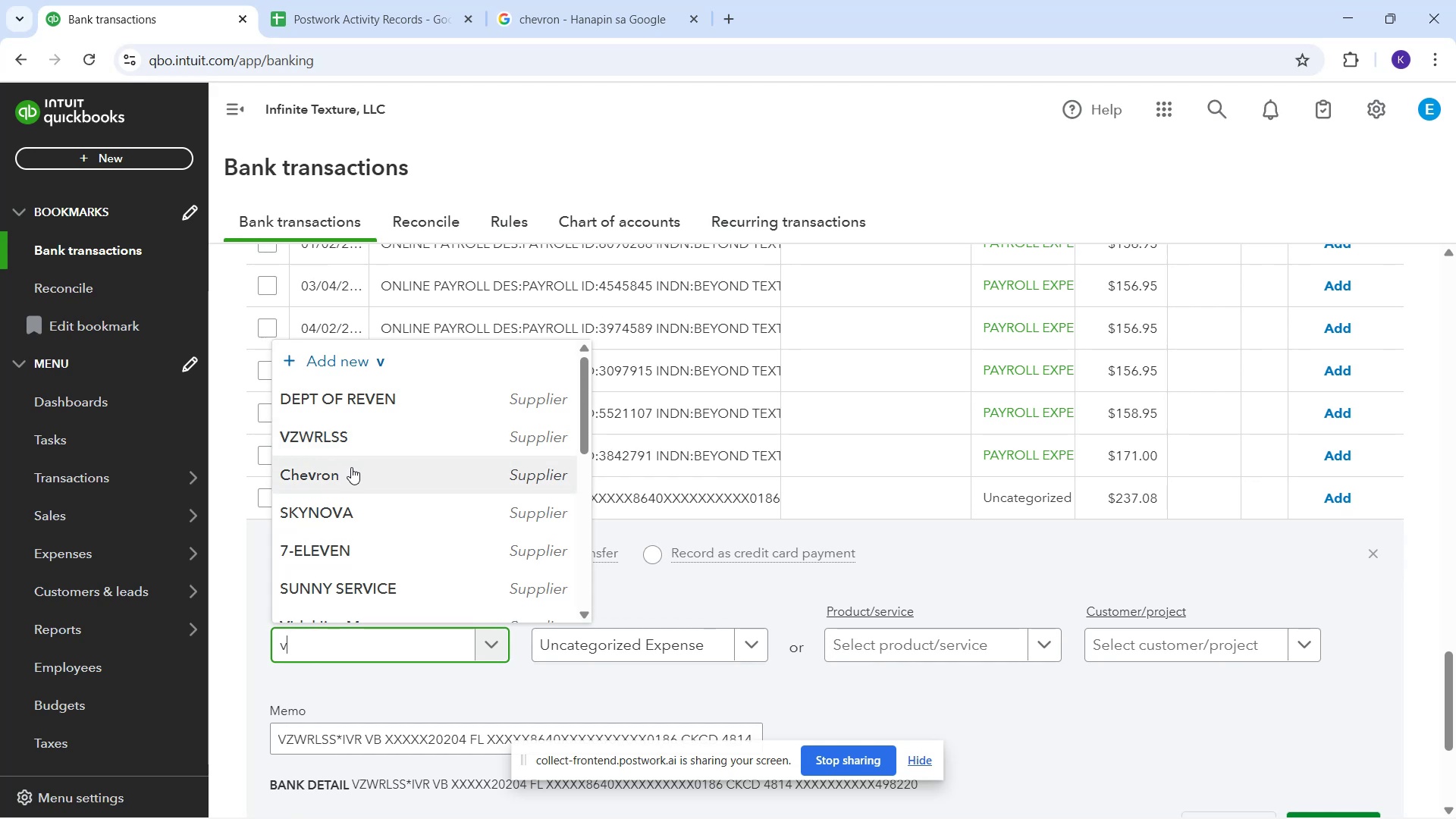 
left_click([702, 648])
 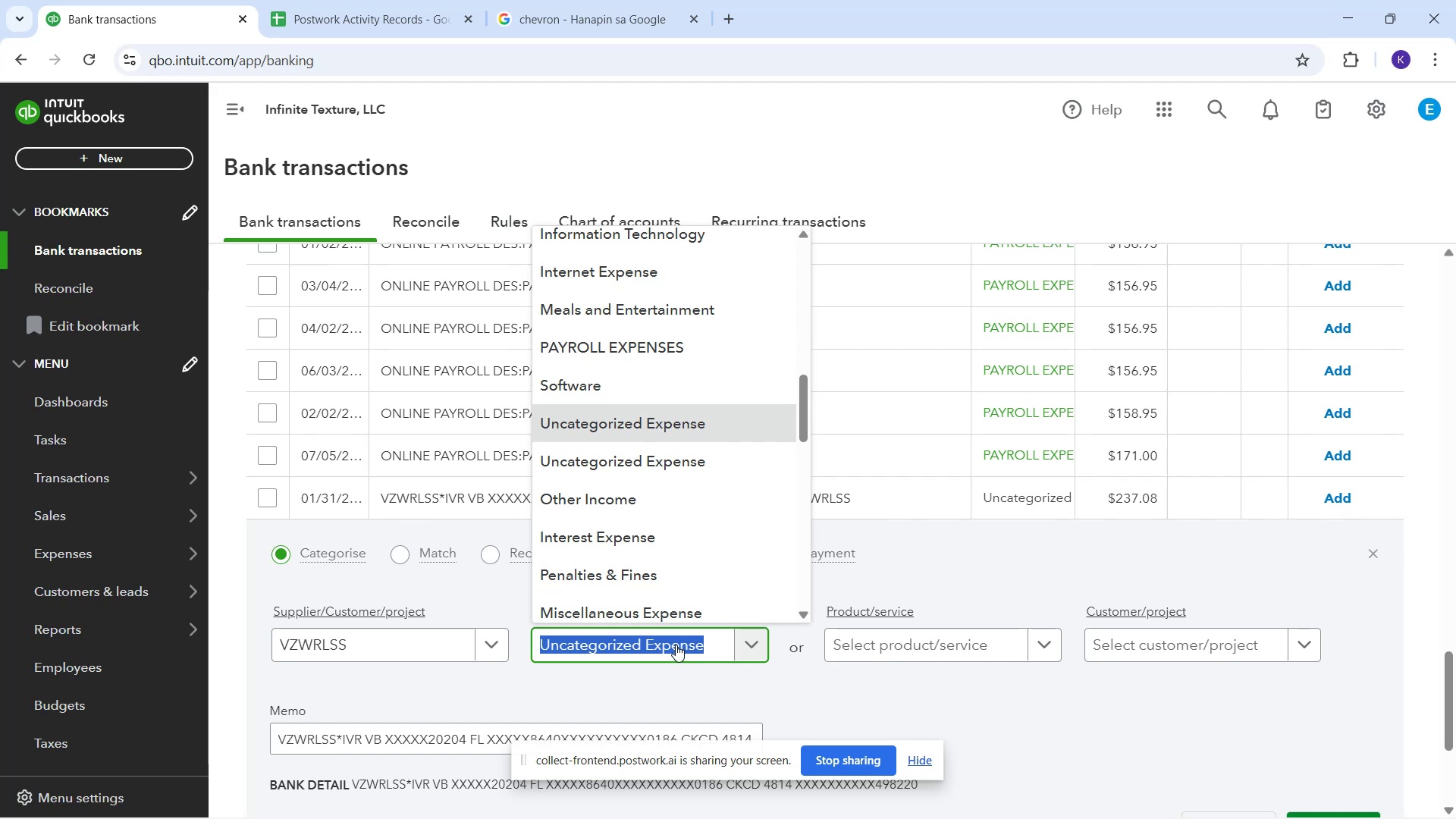 
wait(10.58)
 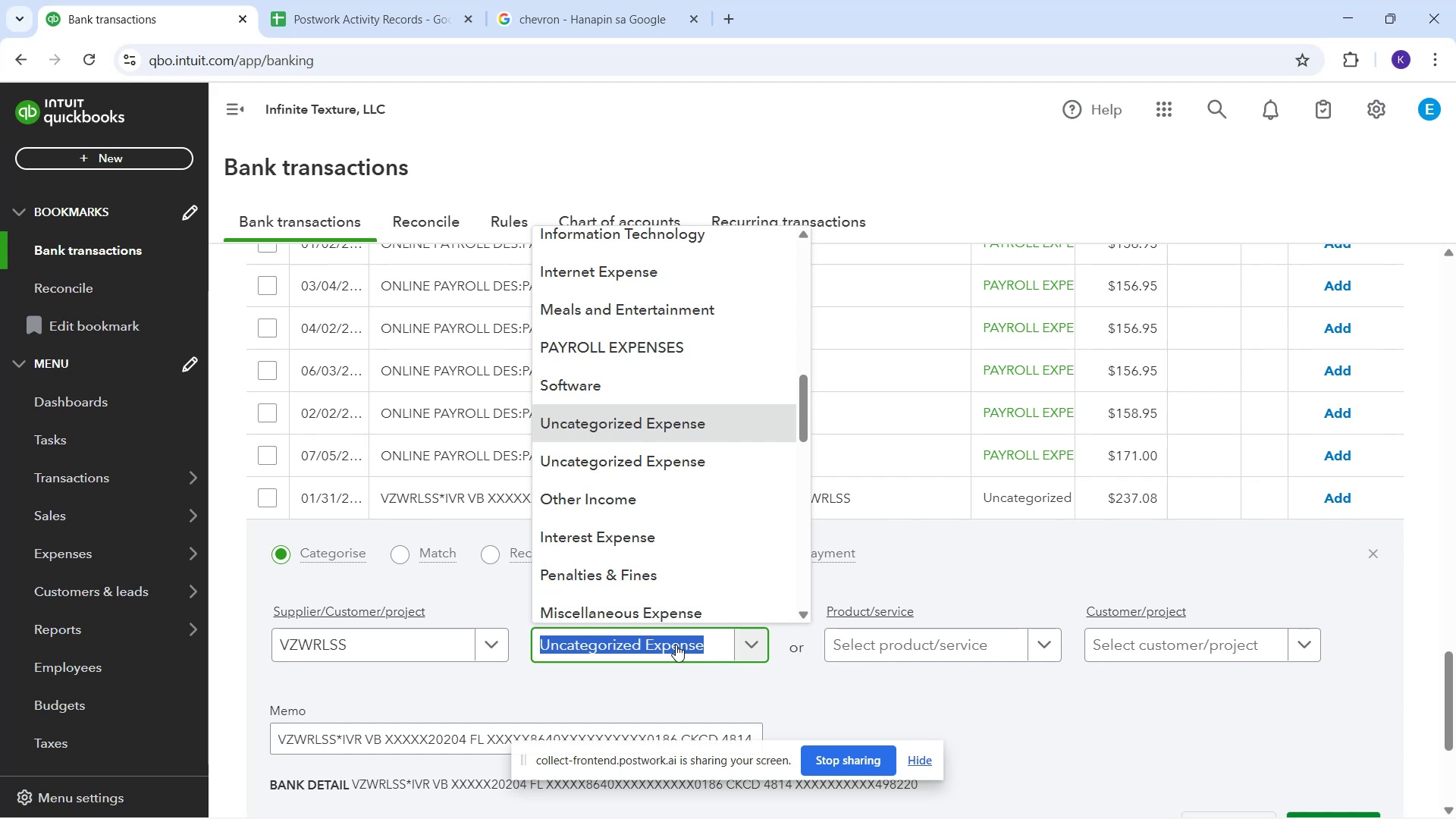 
type(te)
 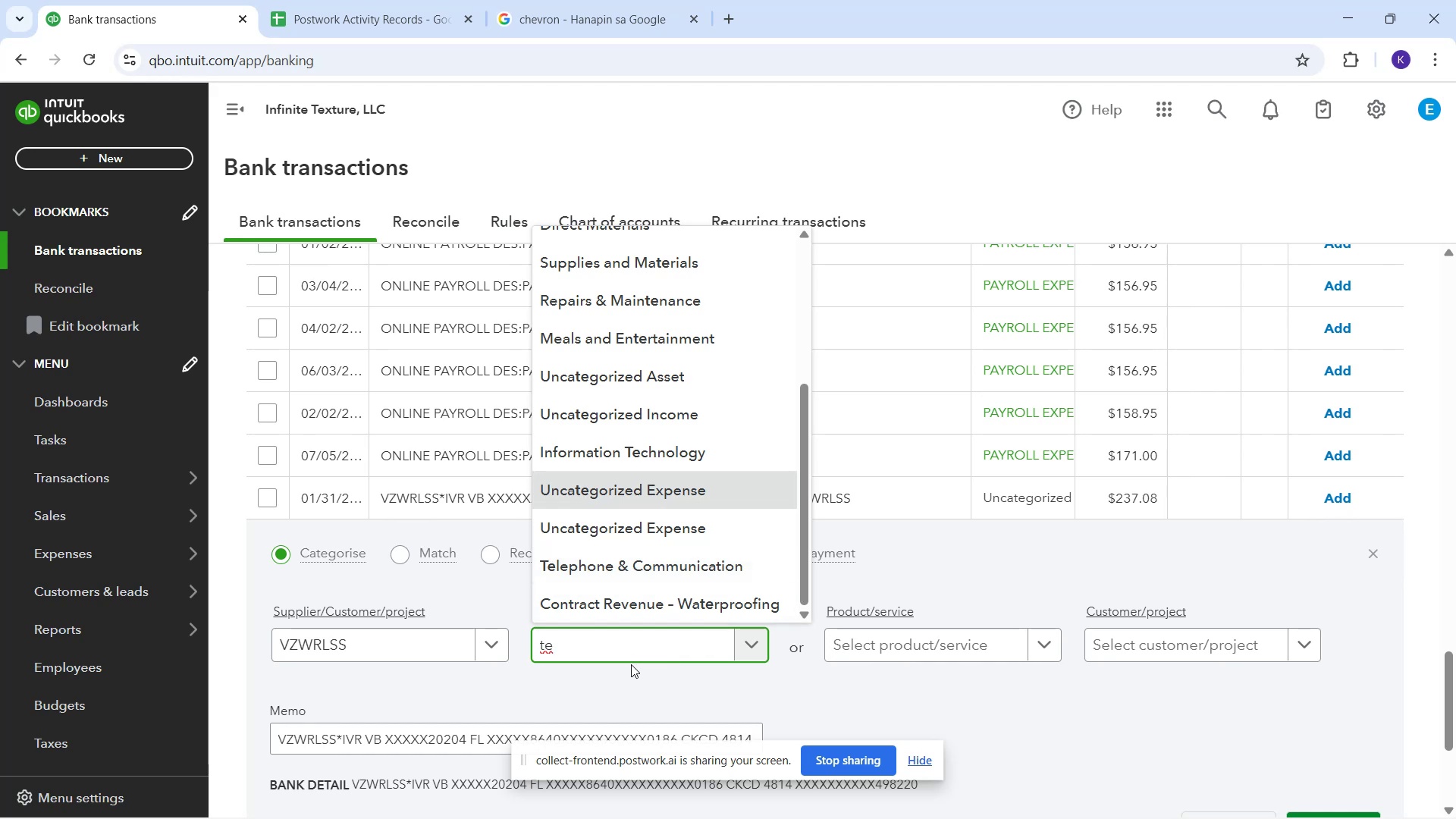 
wait(5.53)
 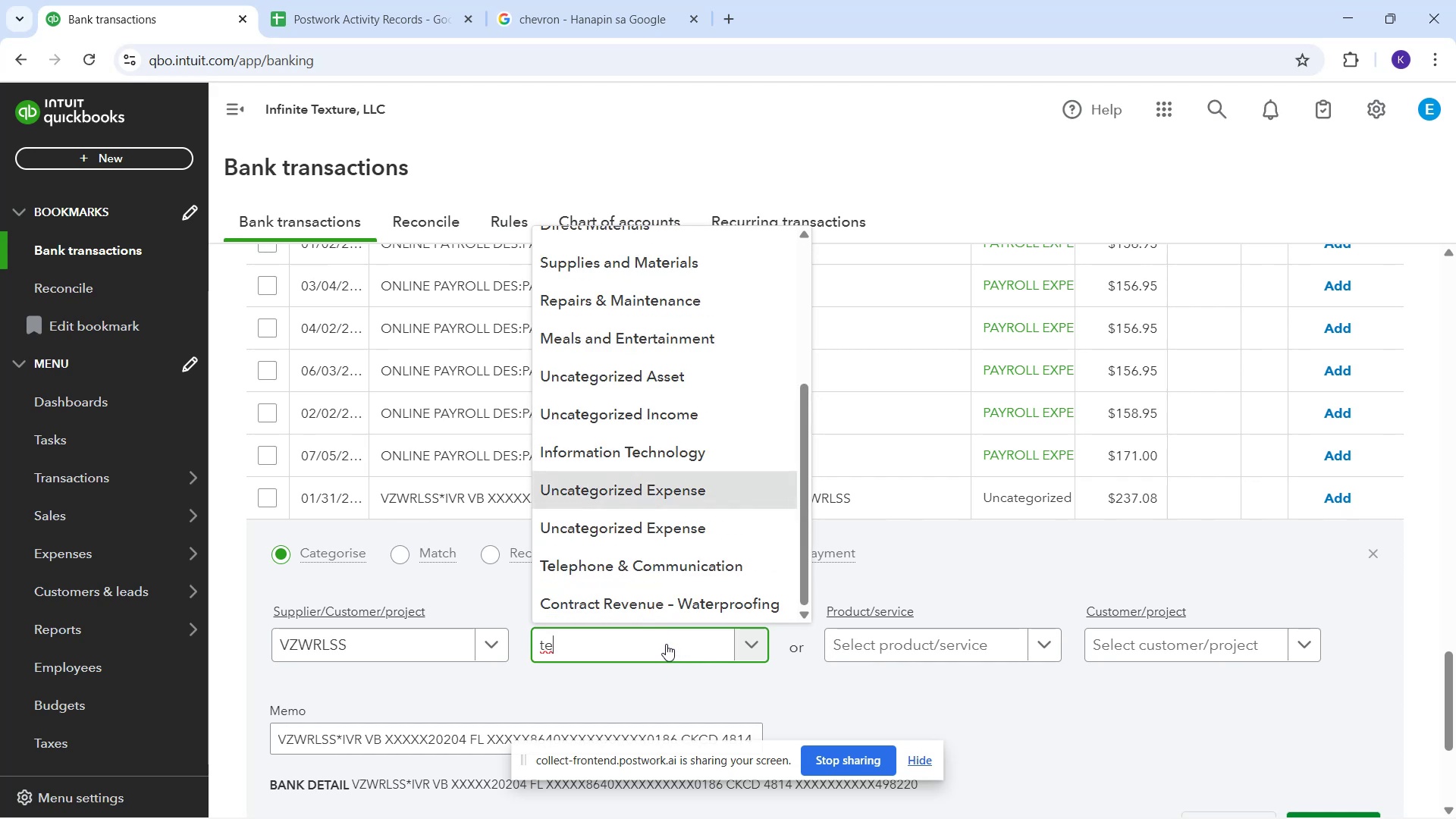 
type(le)
 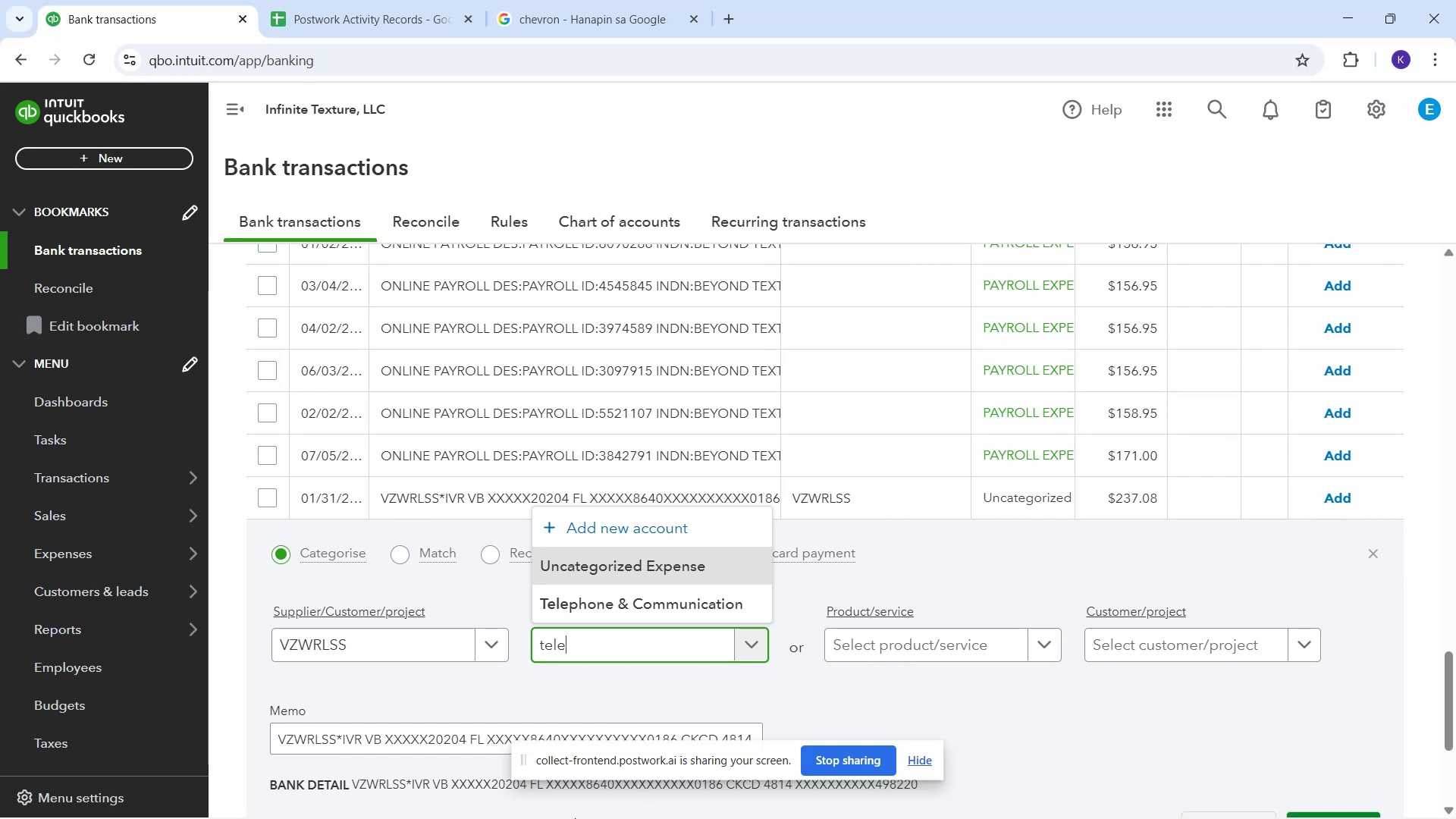 
wait(14.95)
 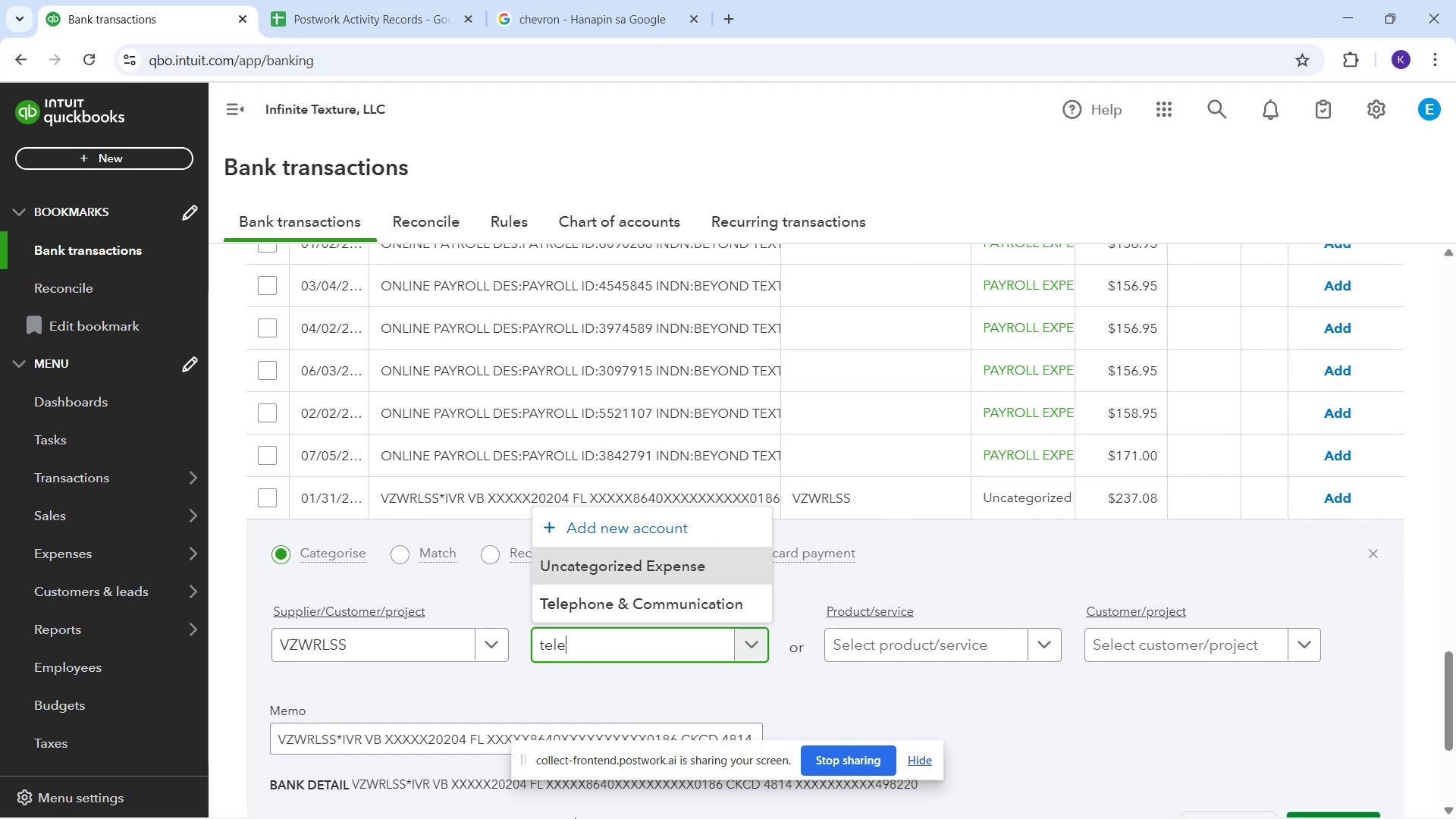 
mouse_move([428, 658])
 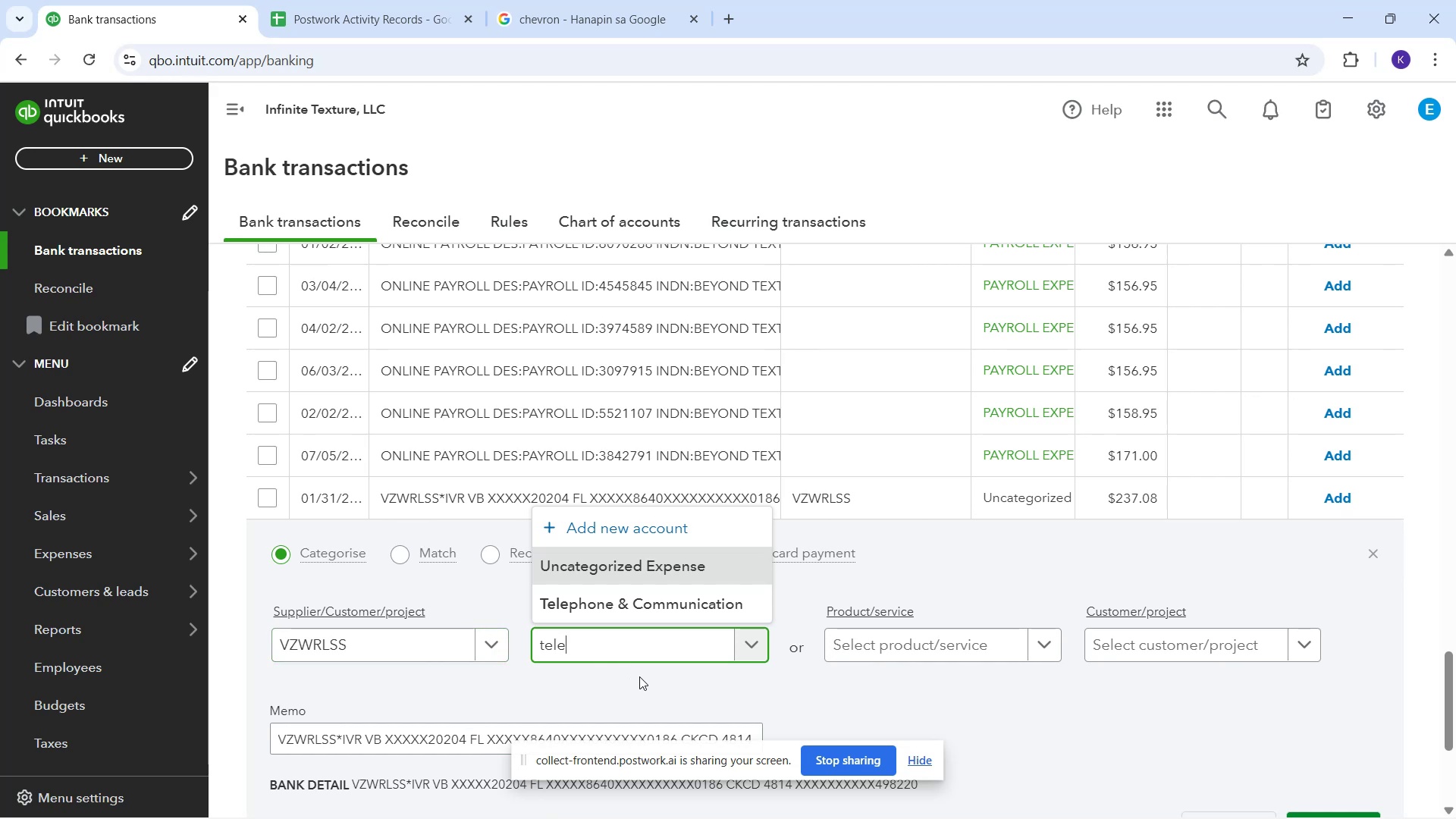 
key(Backspace)
key(Backspace)
key(Backspace)
key(Backspace)
type(inter)
 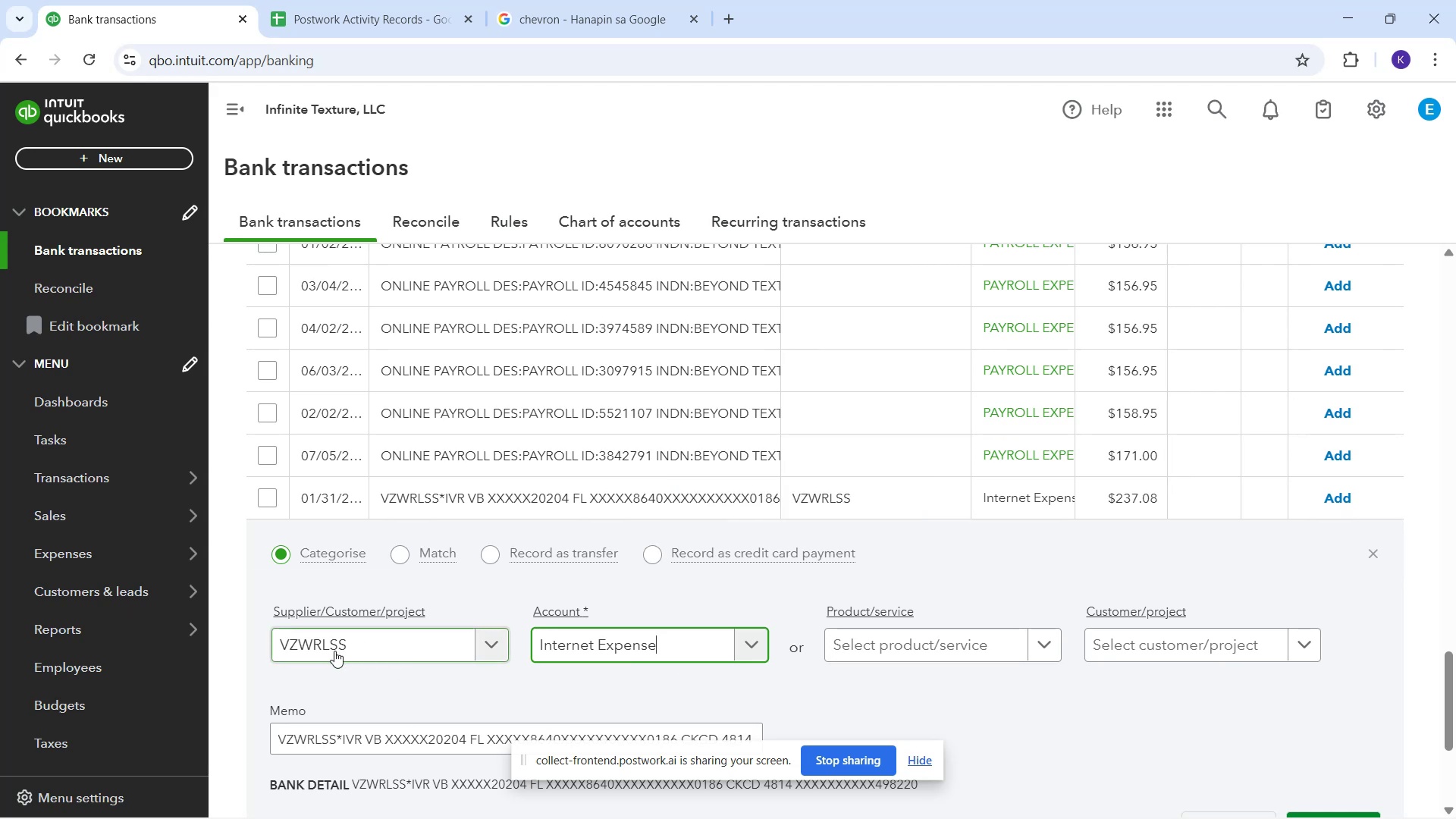 
wait(17.33)
 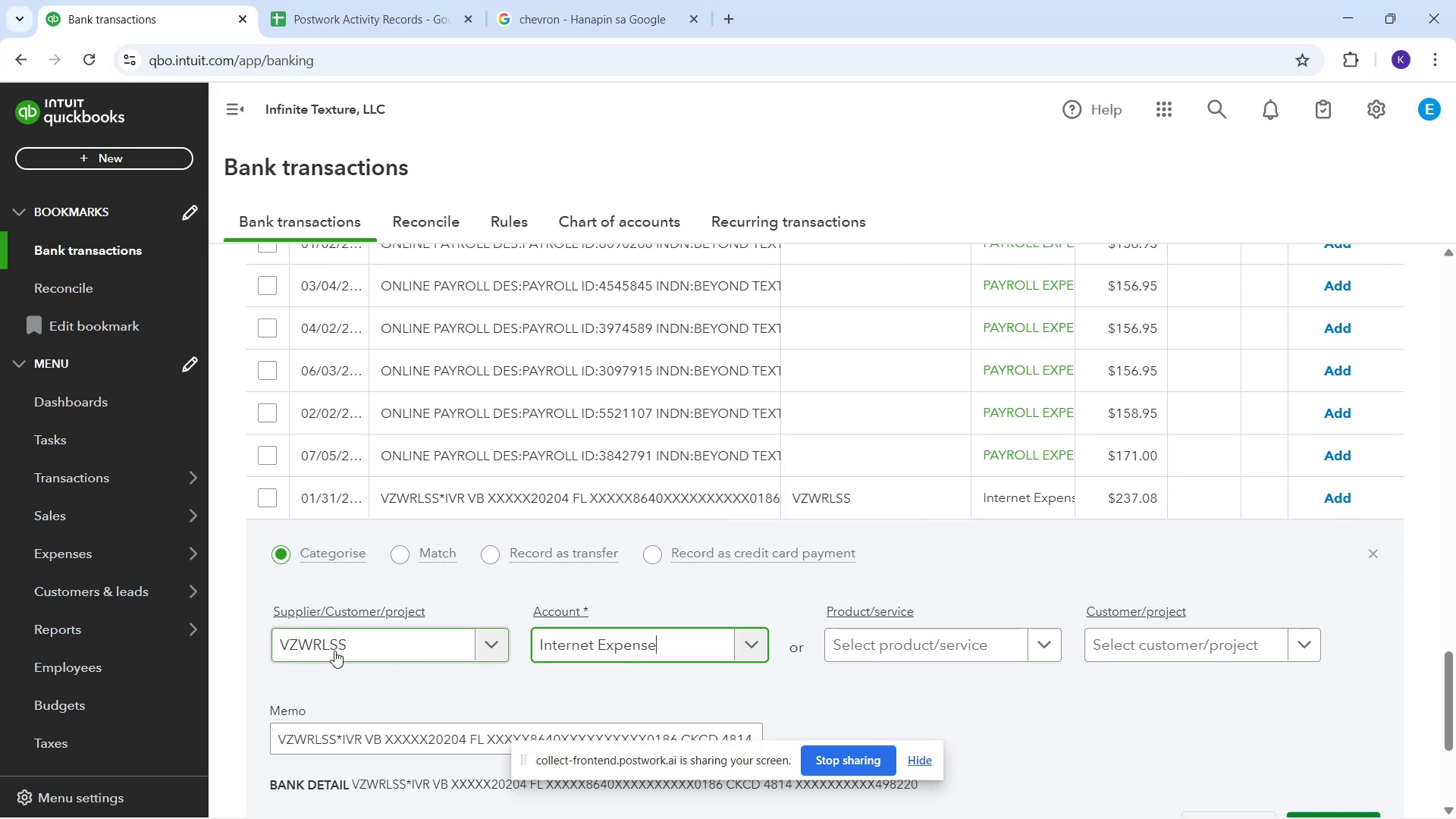 
scroll: coordinate [1087, 663], scroll_direction: down, amount: 1.0
 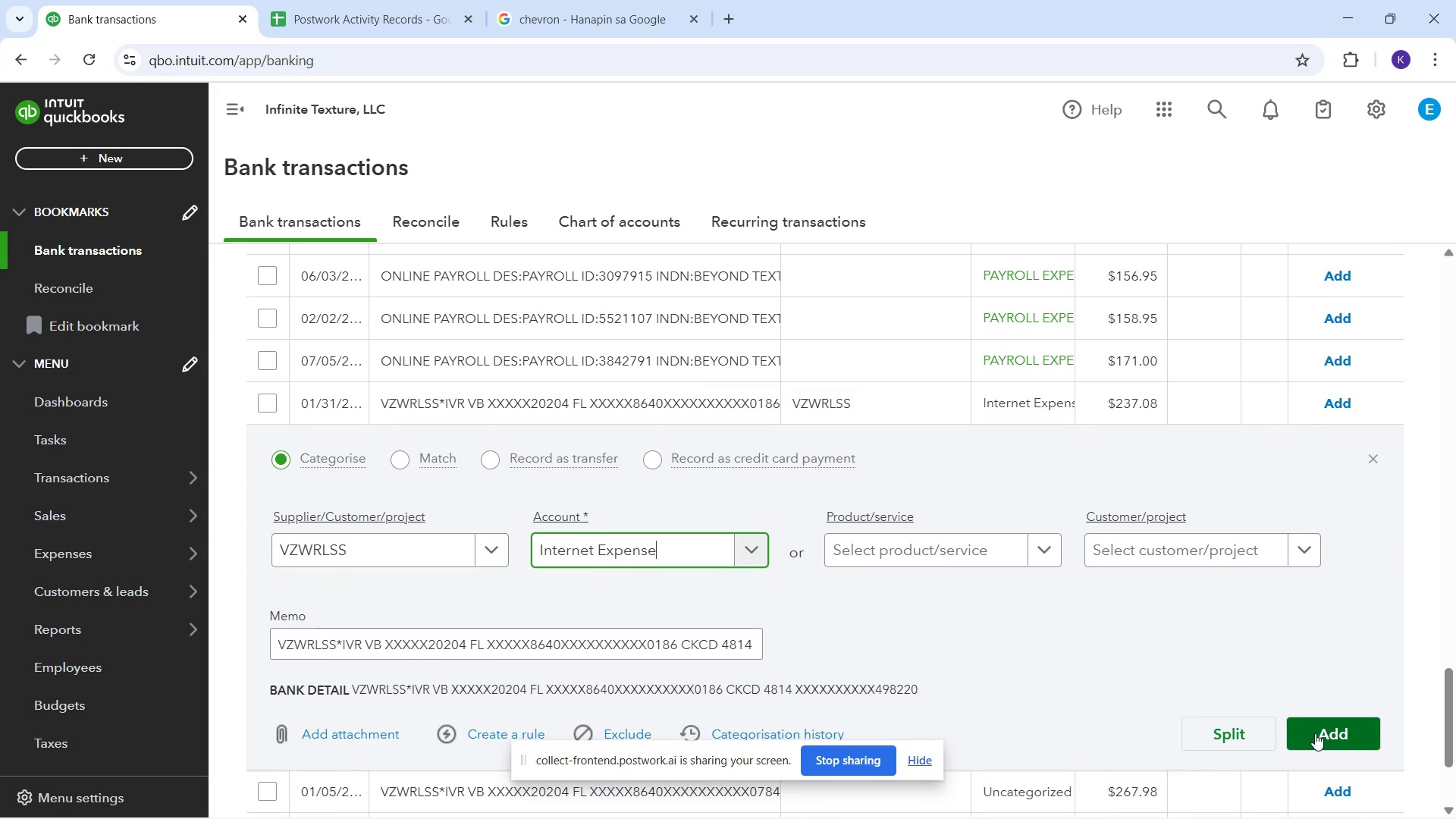 
left_click([1315, 733])
 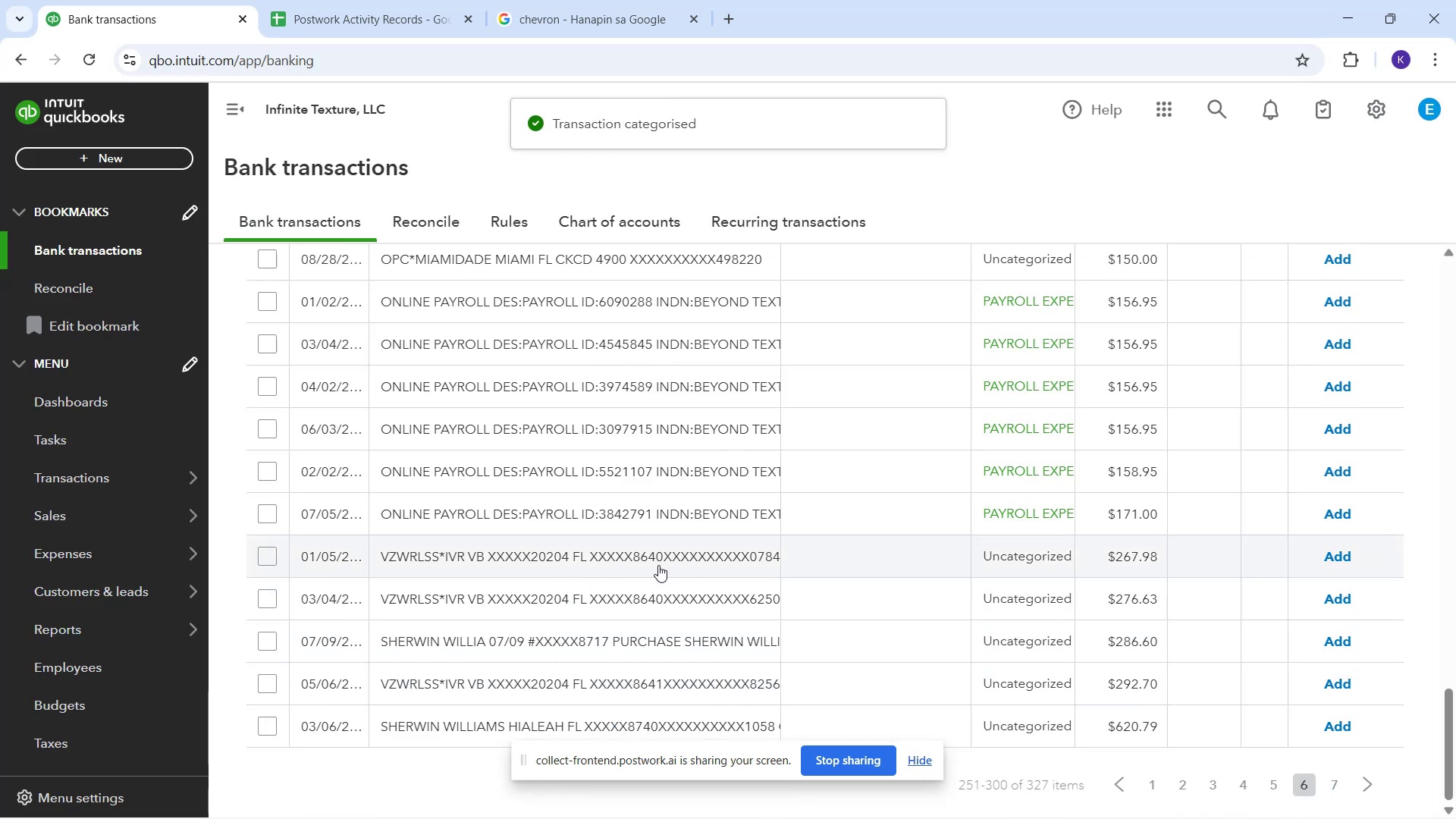 
wait(9.59)
 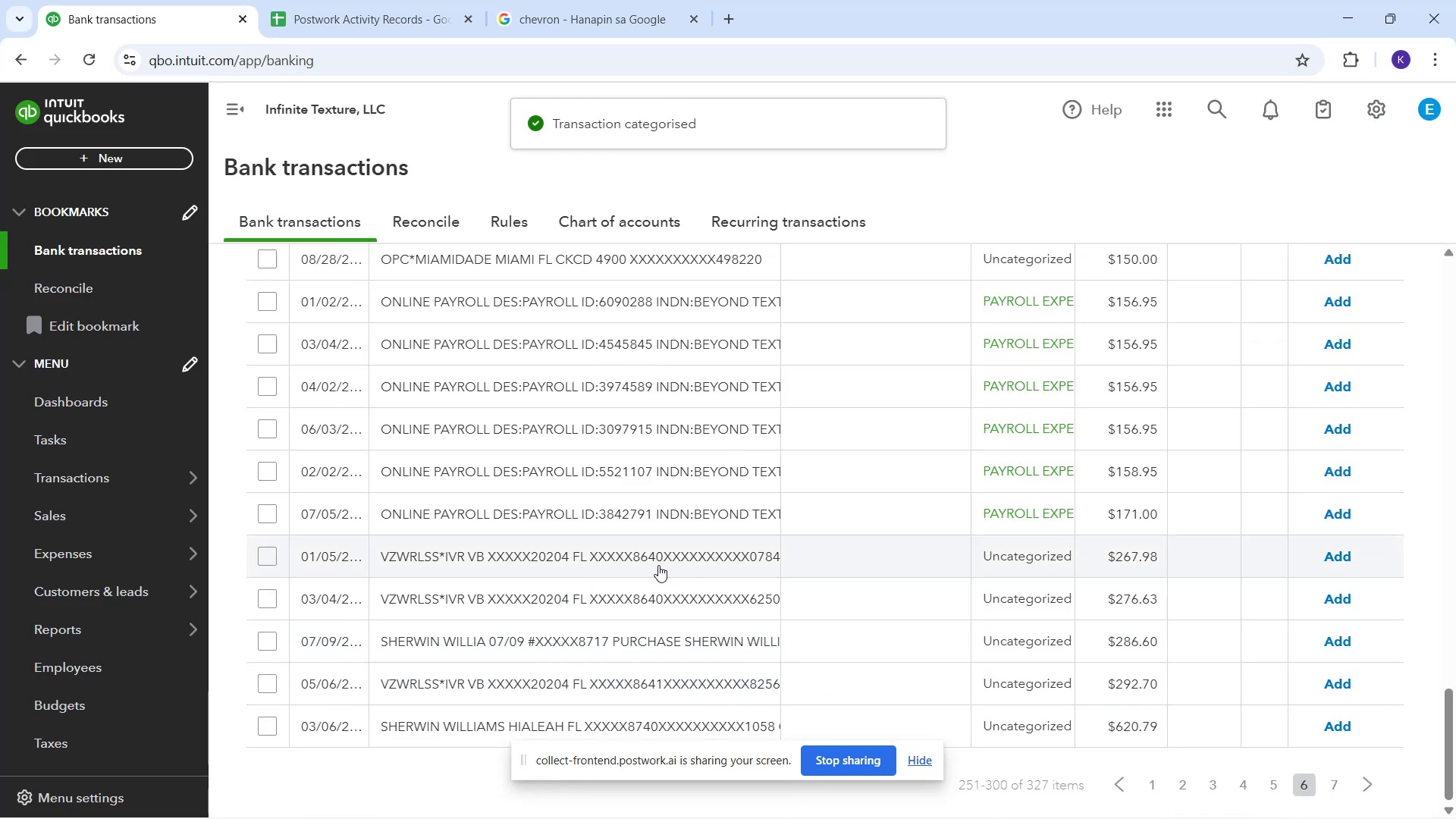 
left_click([620, 559])
 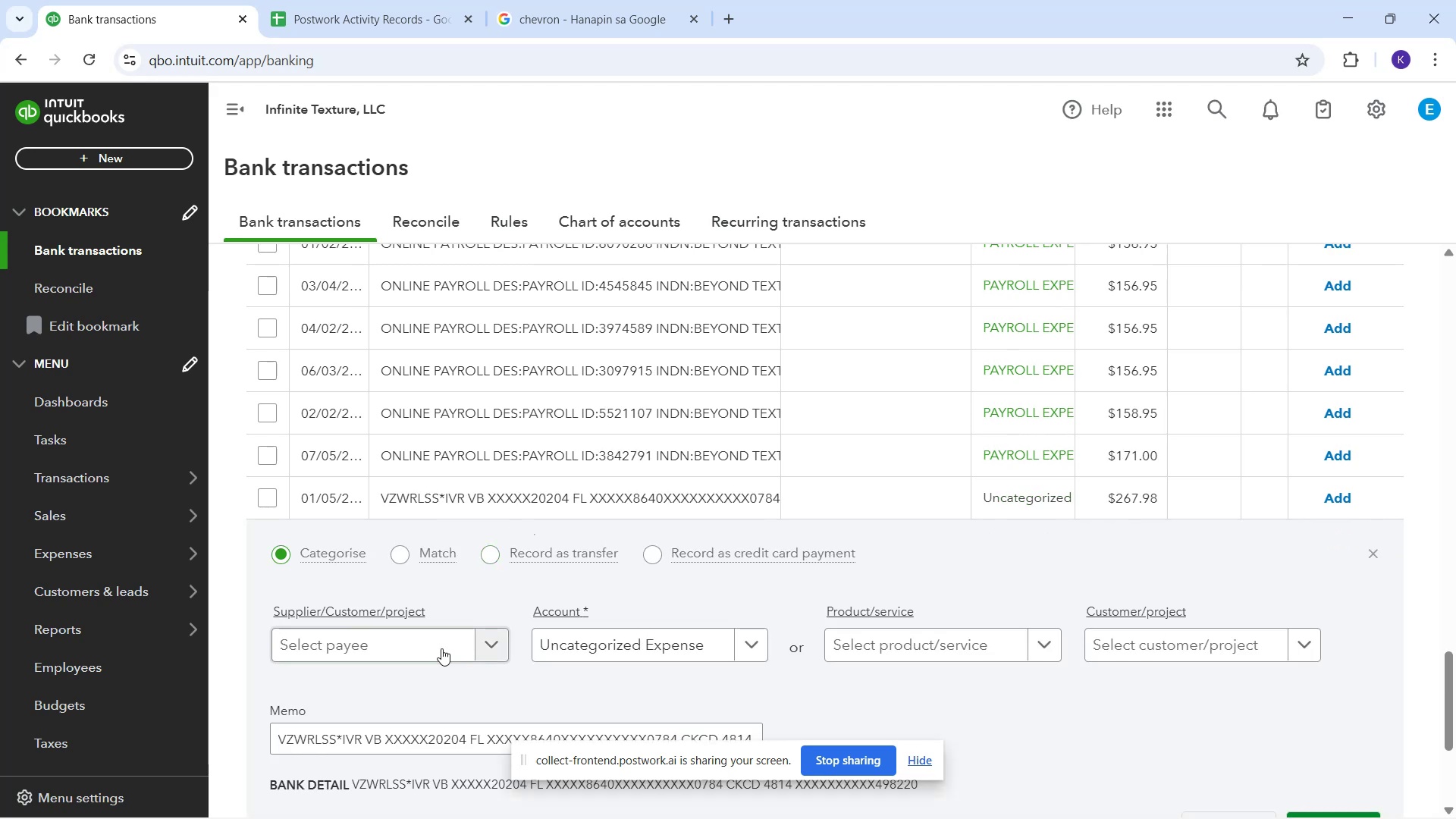 
left_click_drag(start_coordinate=[433, 654], to_coordinate=[437, 653])
 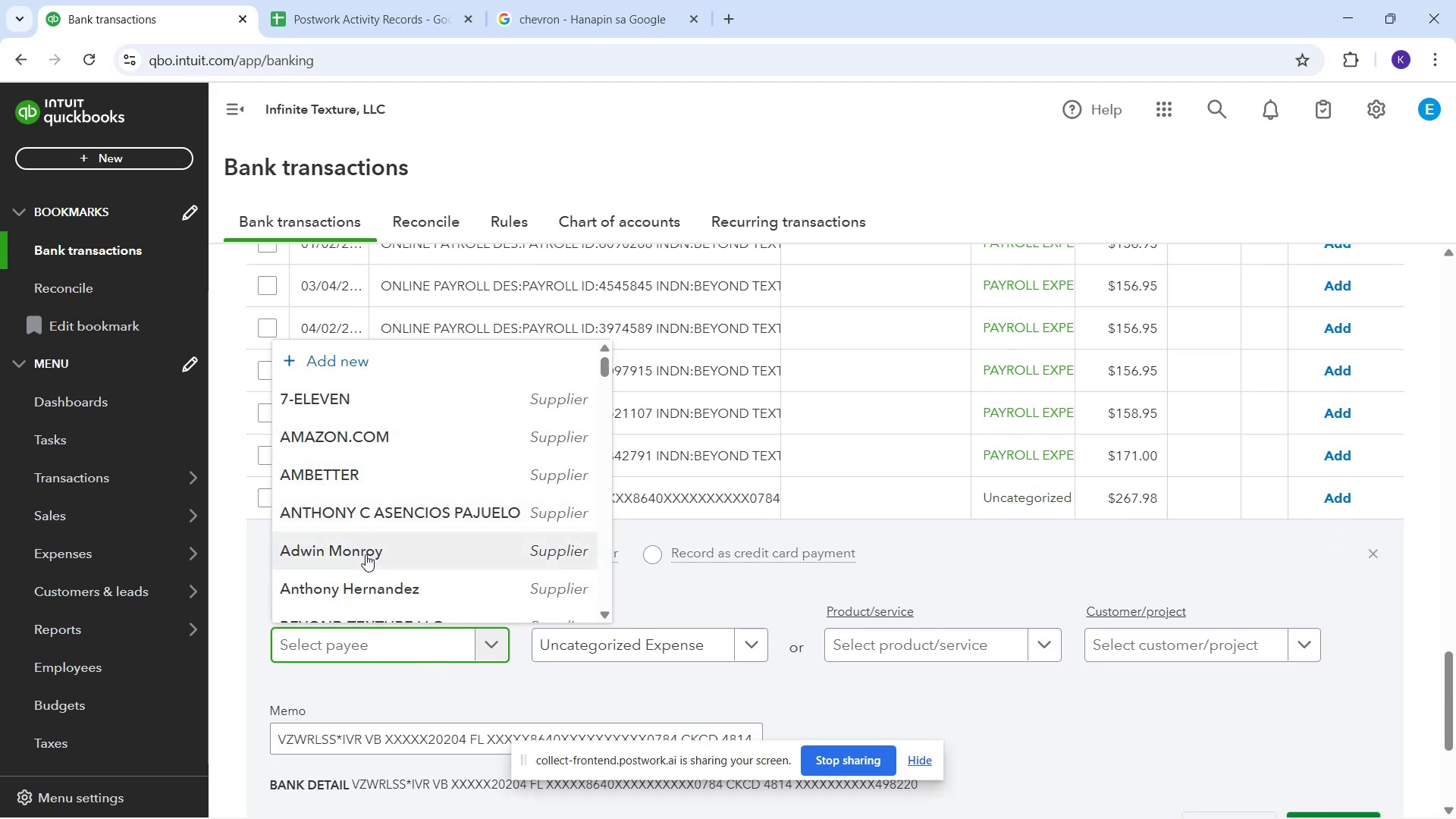 
key(V)
 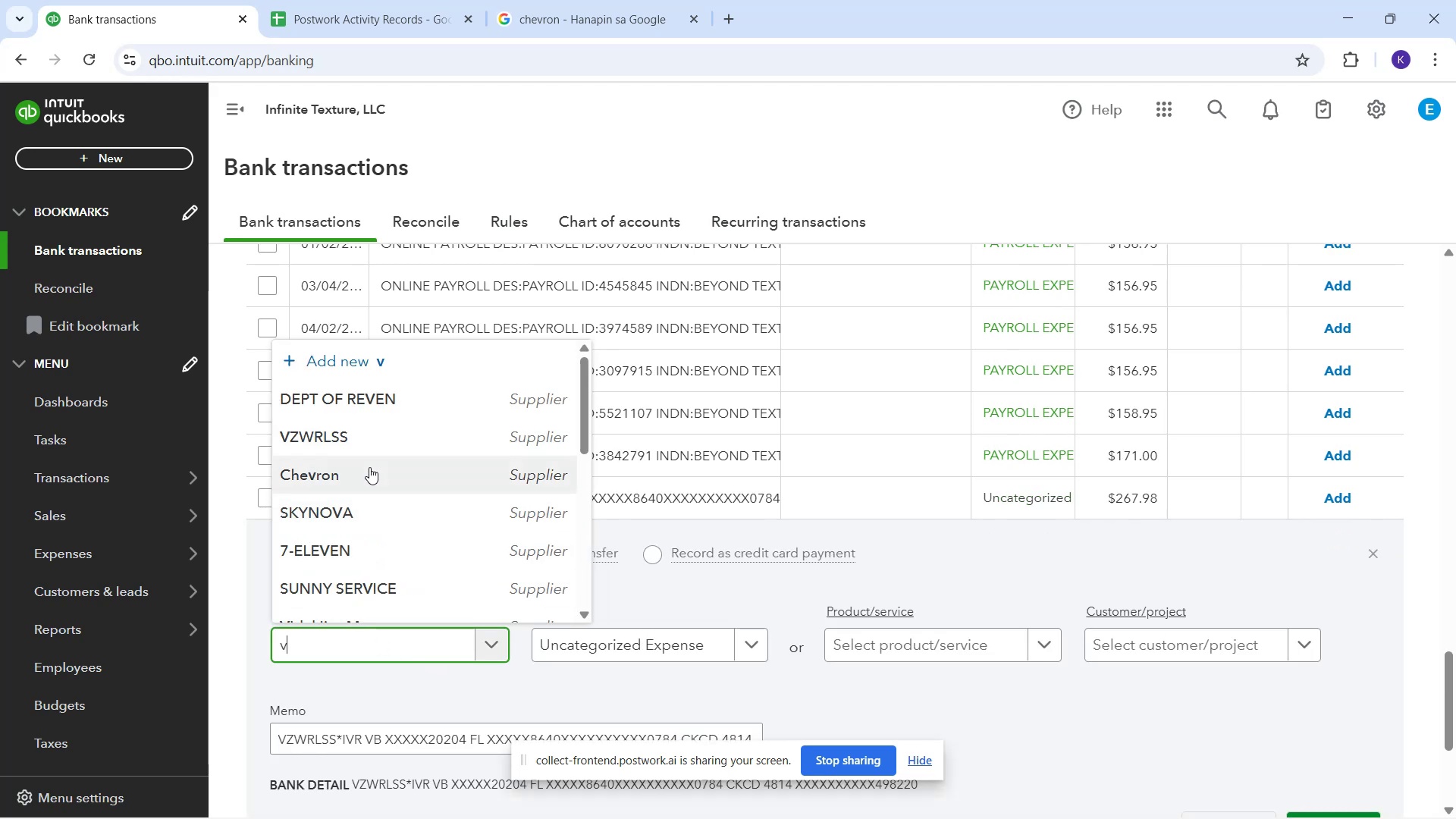 
left_click_drag(start_coordinate=[372, 438], to_coordinate=[377, 442])
 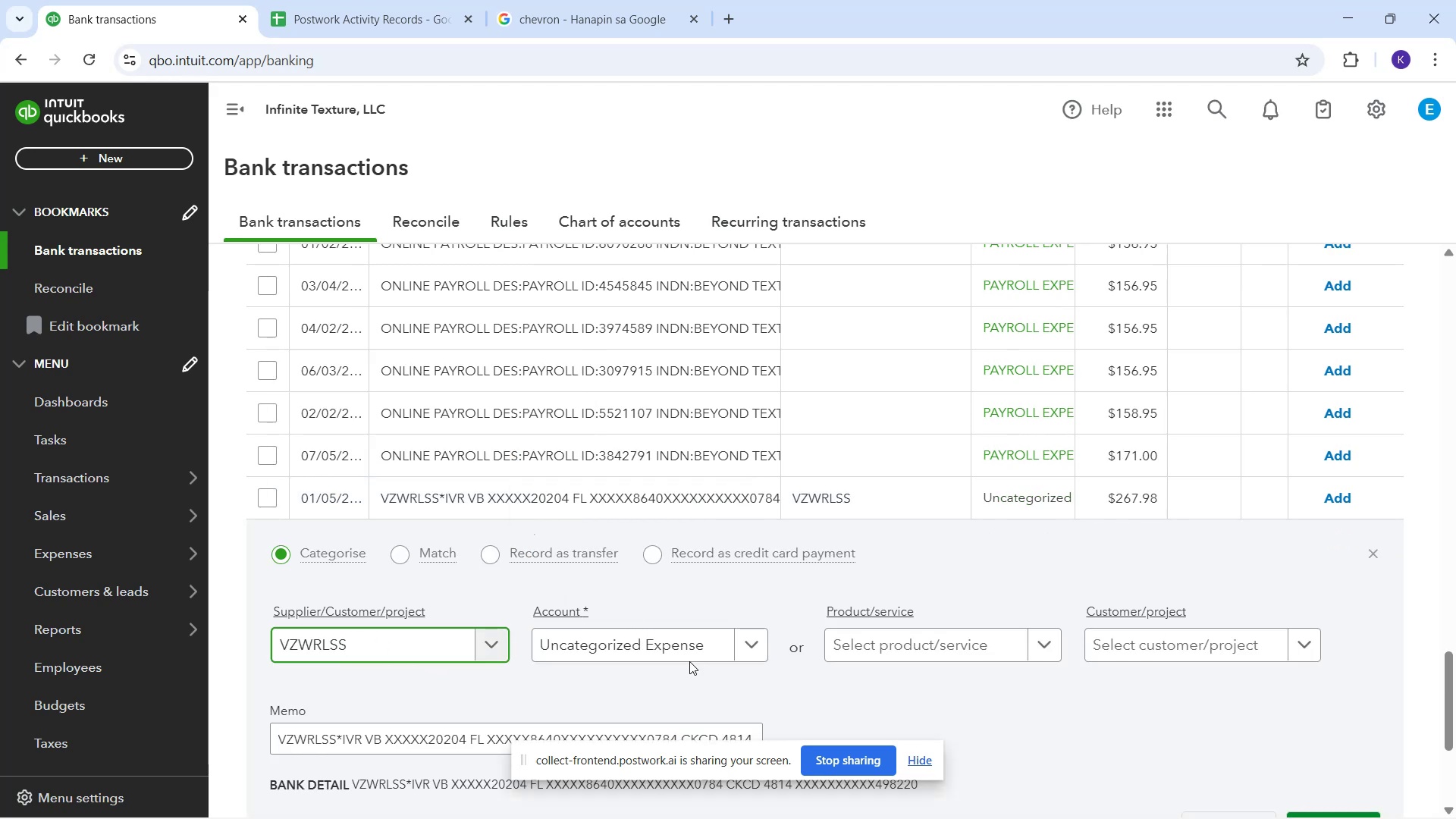 
left_click_drag(start_coordinate=[673, 645], to_coordinate=[671, 640])
 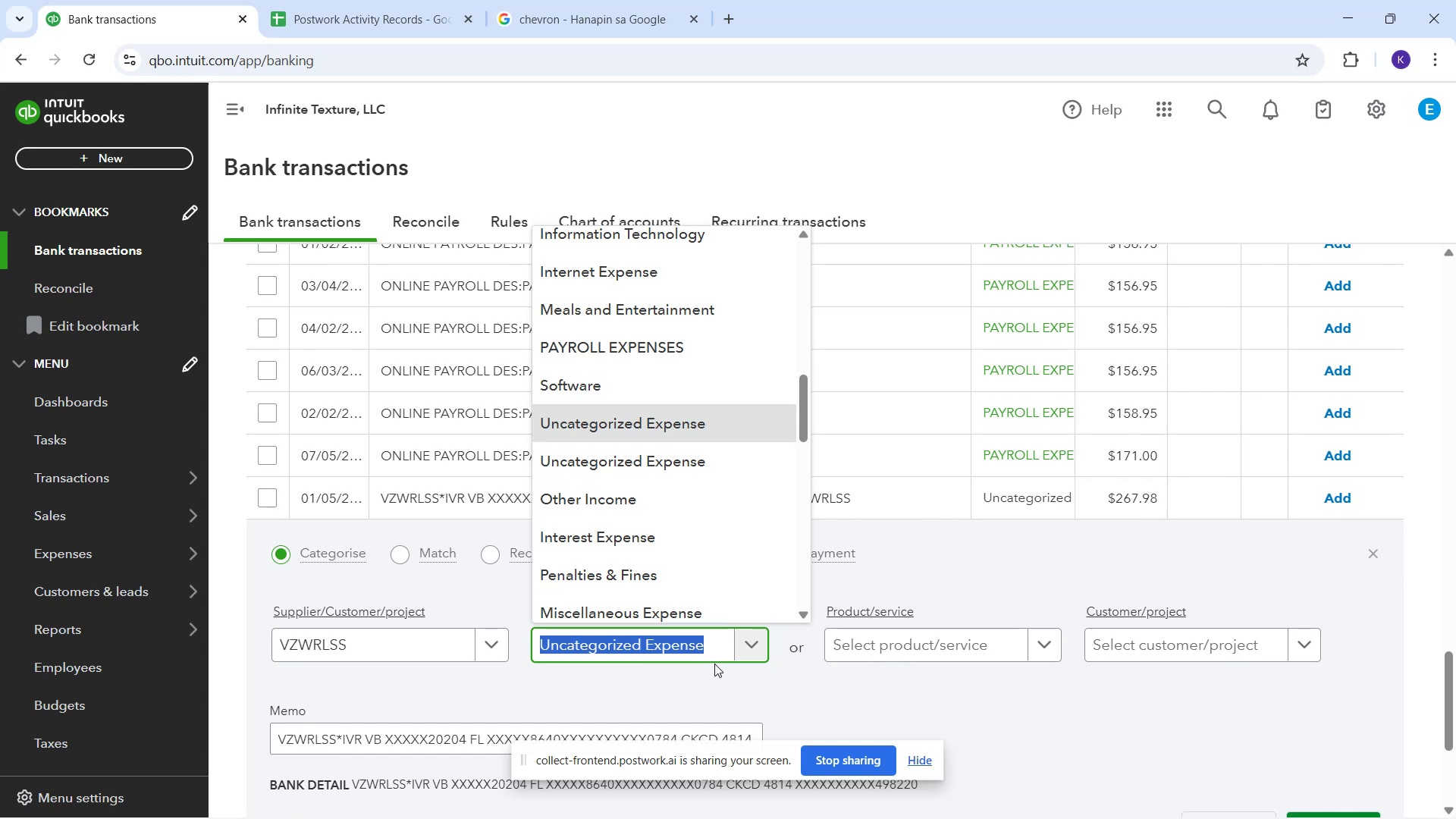 
type(inte)
 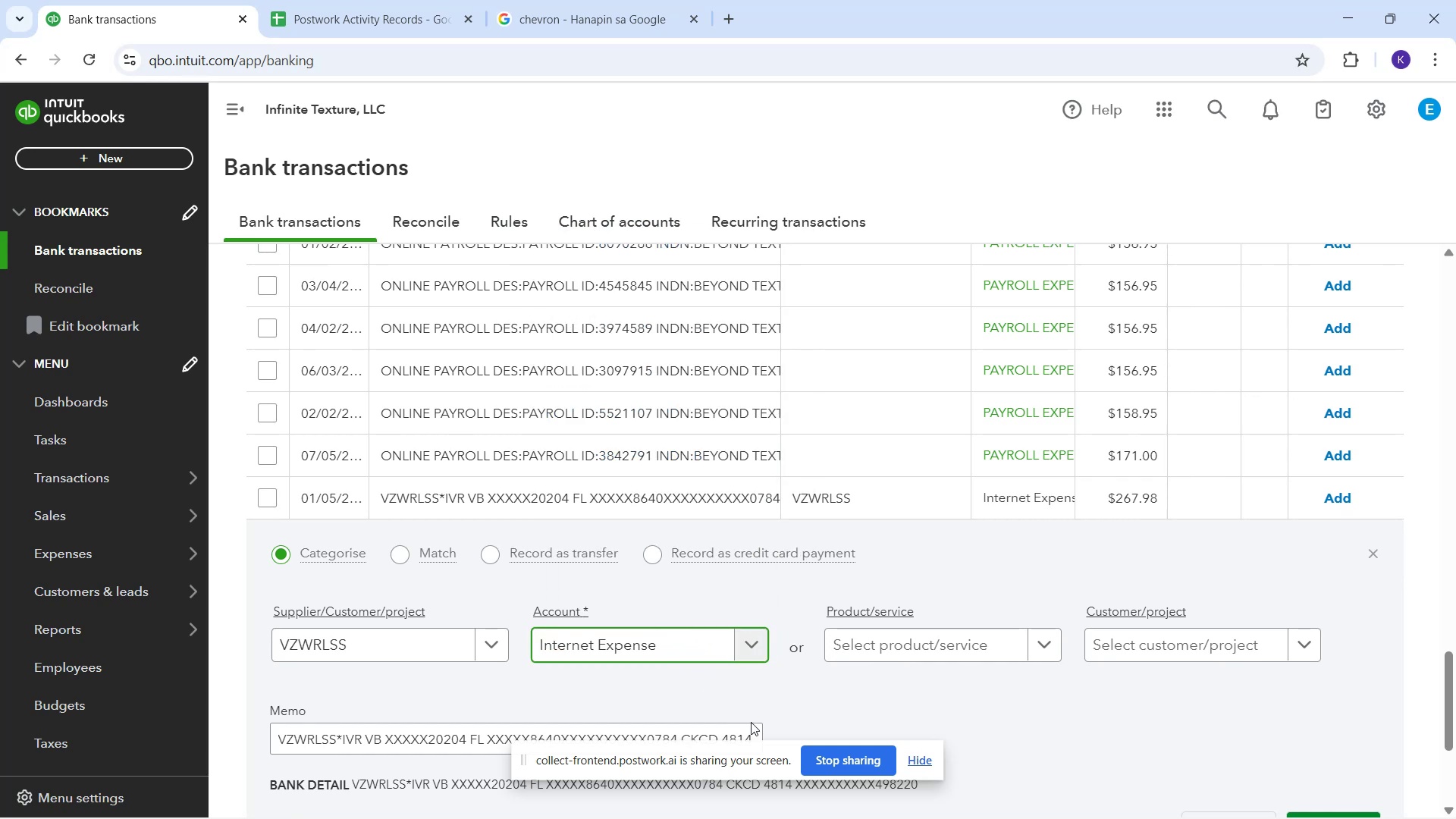 
wait(5.32)
 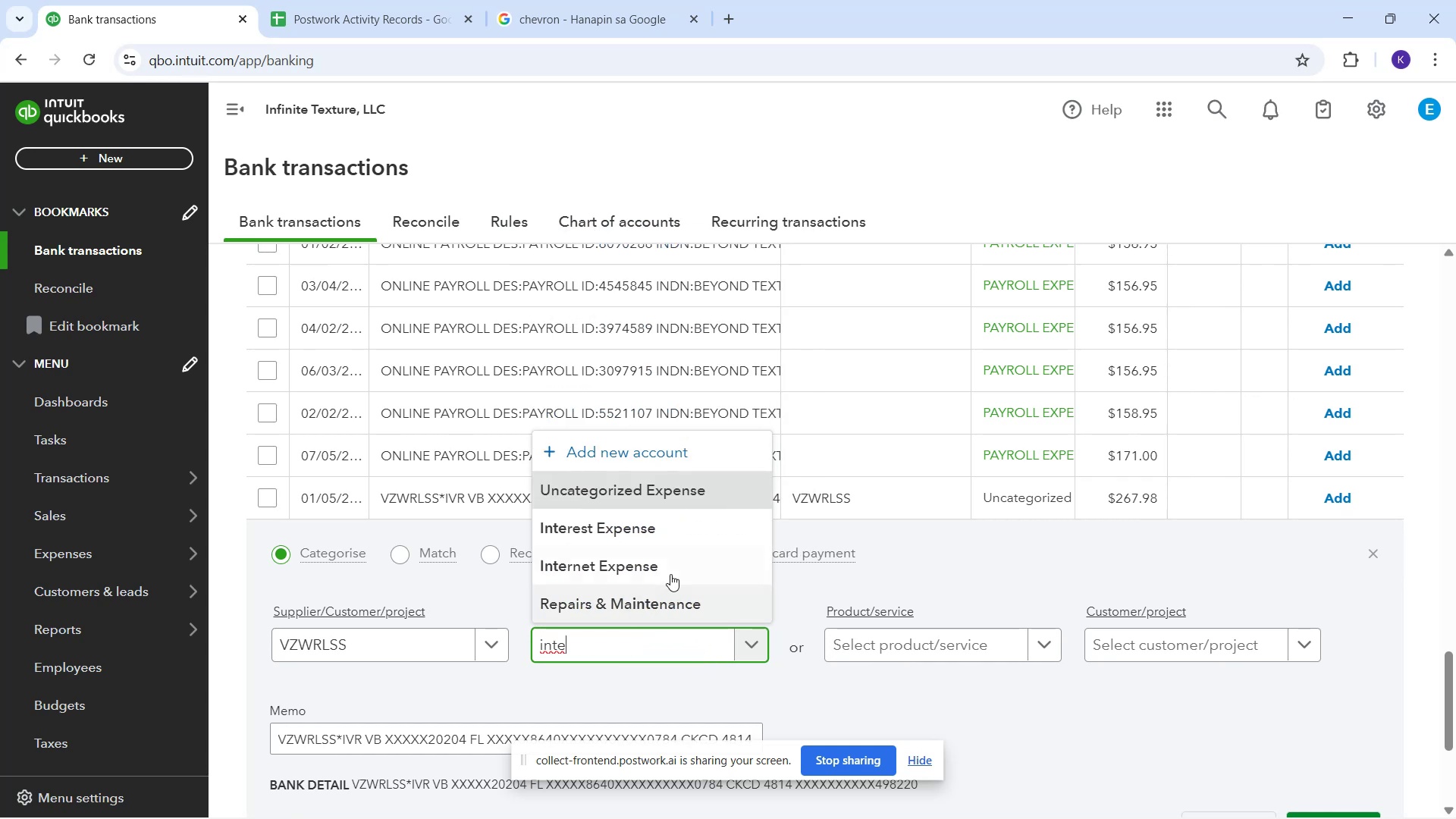 
scroll: coordinate [1334, 755], scroll_direction: down, amount: 1.0
 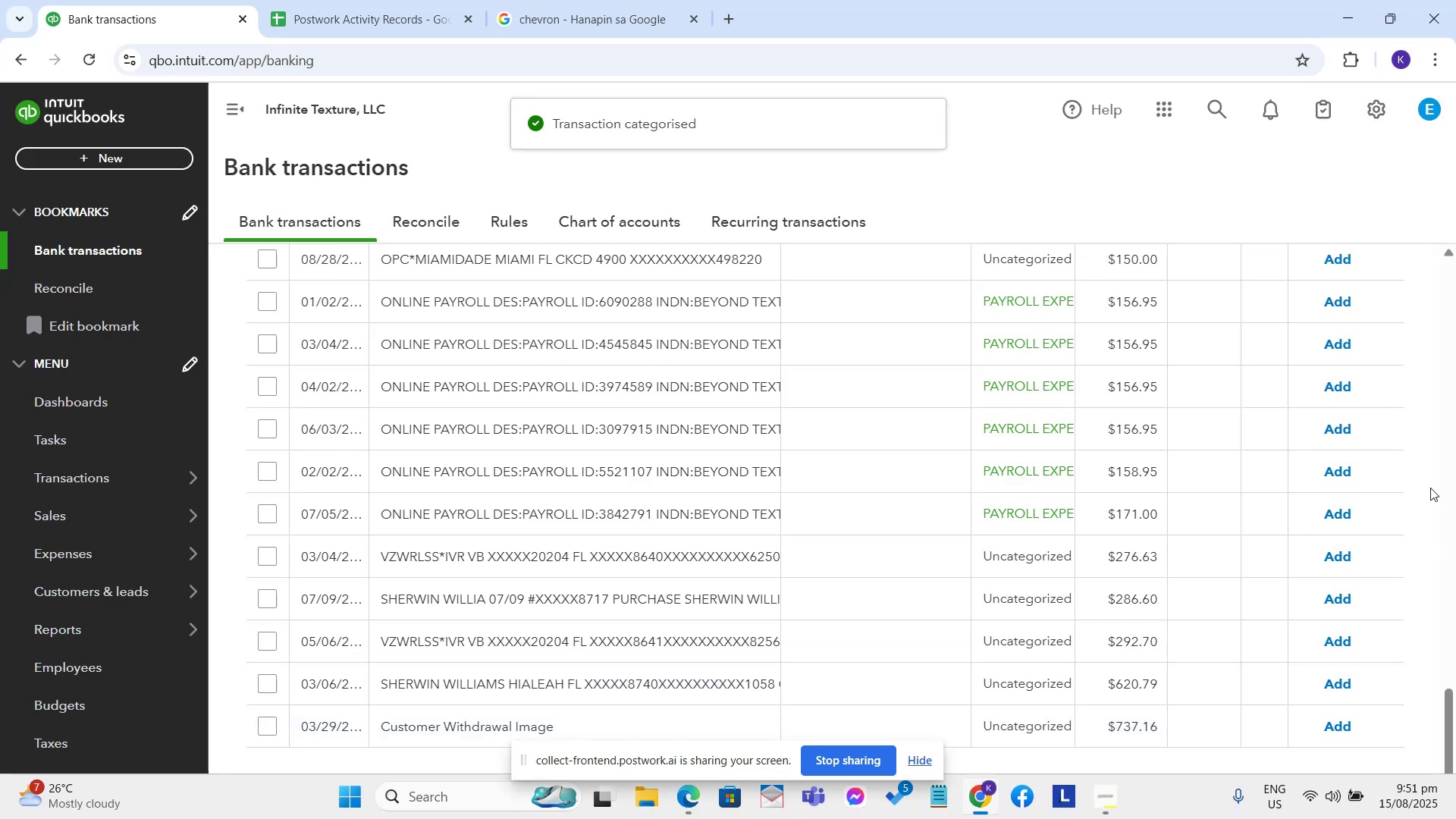 
wait(10.36)
 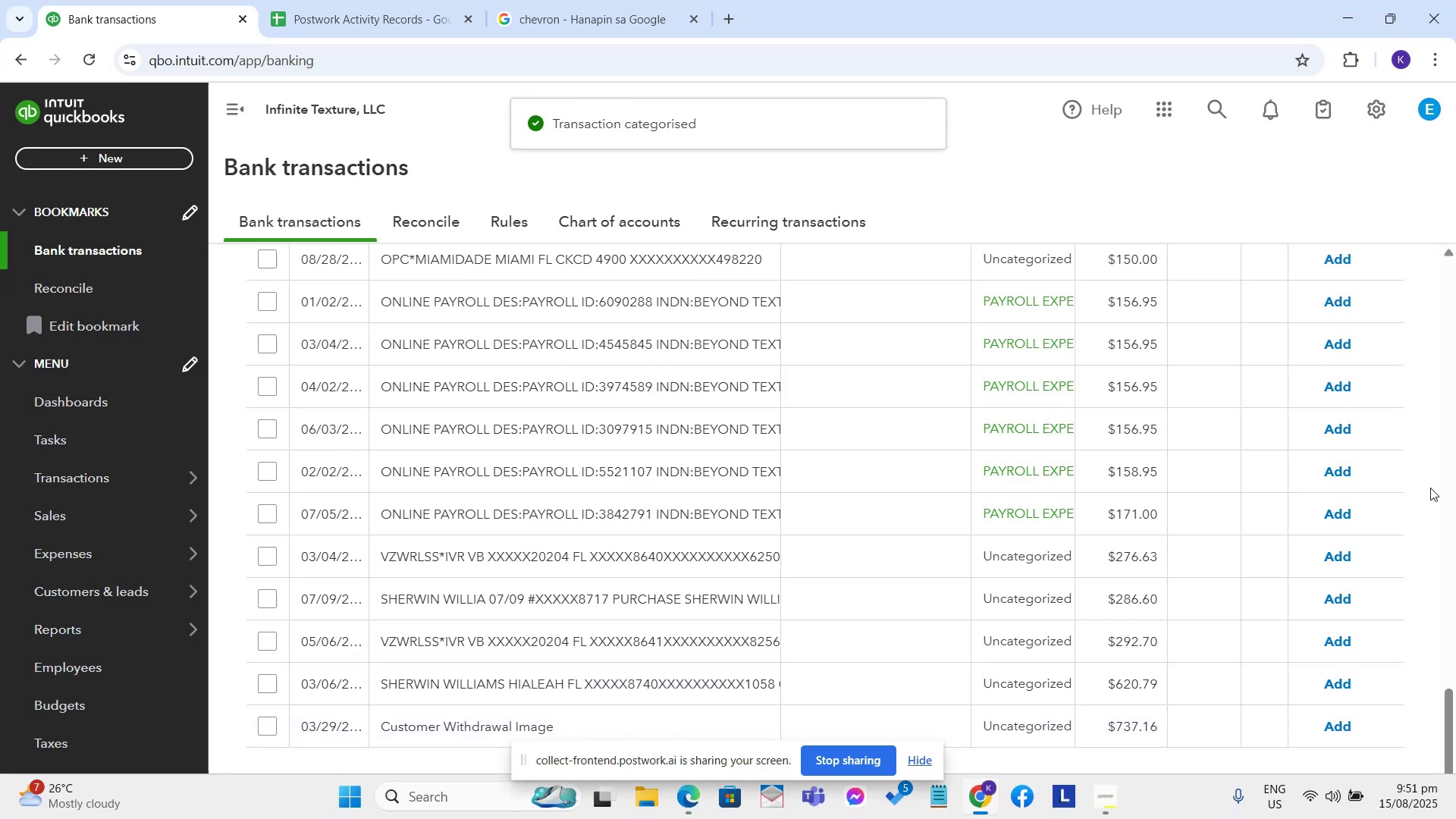 
key(W)
 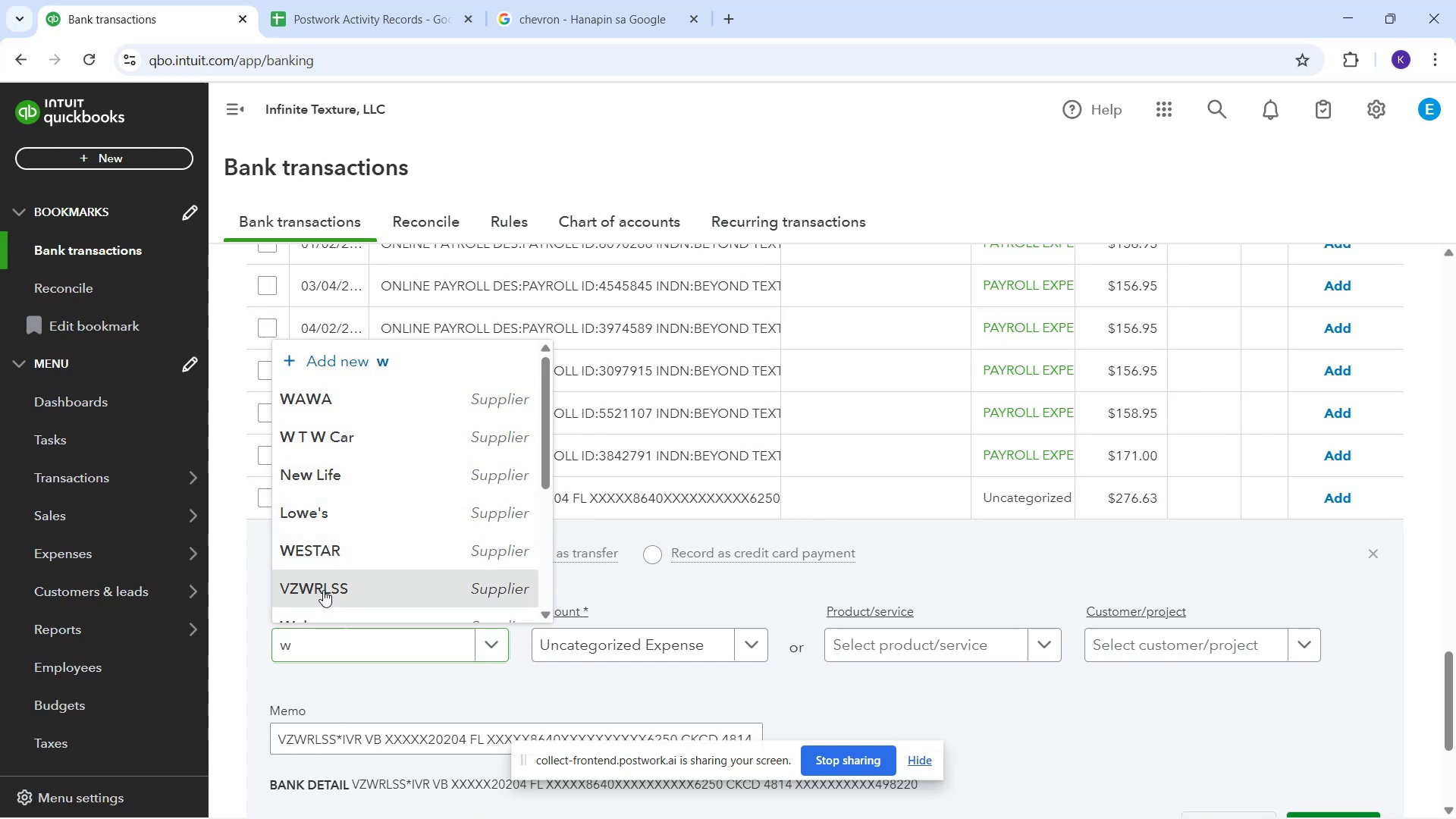 
left_click_drag(start_coordinate=[677, 648], to_coordinate=[673, 647])
 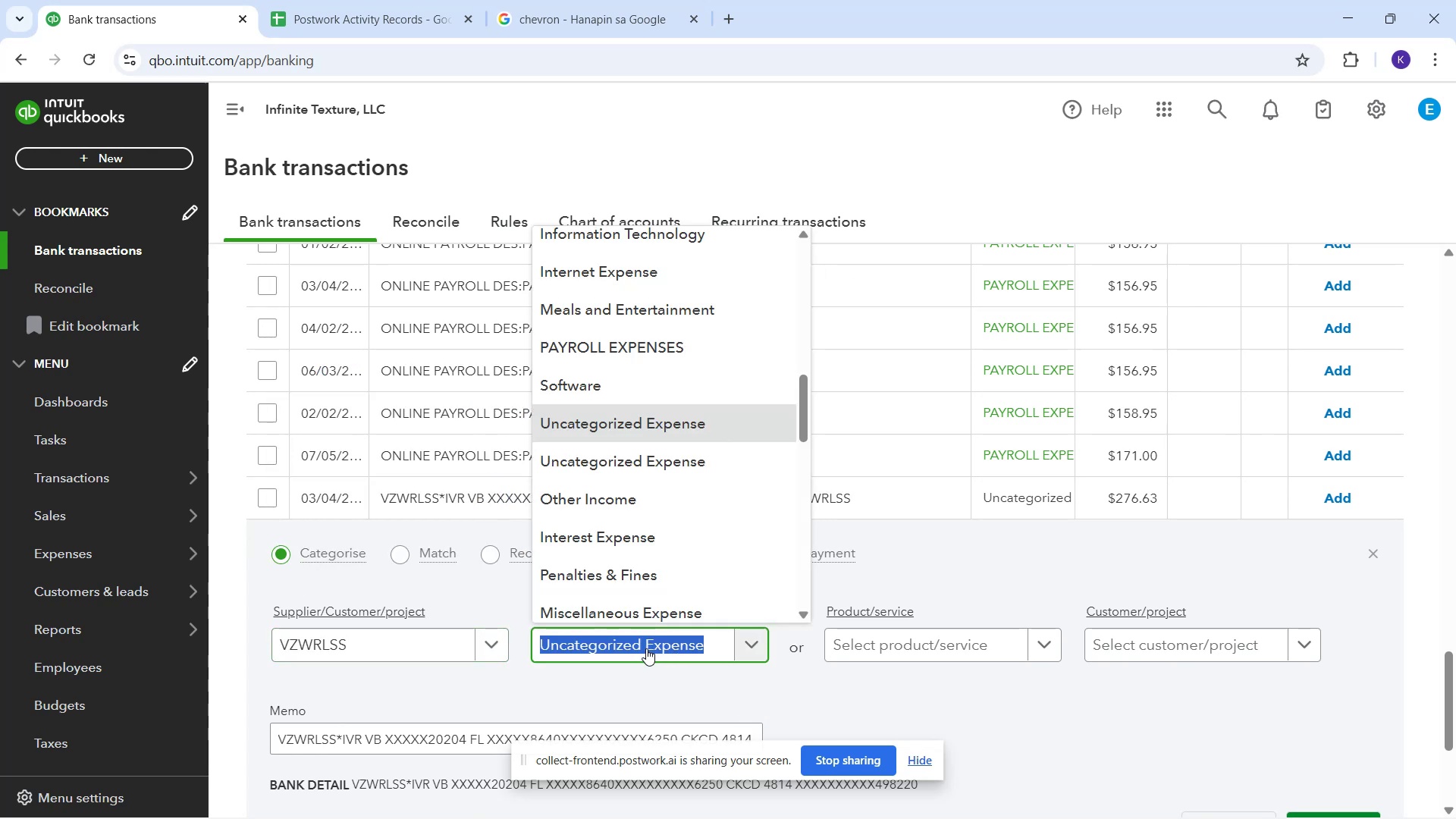 
type(inter)
 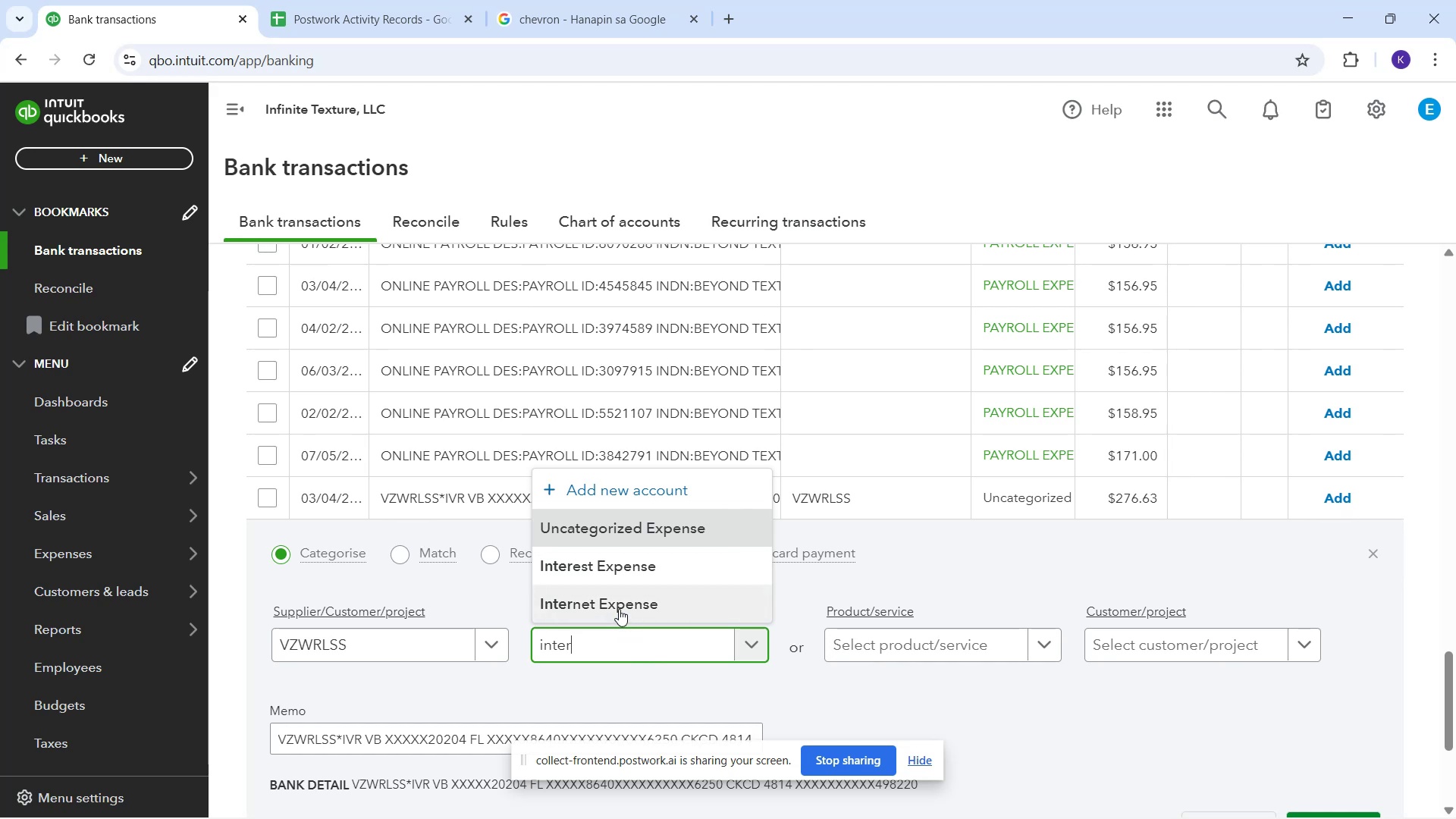 
left_click_drag(start_coordinate=[614, 608], to_coordinate=[608, 612])
 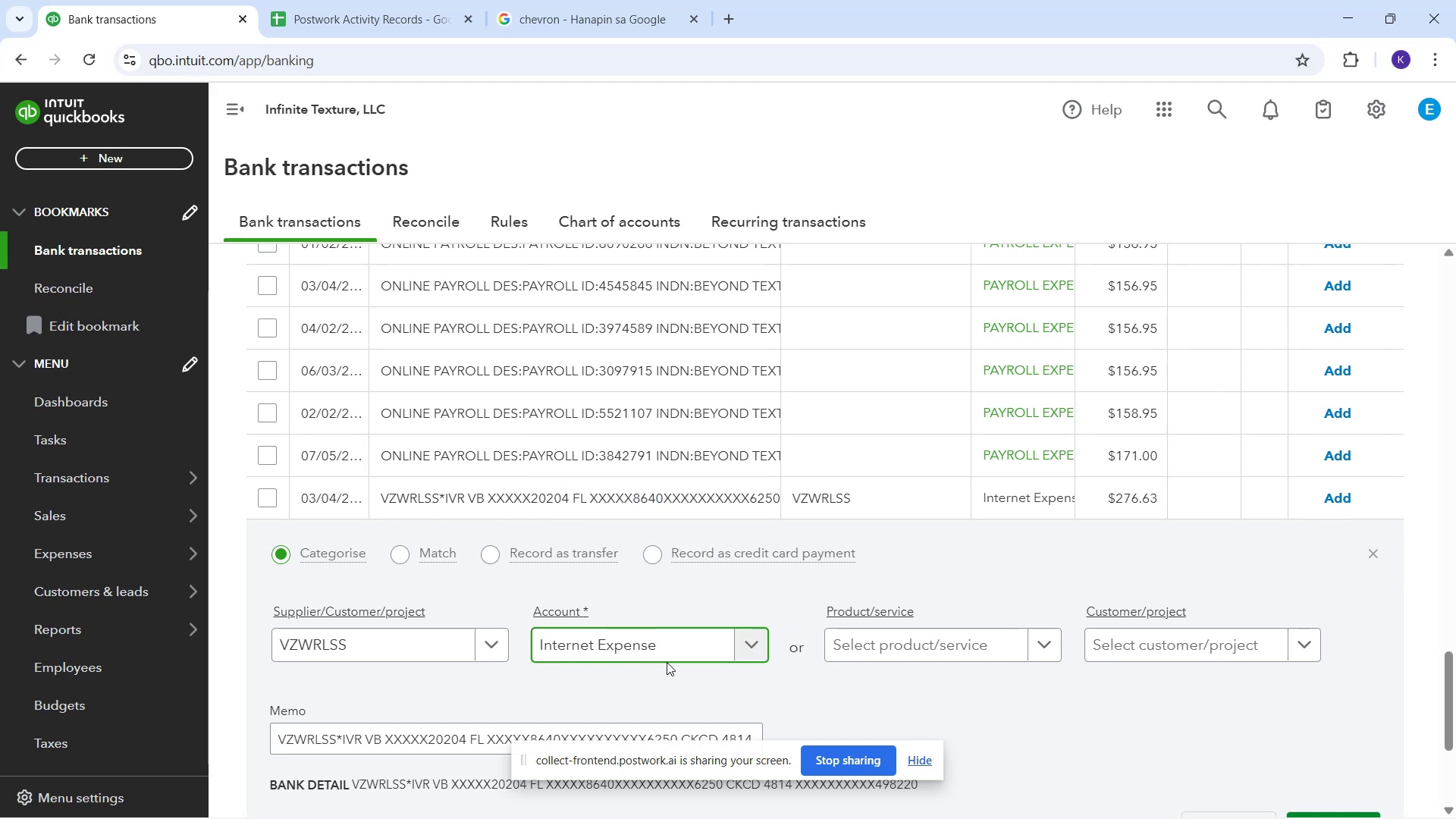 
scroll: coordinate [1100, 704], scroll_direction: down, amount: 1.0
 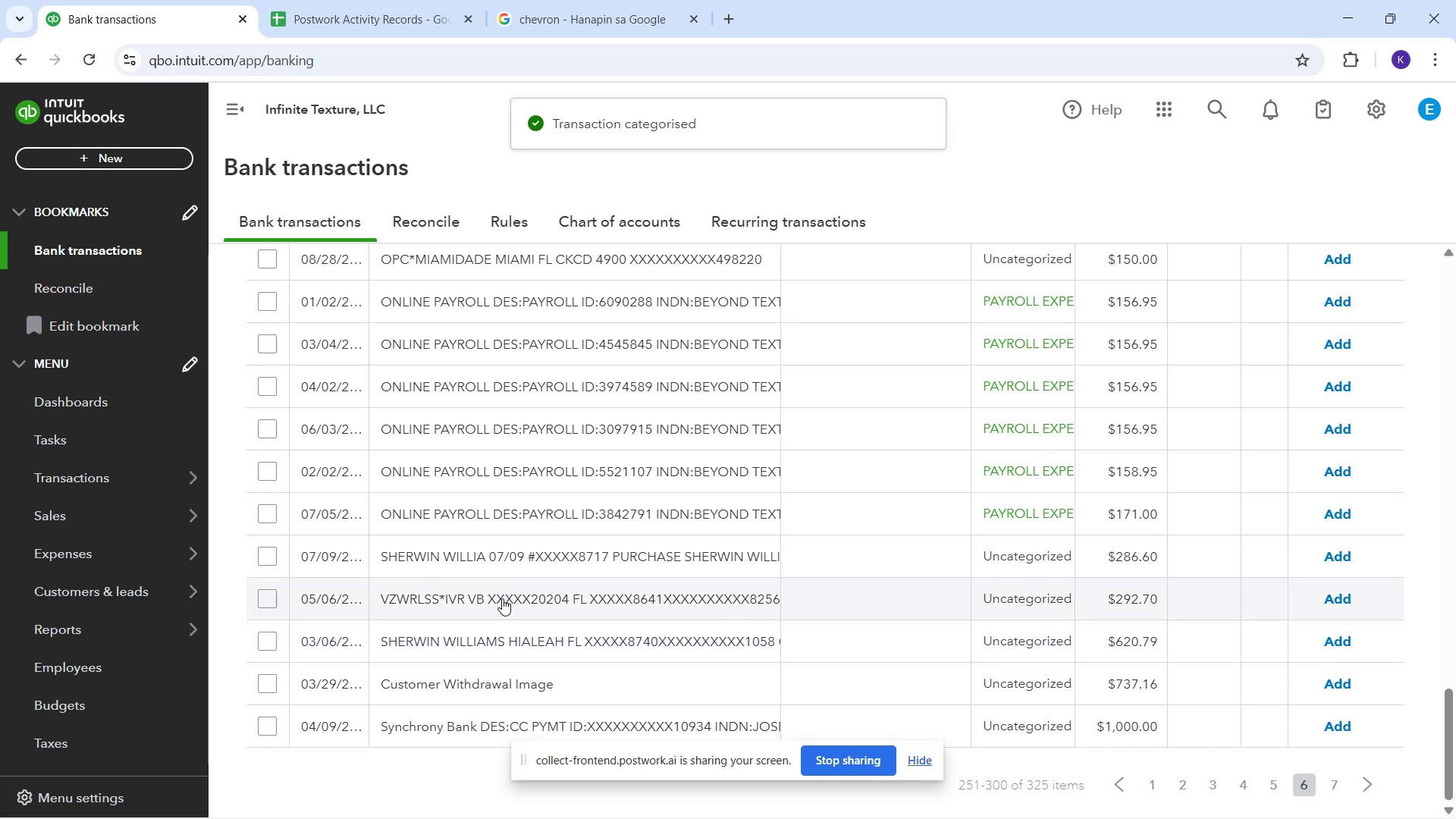 
wait(7.51)
 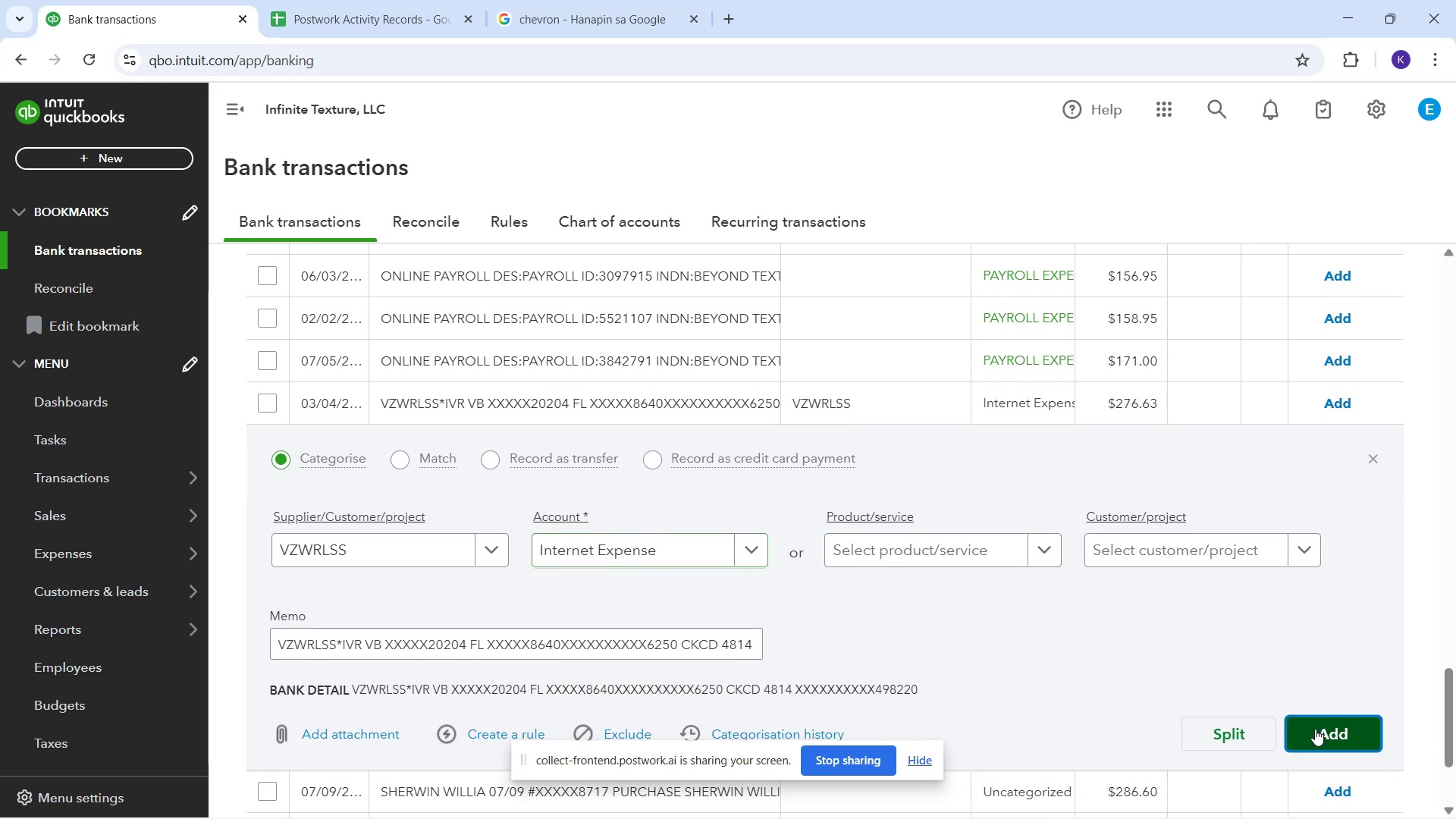 
key(V)
 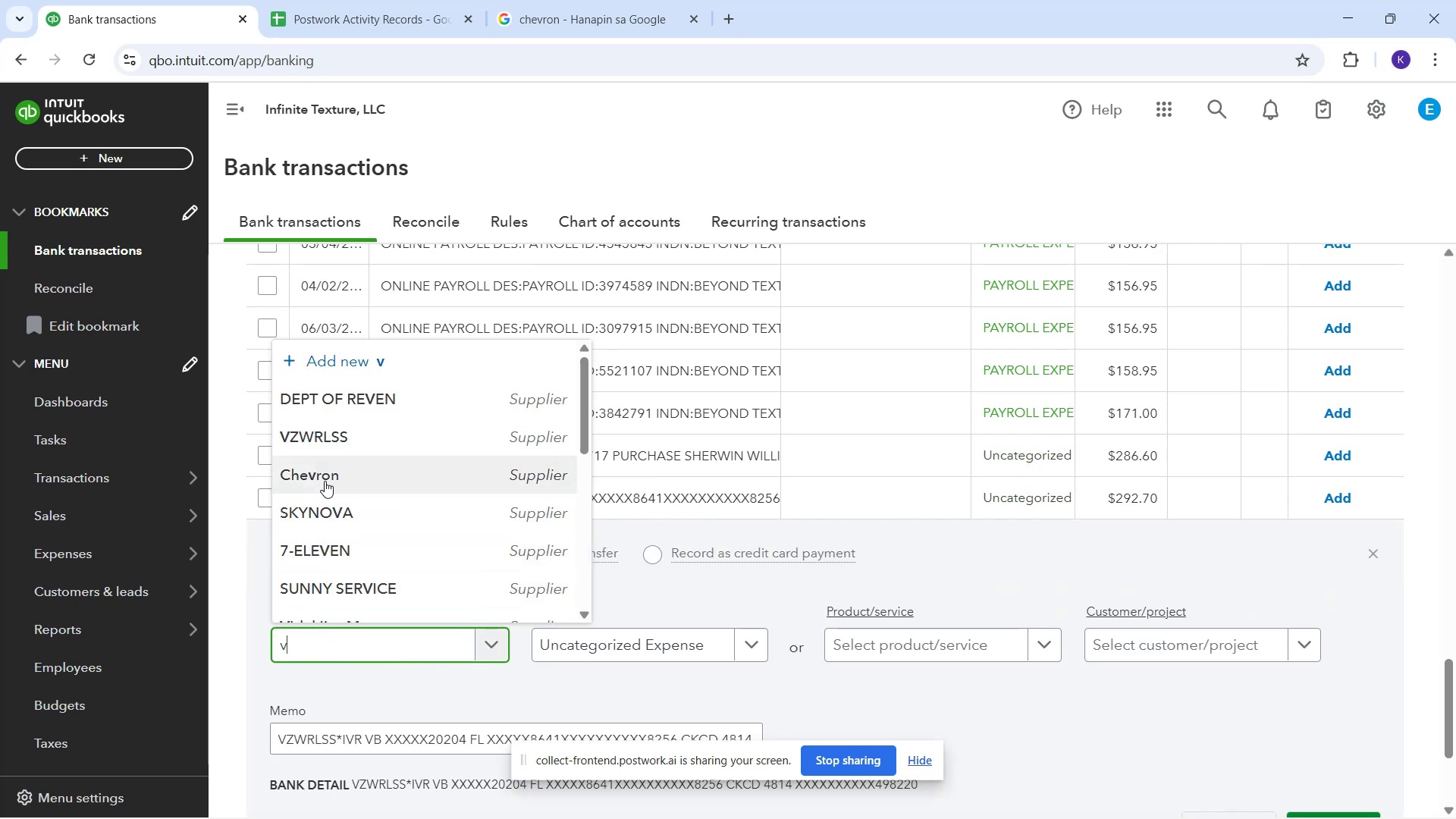 
left_click_drag(start_coordinate=[356, 437], to_coordinate=[362, 435])
 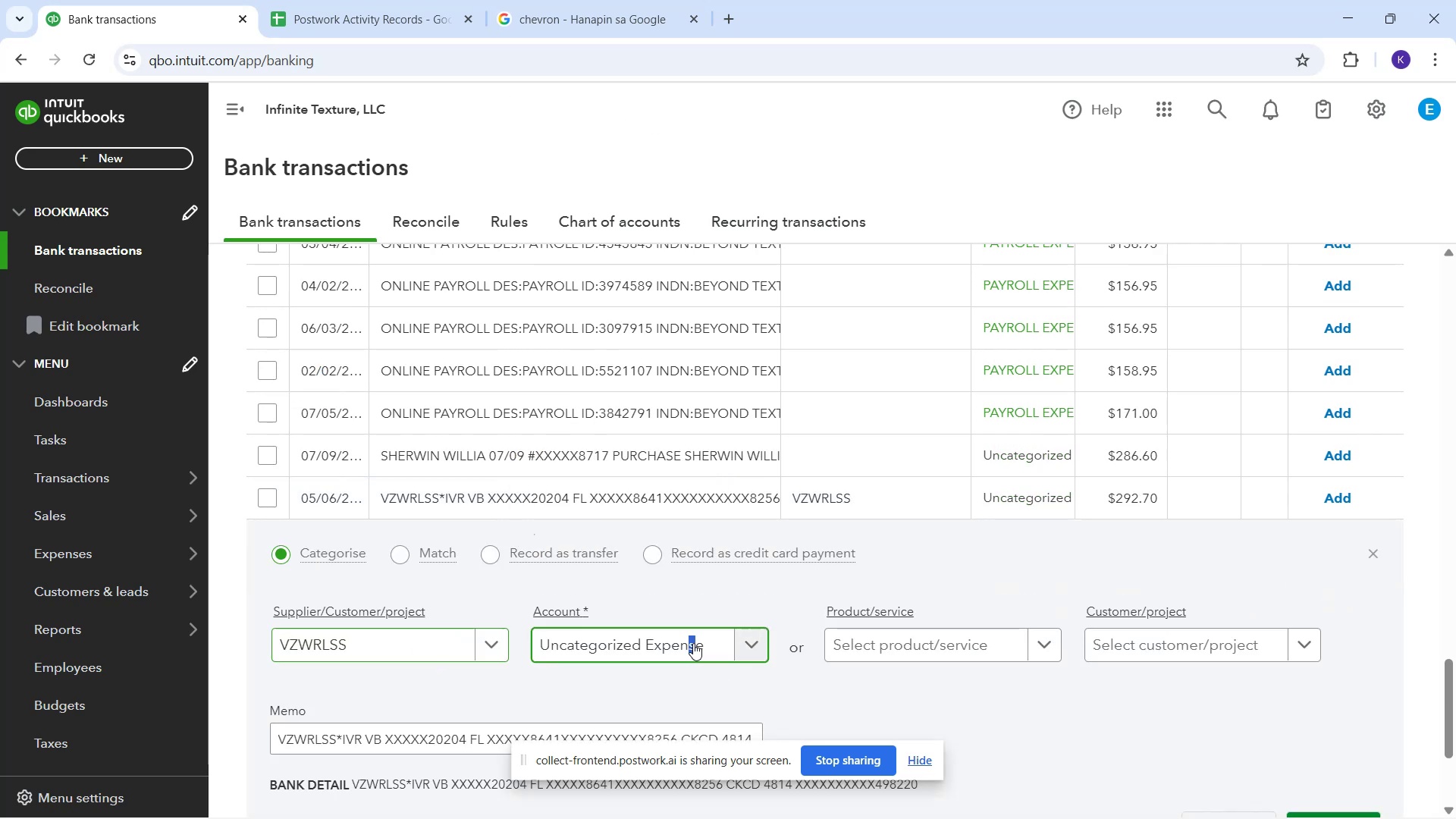 
type(inte)
 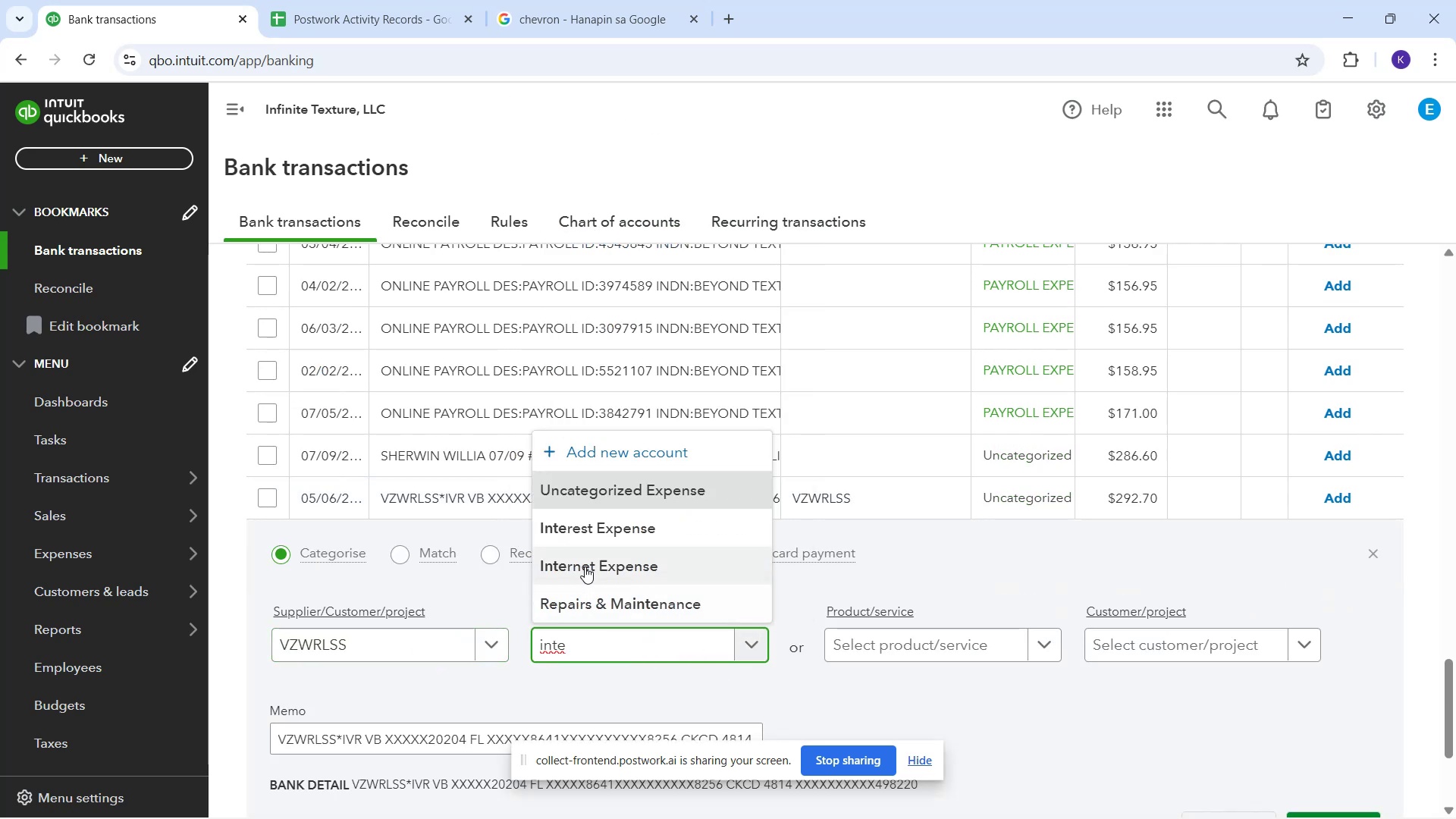 
left_click_drag(start_coordinate=[596, 563], to_coordinate=[592, 563])
 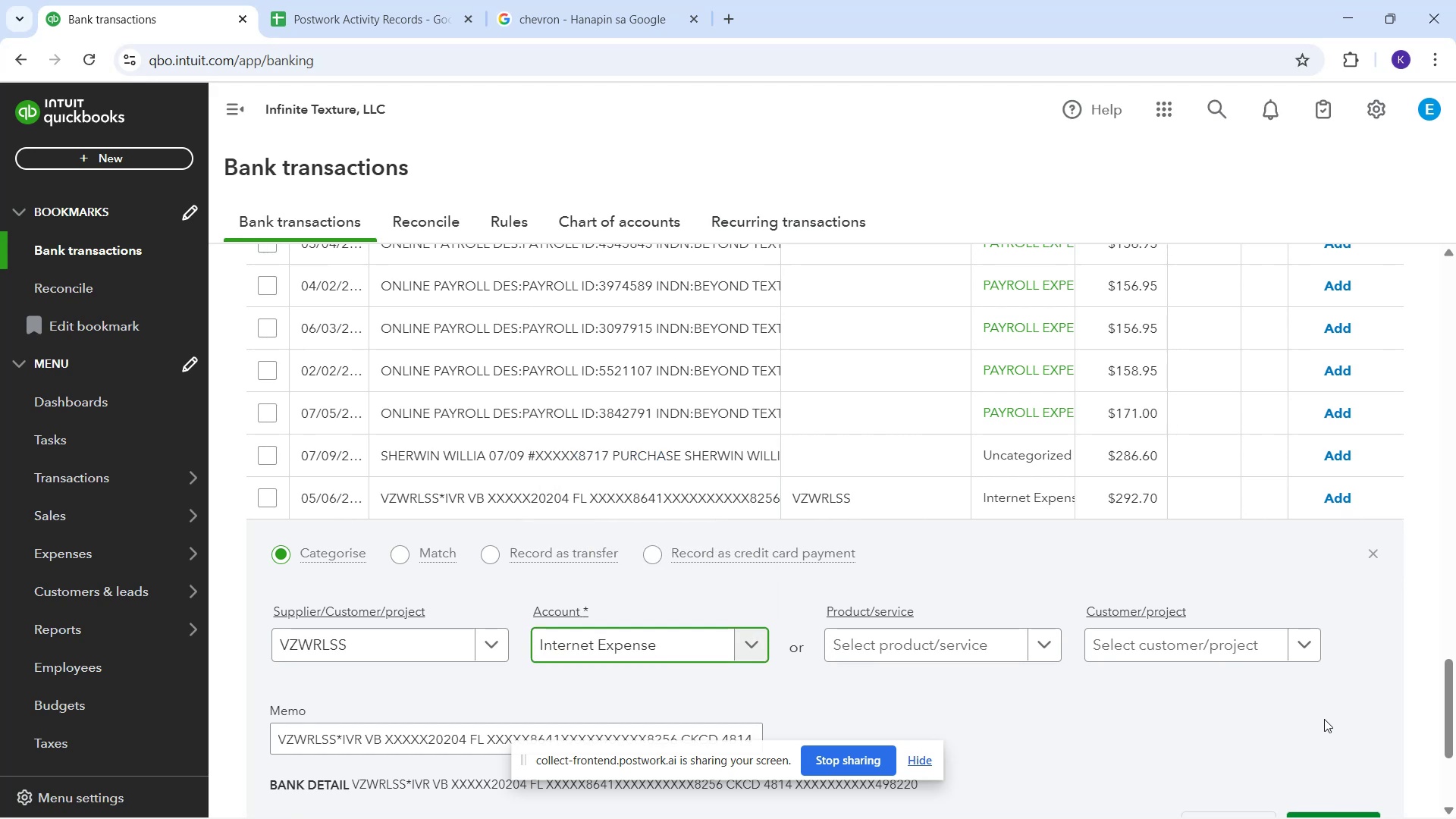 
scroll: coordinate [1337, 723], scroll_direction: down, amount: 1.0
 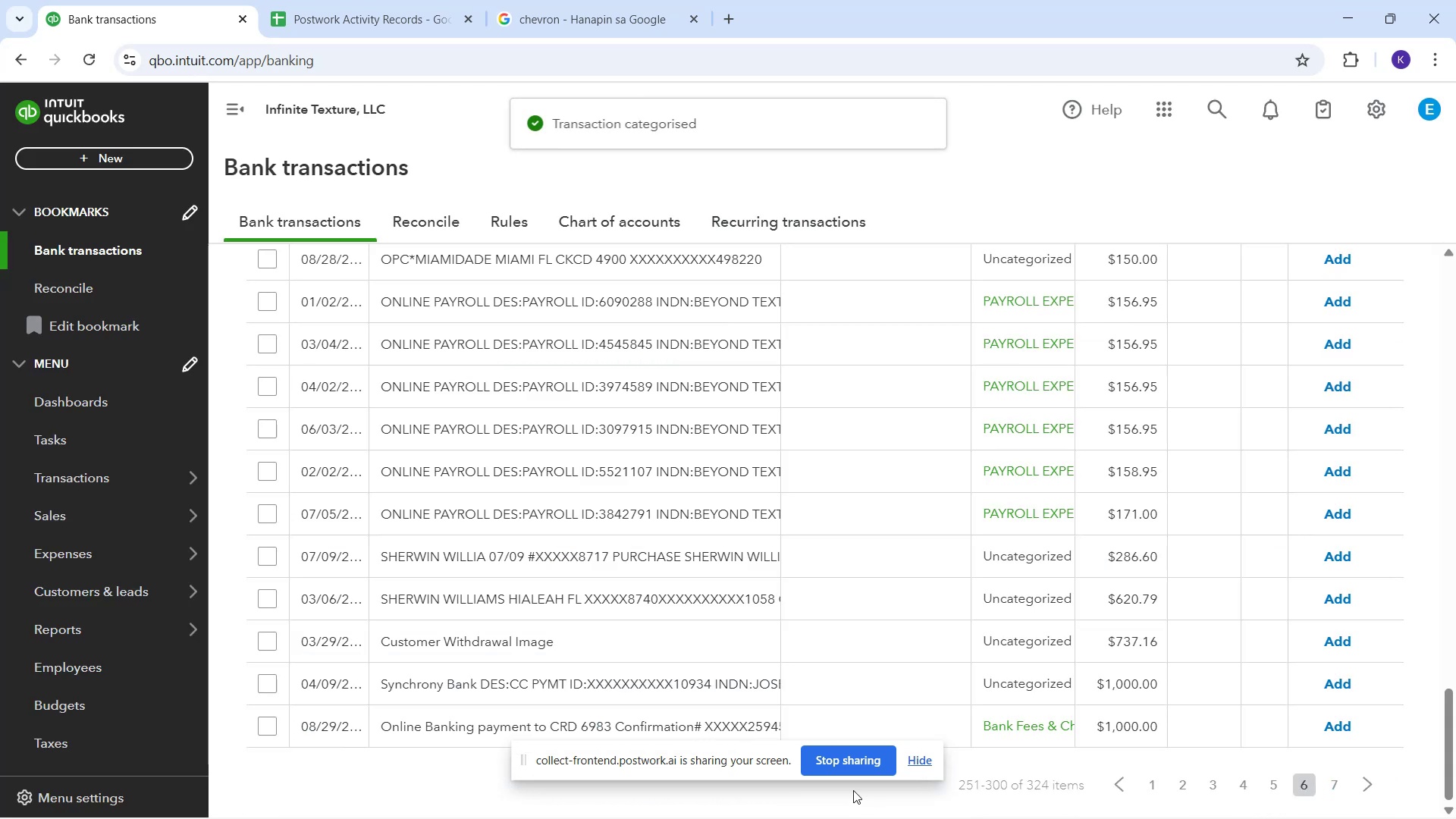 
wait(8.5)
 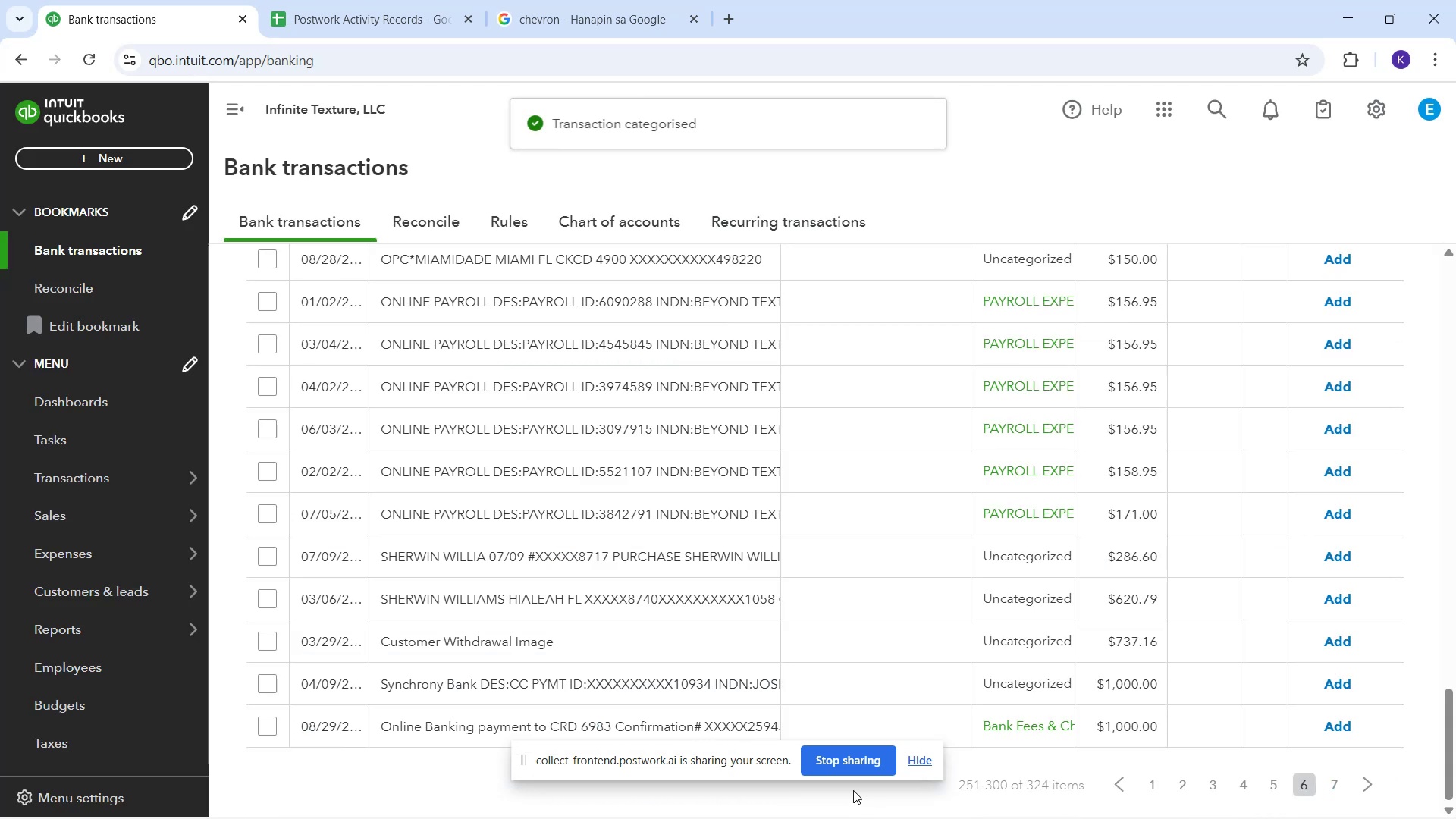 
scroll: coordinate [557, 632], scroll_direction: down, amount: 2.0
 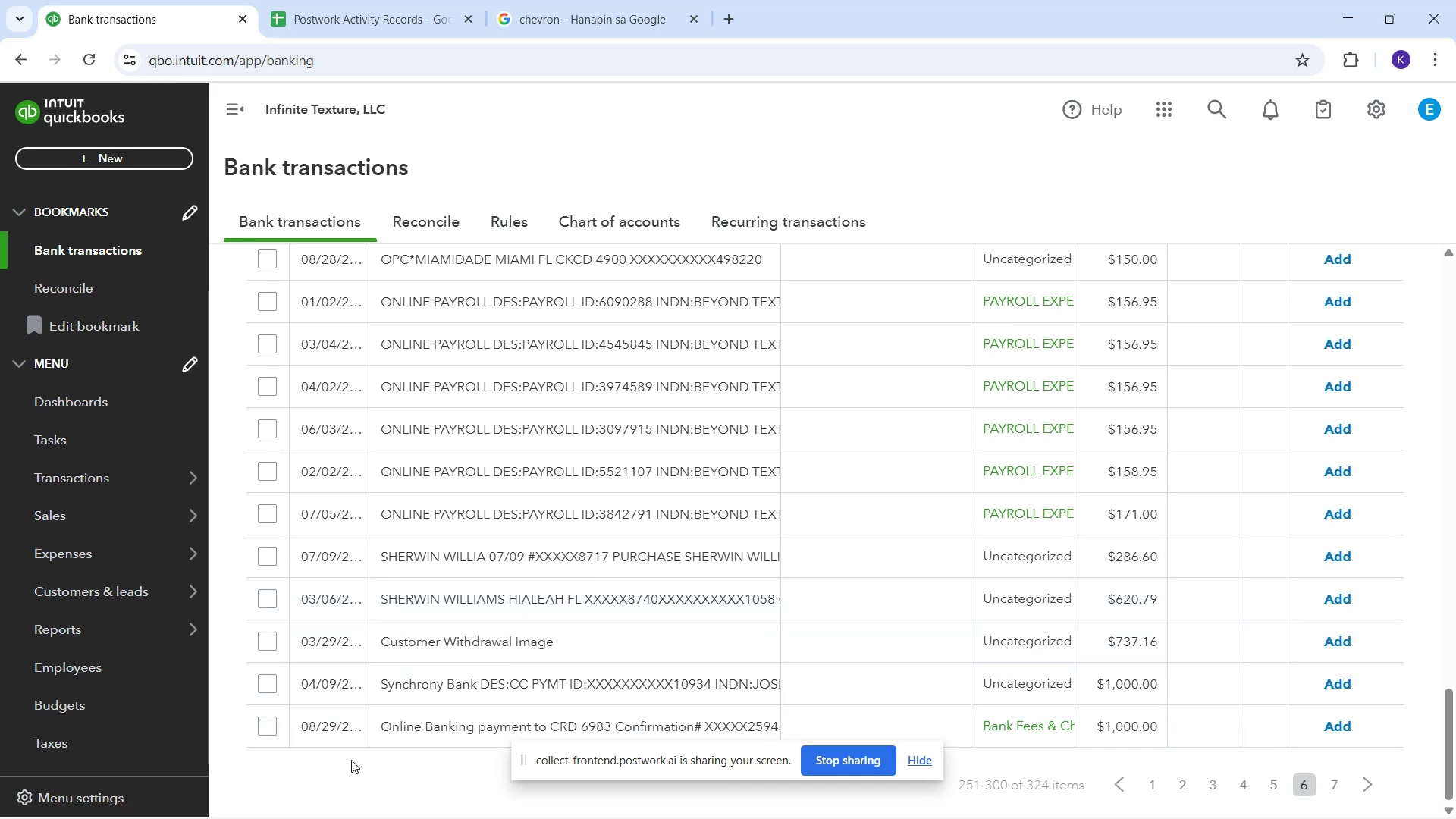 
wait(7.43)
 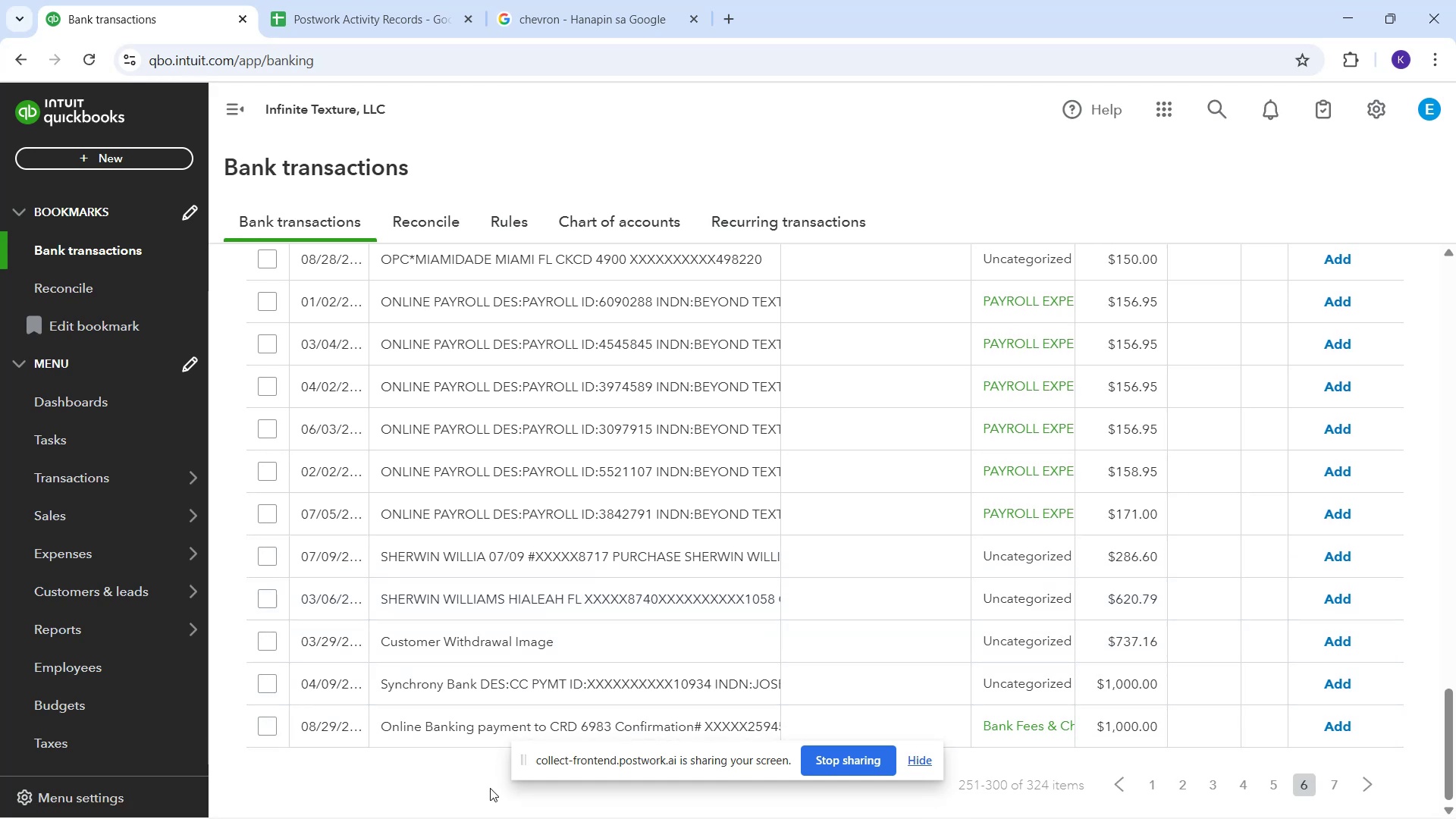 
mouse_move([542, 538])
 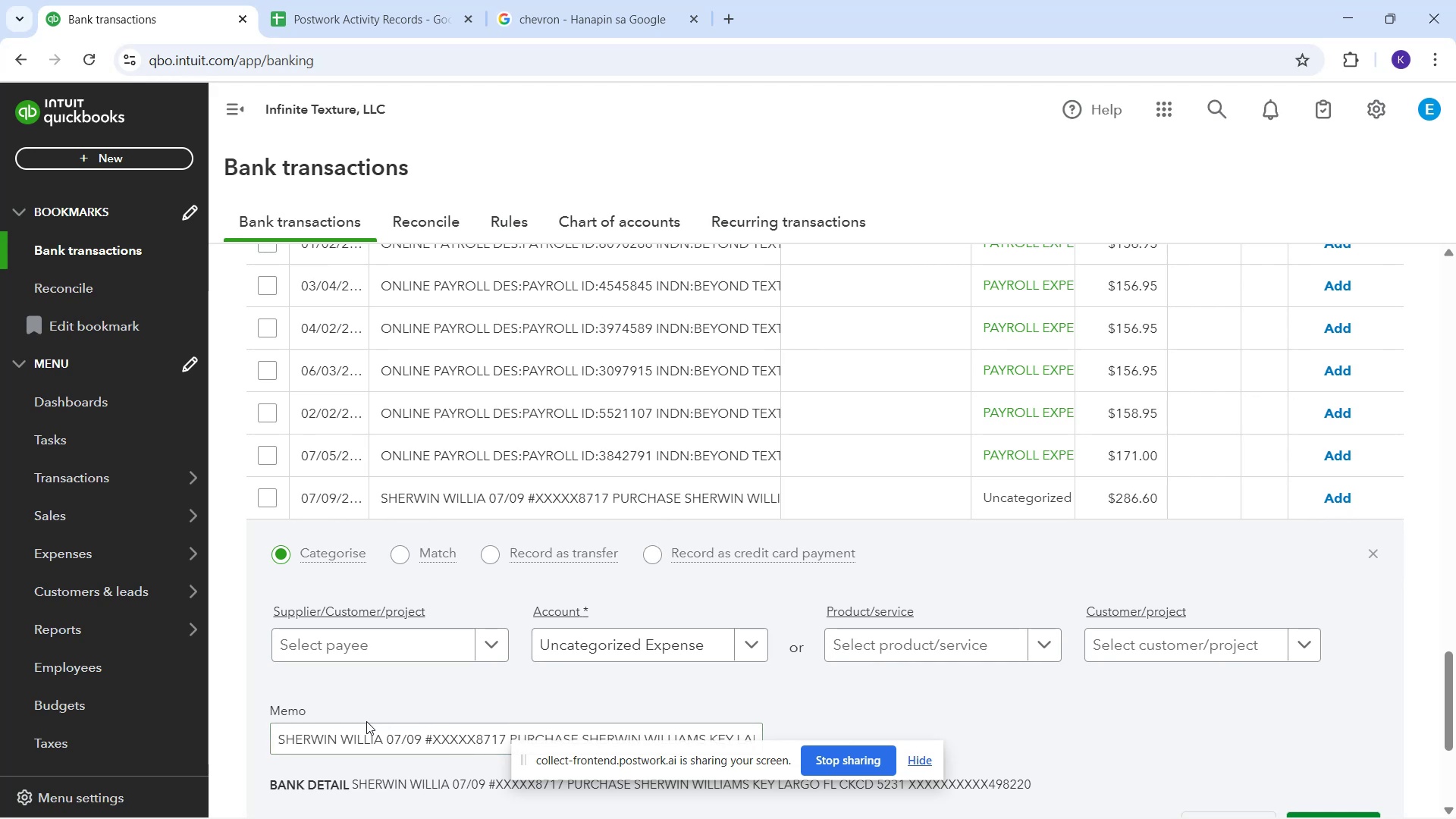 
wait(20.91)
 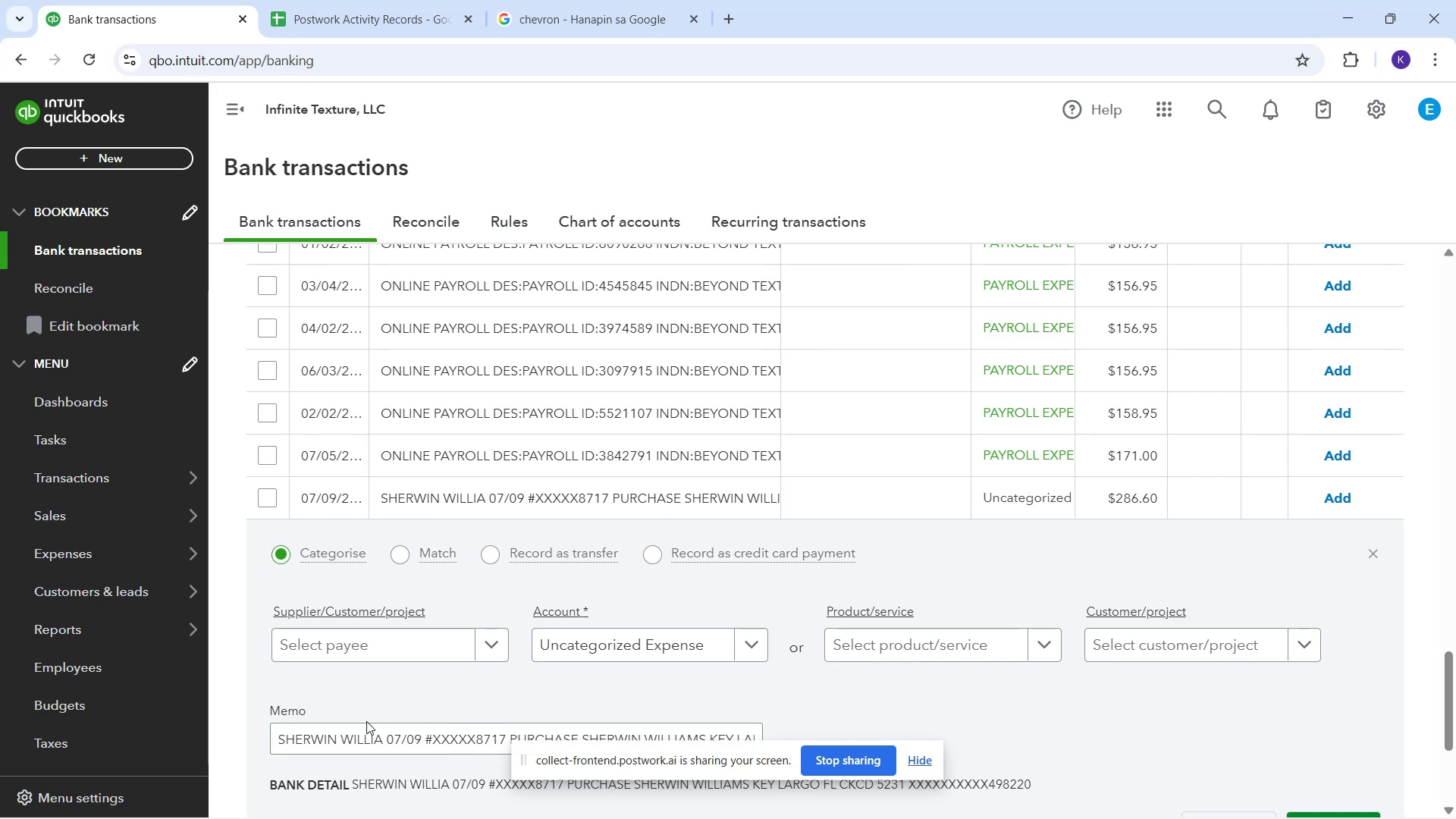 
type(sher)
key(Backspace)
key(Backspace)
key(Backspace)
key(Backspace)
type(Sherwin Will)
 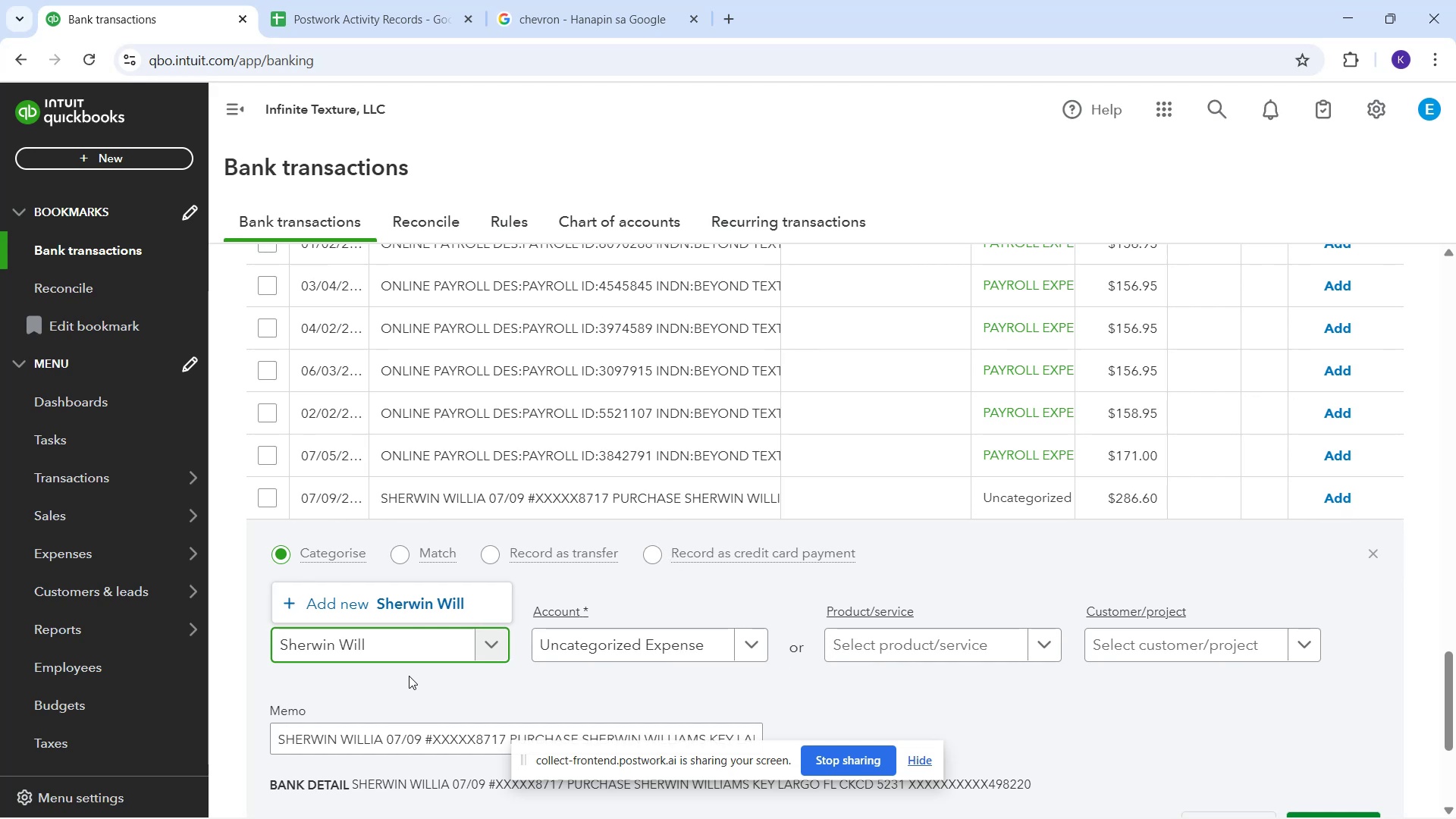 
type(iams)
 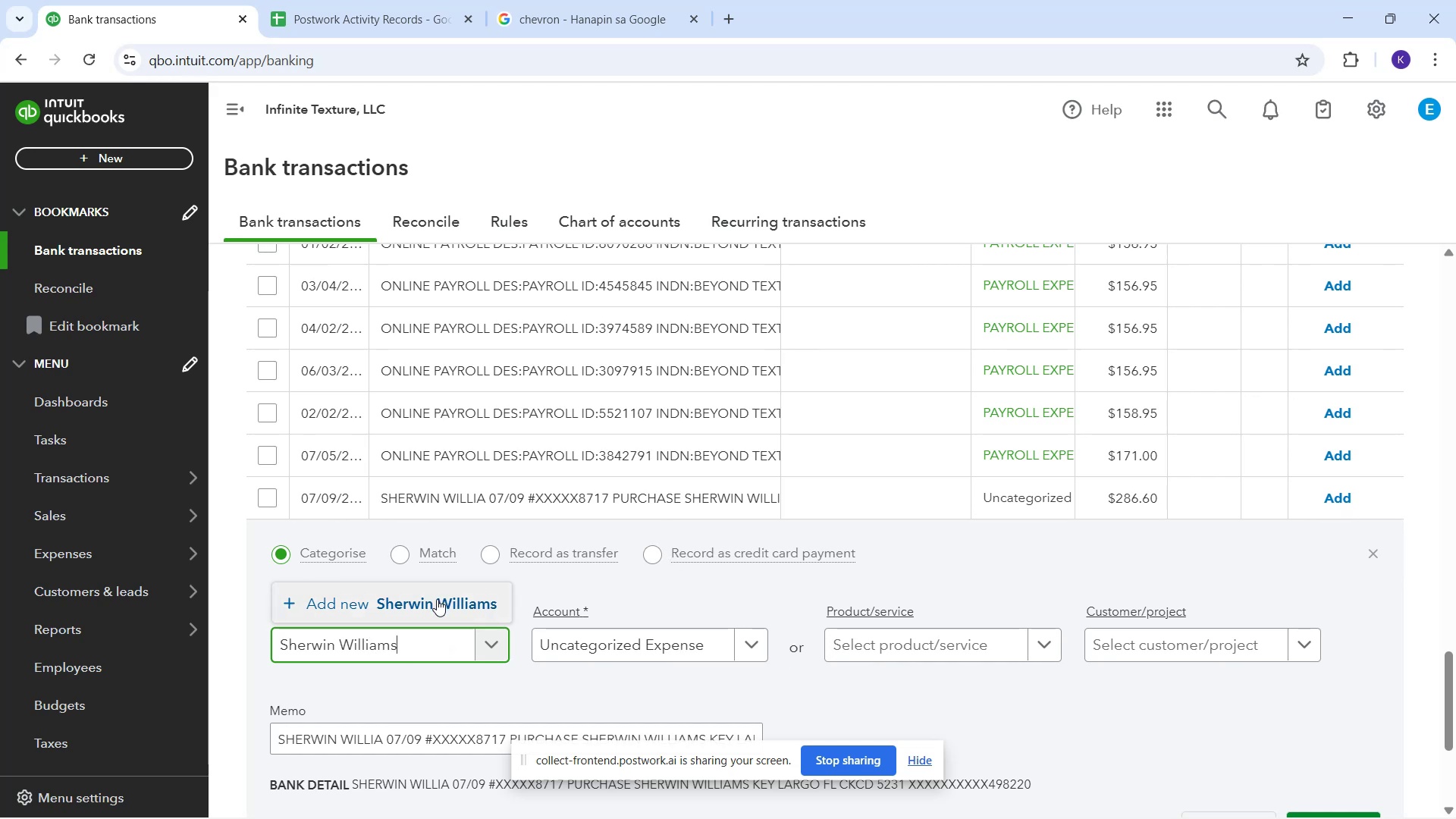 
left_click([439, 599])
 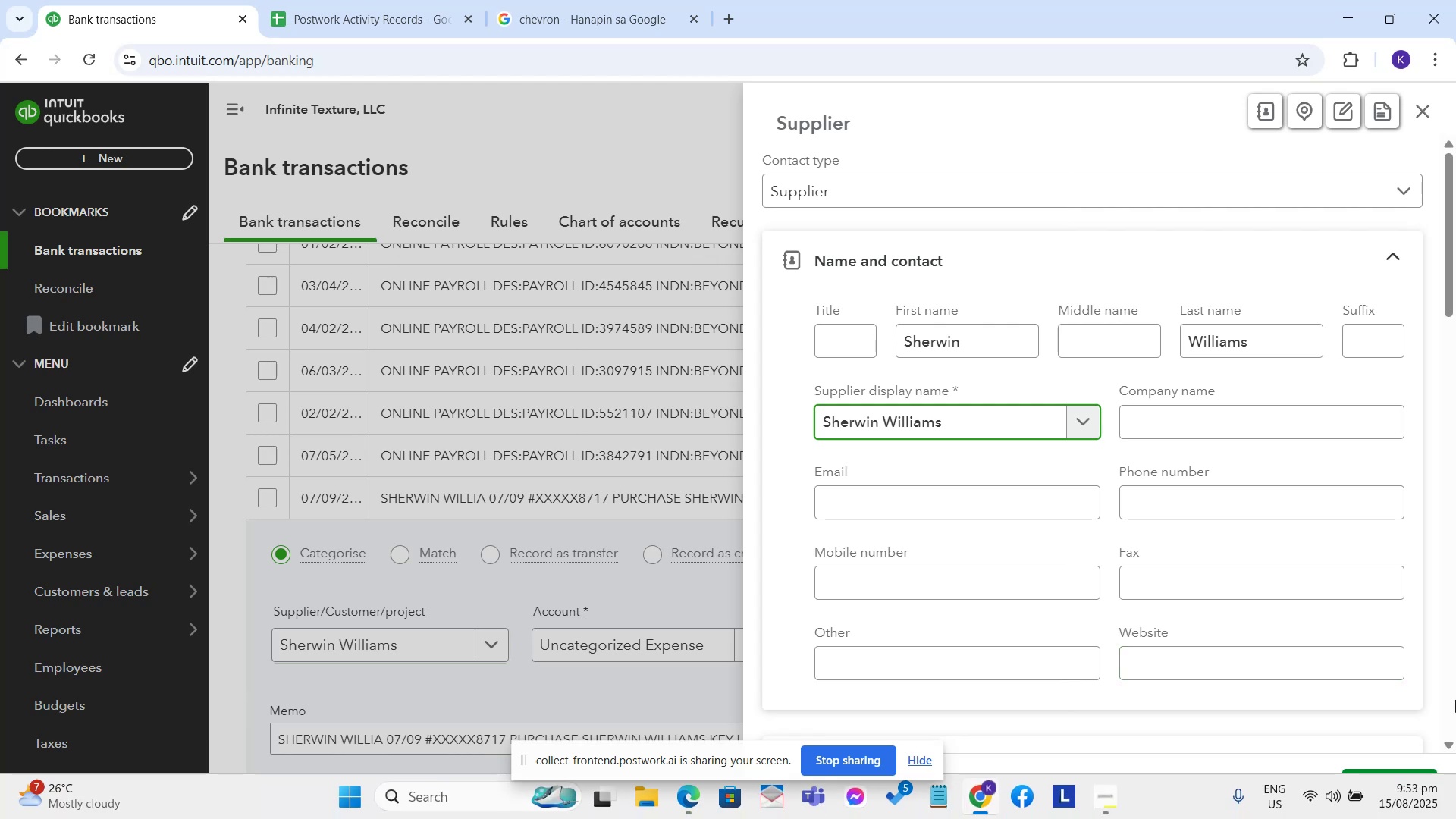 
wait(5.13)
 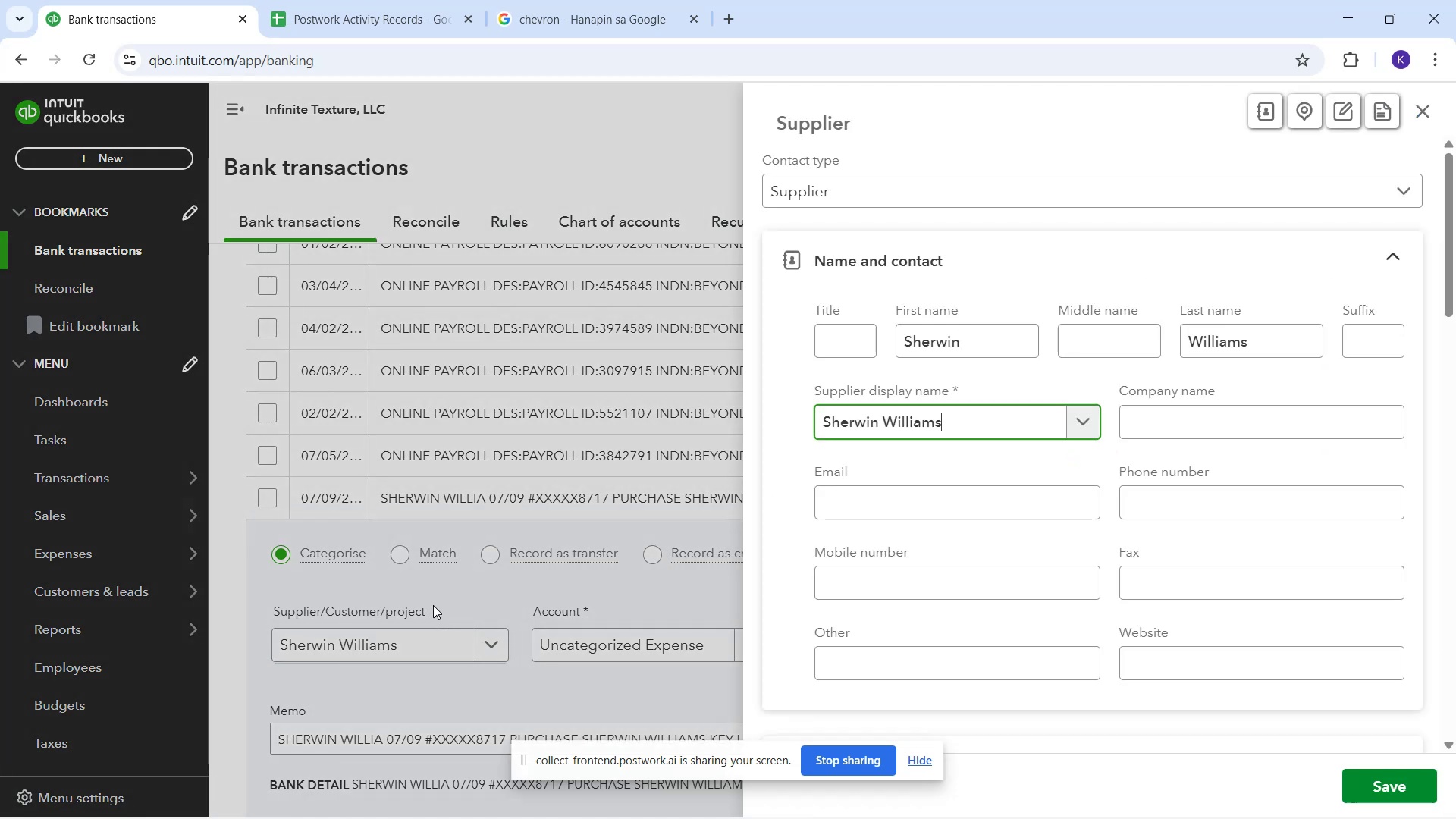 
left_click([1385, 783])
 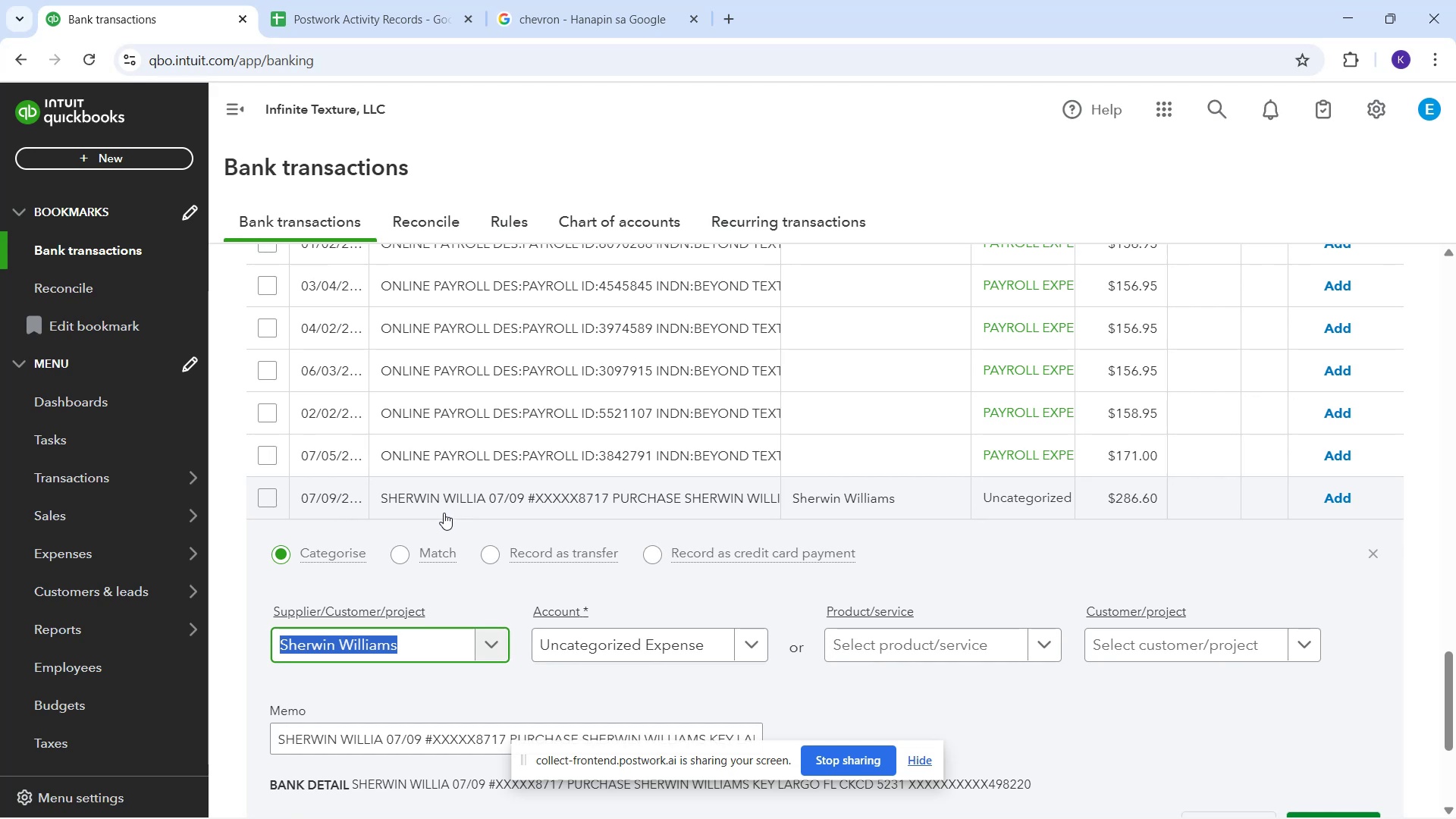 
wait(14.19)
 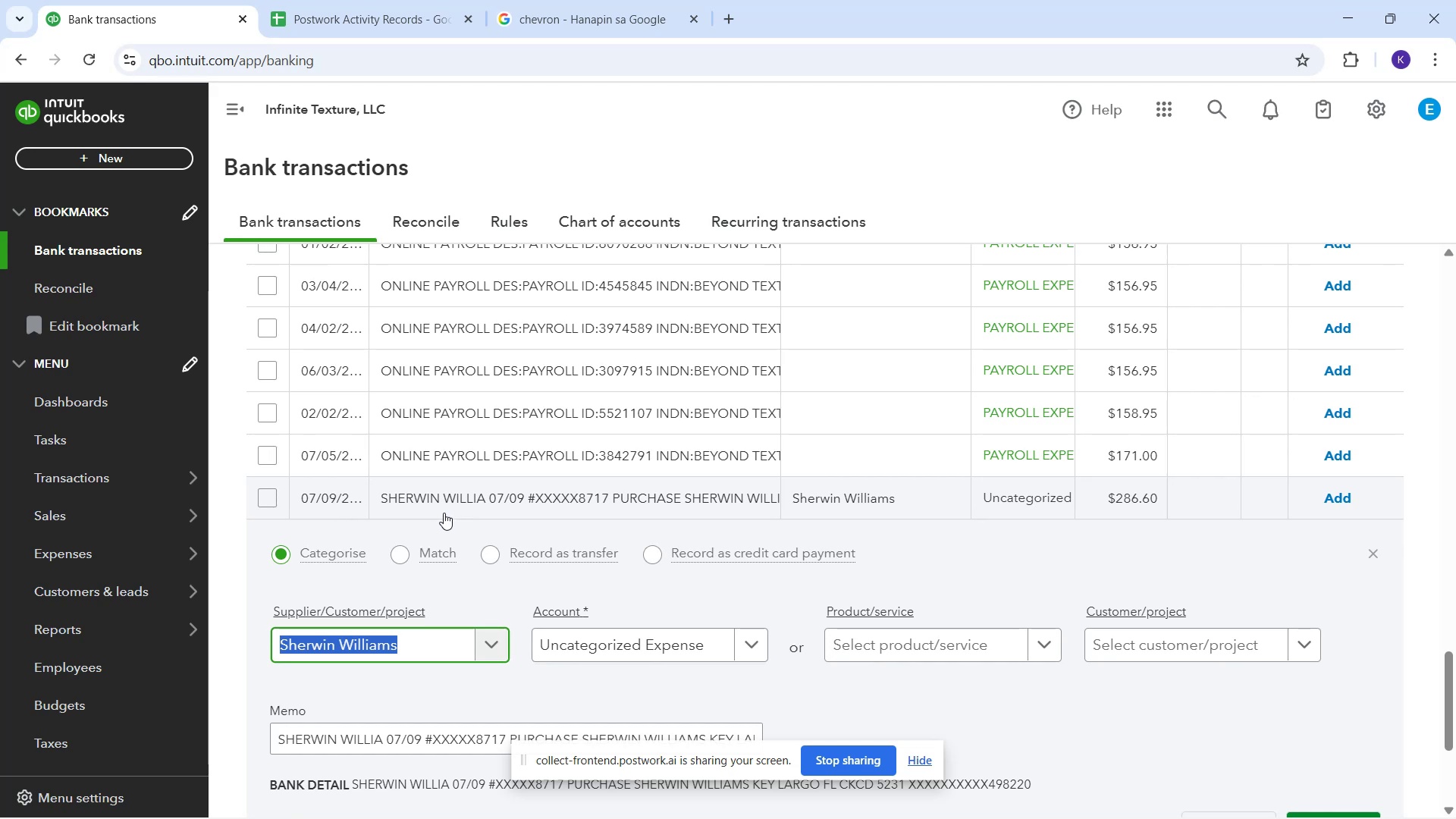 
left_click([708, 654])
 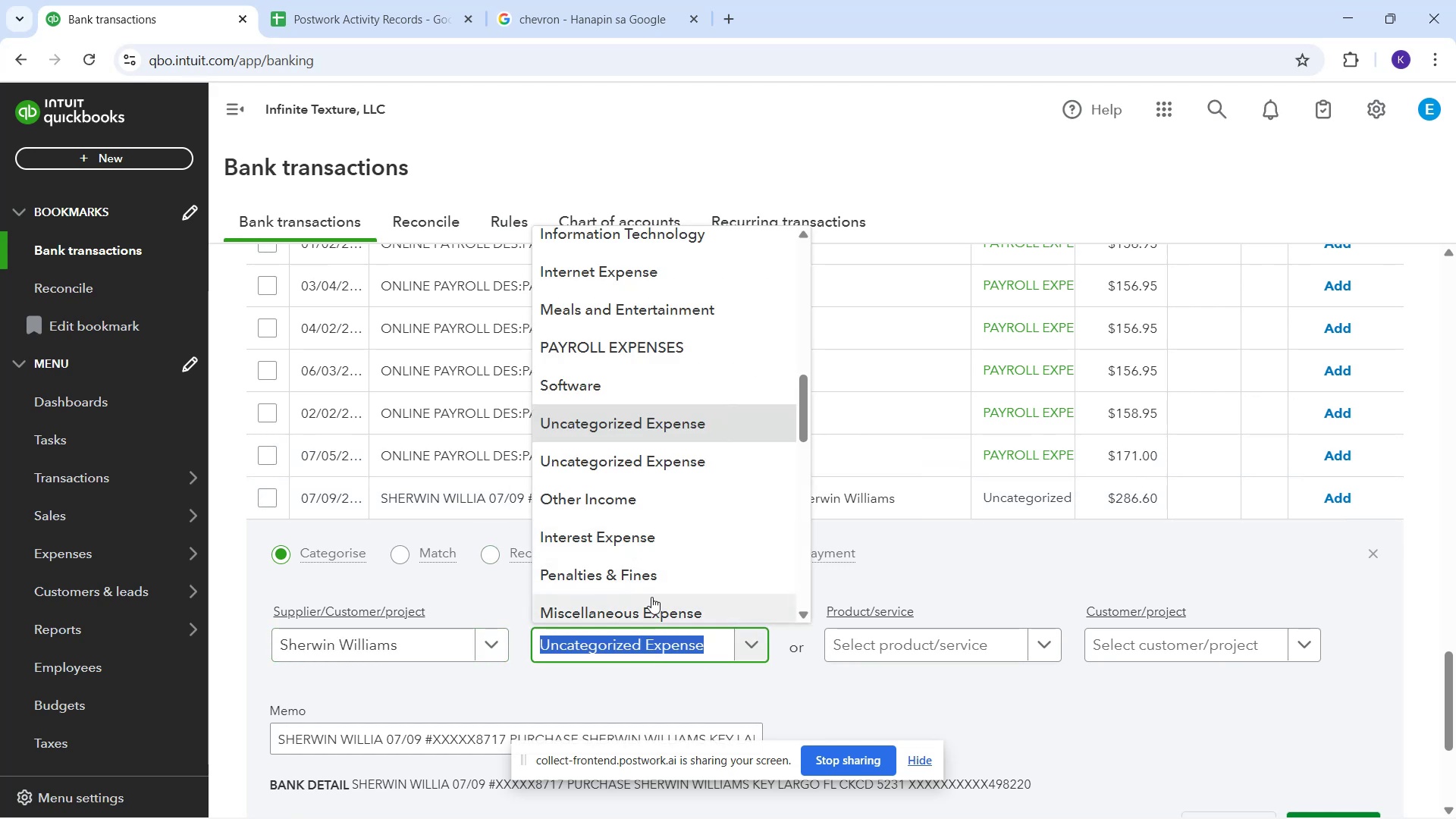 
mouse_move([657, 590])
 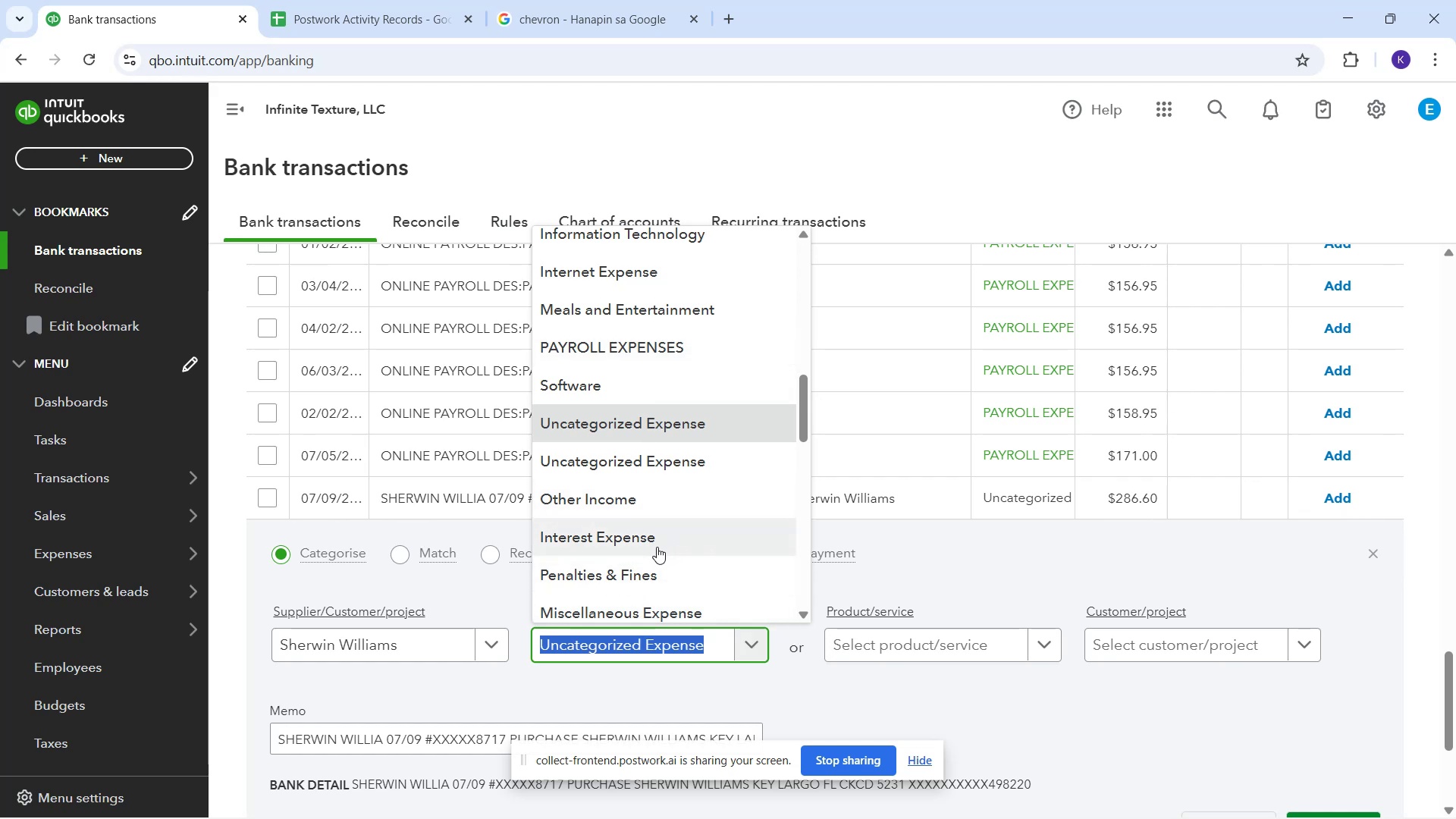 
wait(7.38)
 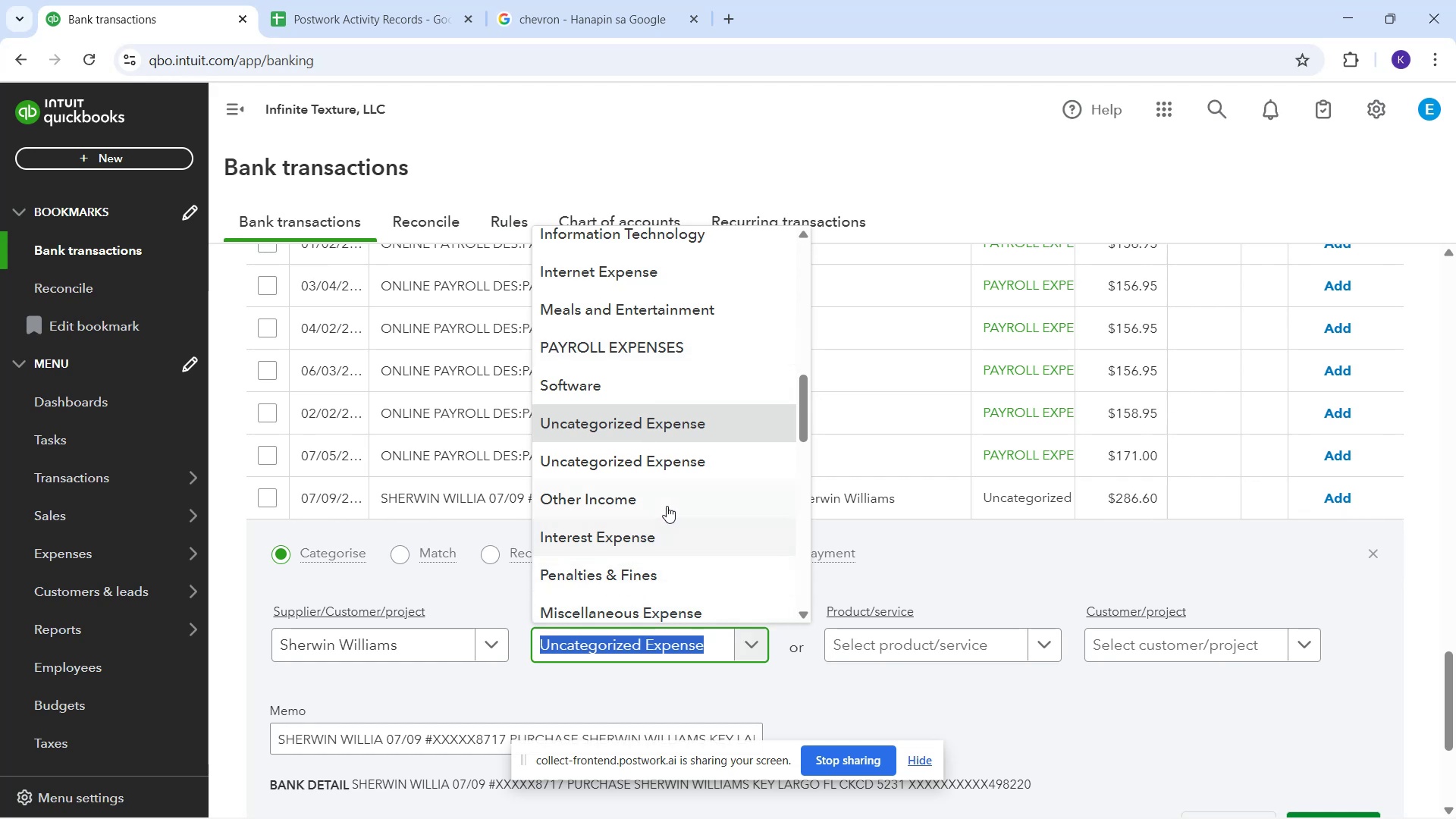 
type(of)
 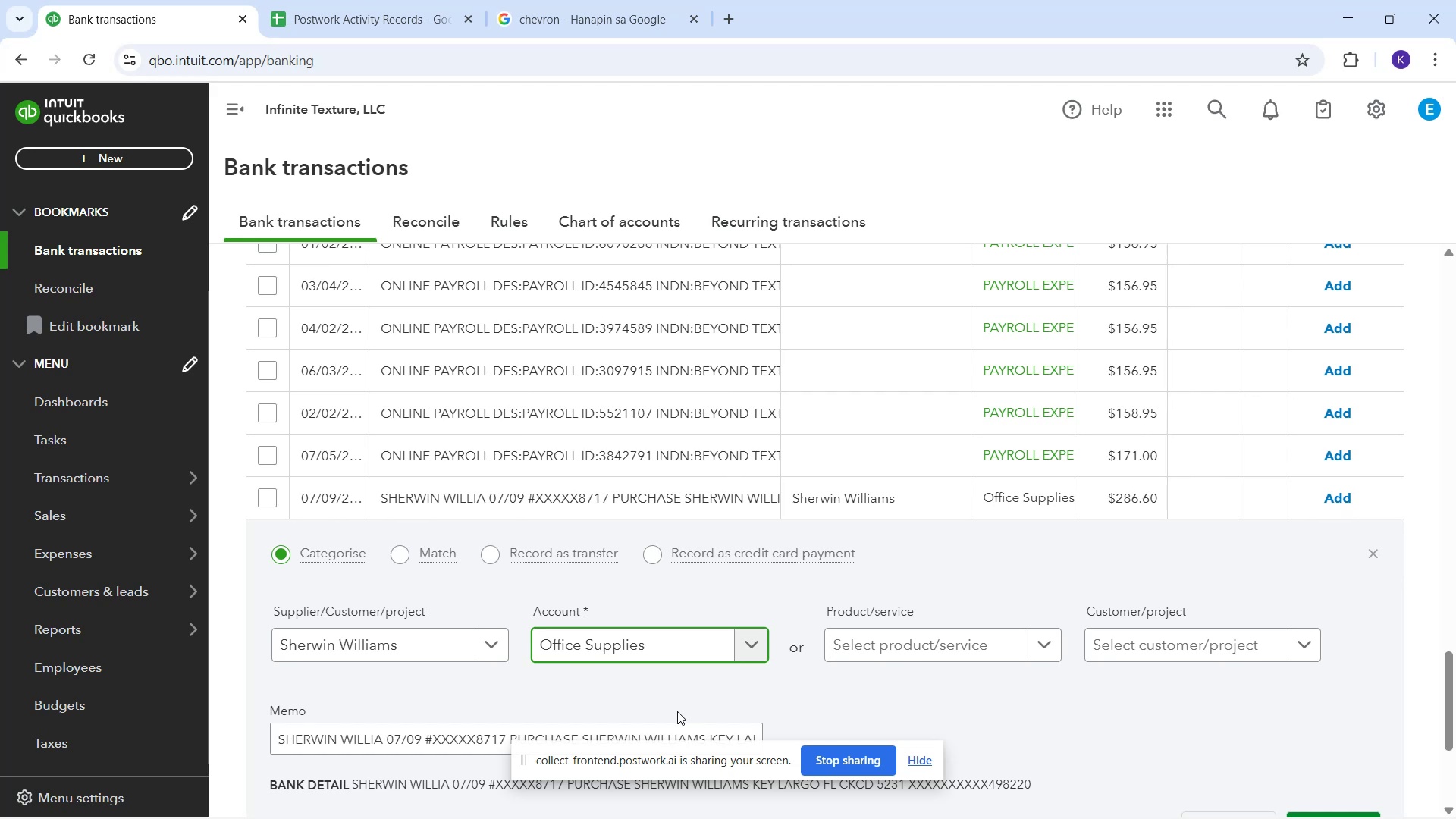 
wait(17.12)
 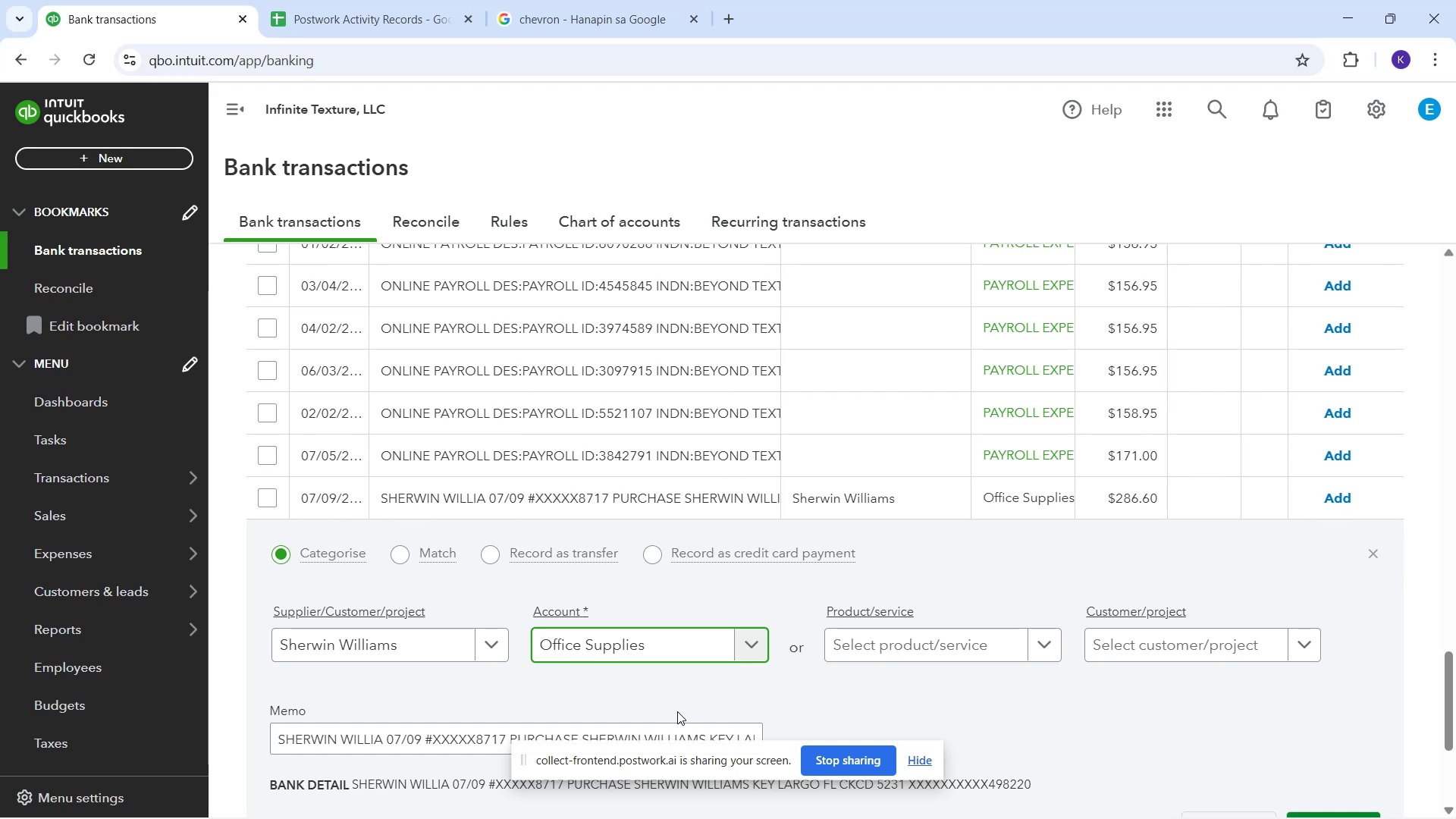 
left_click([745, 649])
 